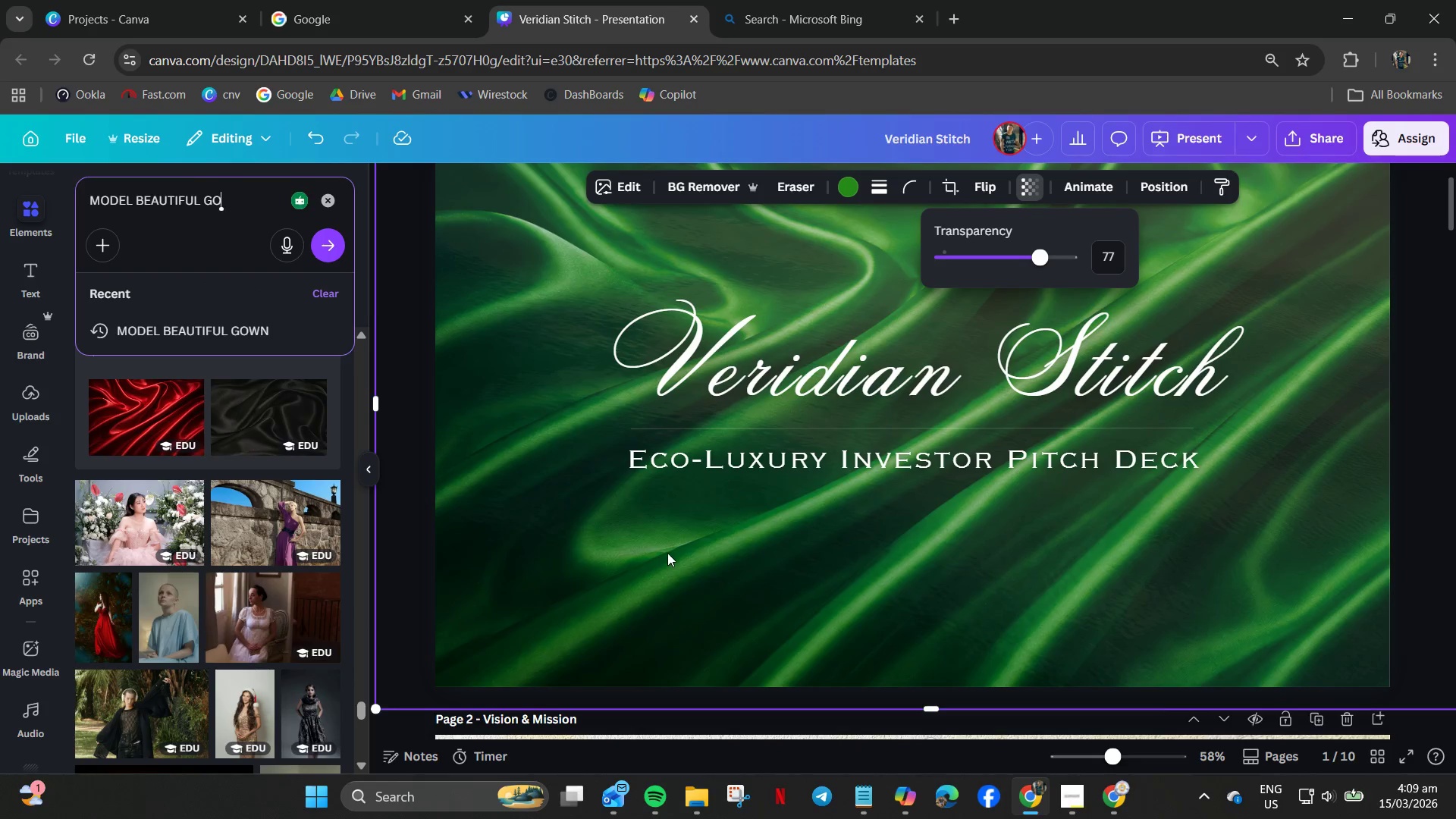 
hold_key(key=Z, duration=0.48)
 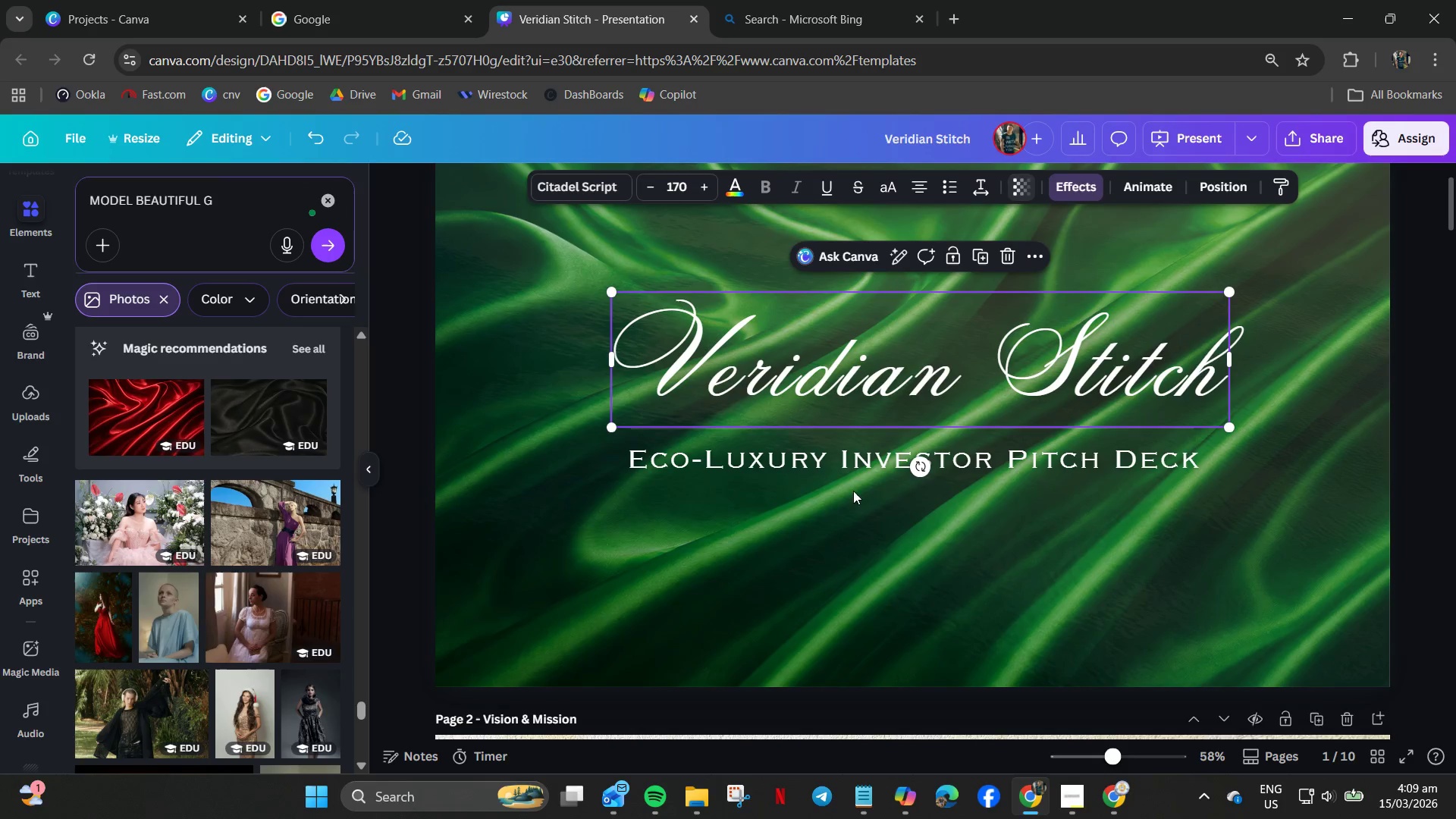 
double_click([801, 576])
 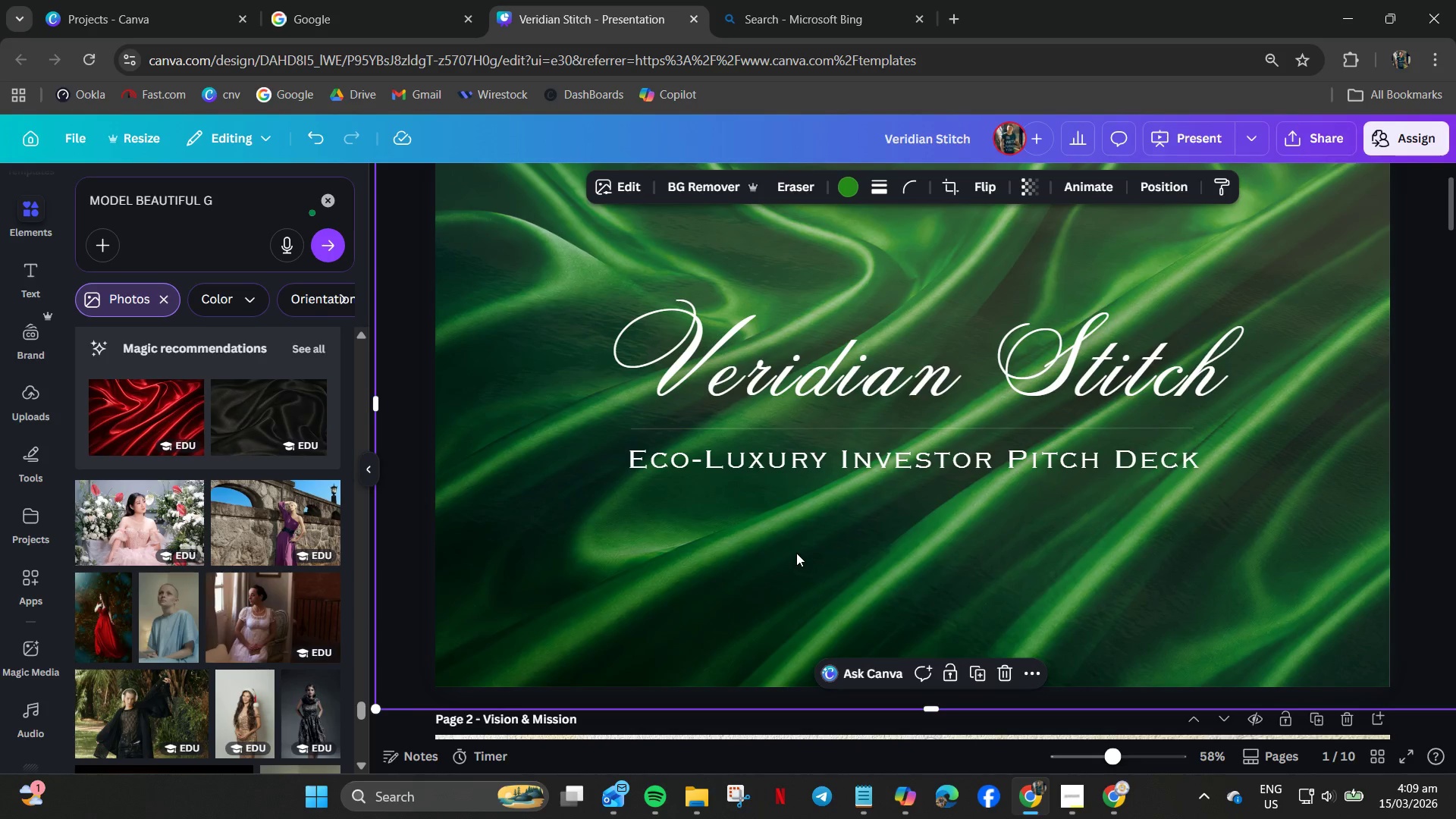 
key(Delete)
 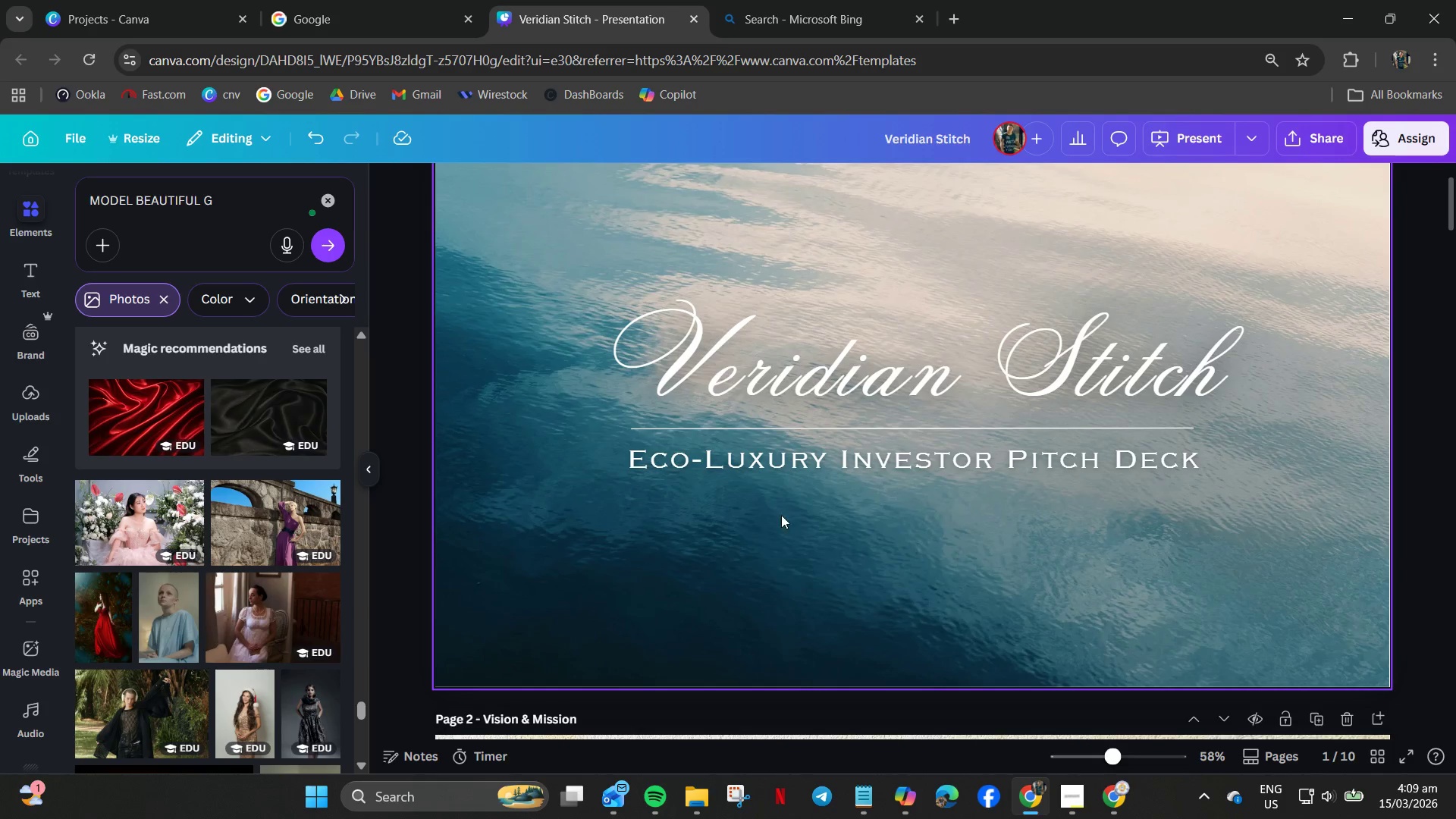 
scroll: coordinate [708, 523], scroll_direction: up, amount: 1.0
 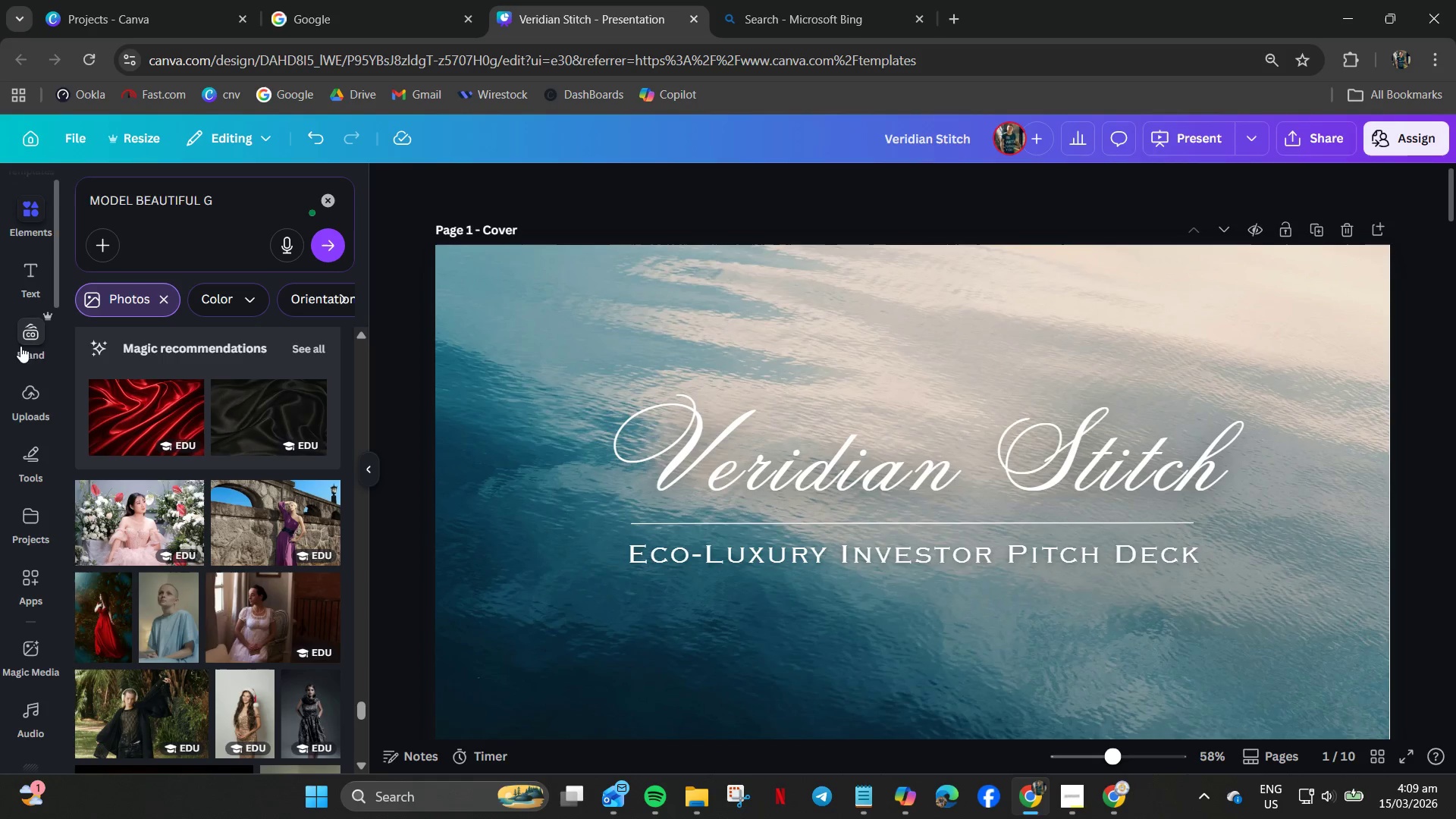 
wait(5.44)
 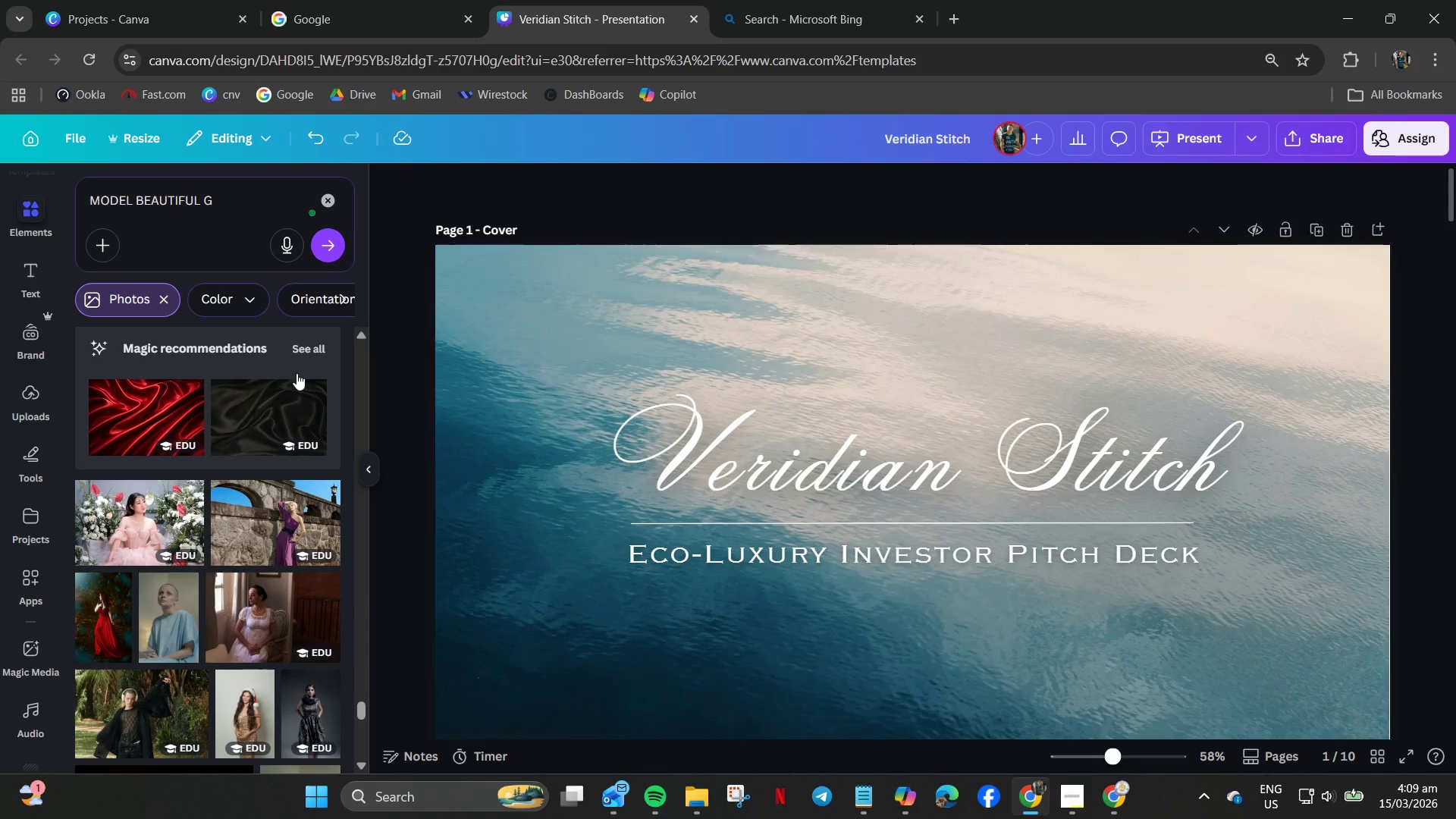 
left_click([20, 394])
 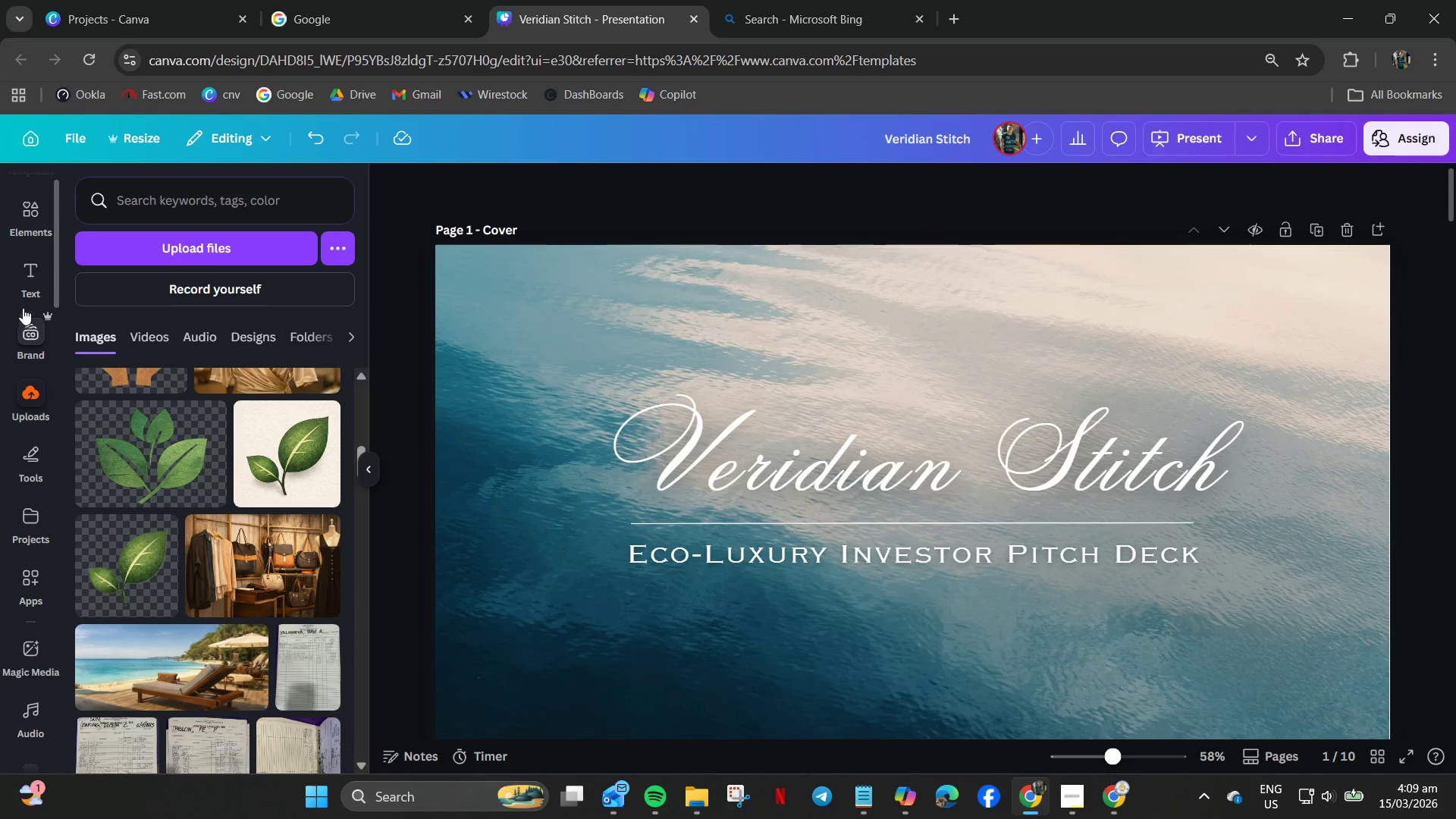 
left_click([149, 210])
 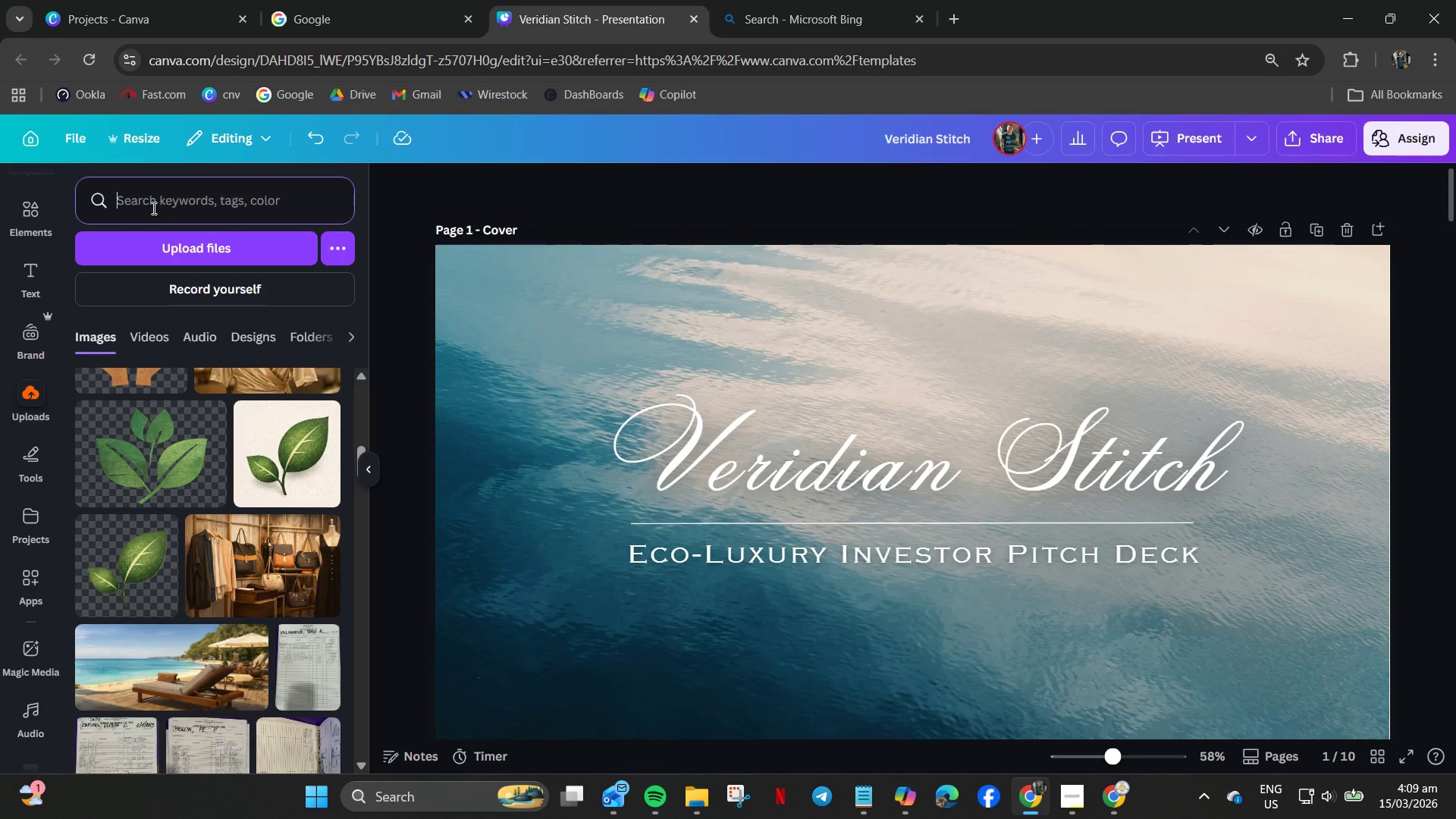 
type(Luxury hote)
key(Backspace)
key(Backspace)
key(Backspace)
key(Backspace)
type(hd photo)
 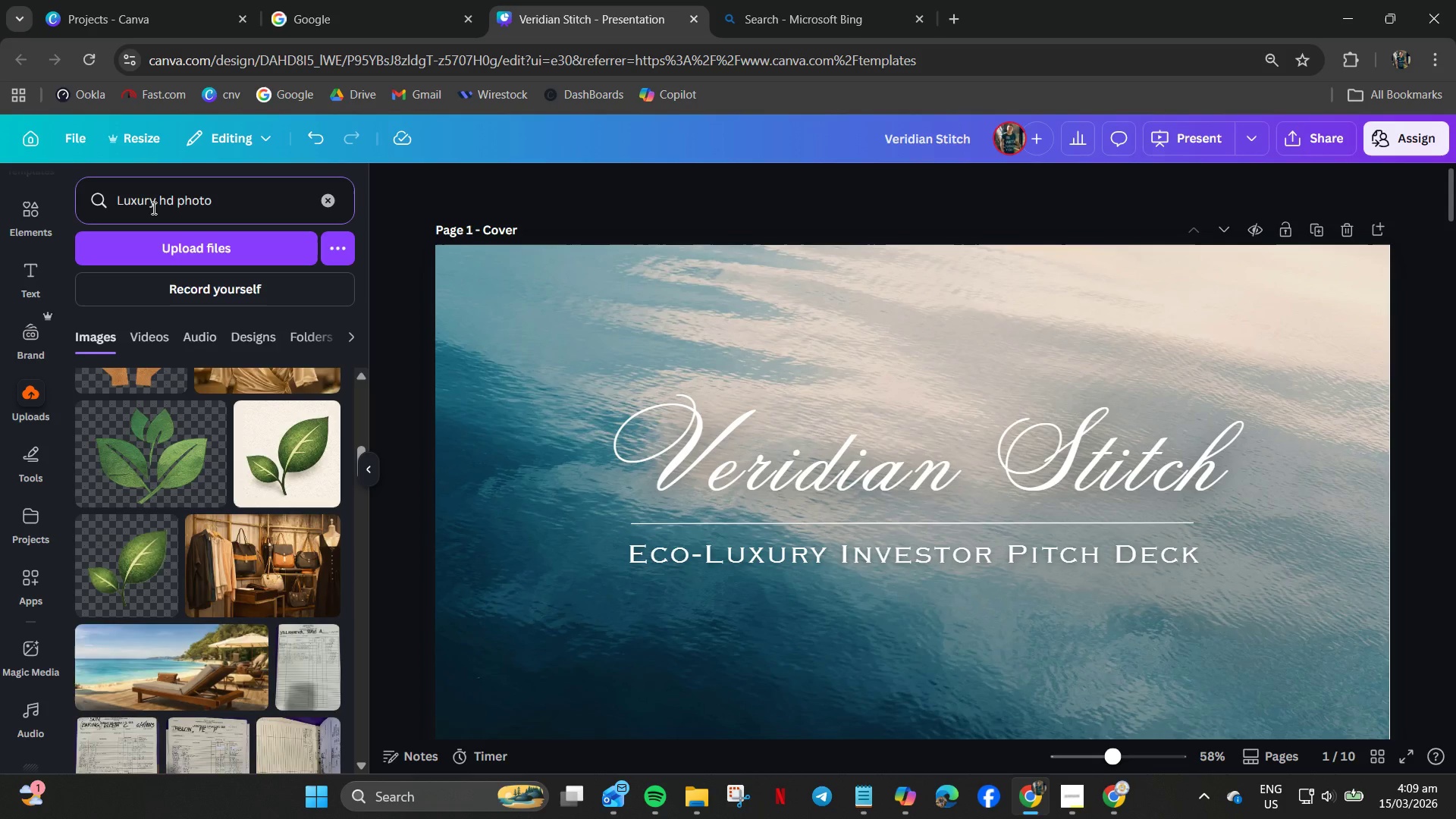 
key(Enter)
 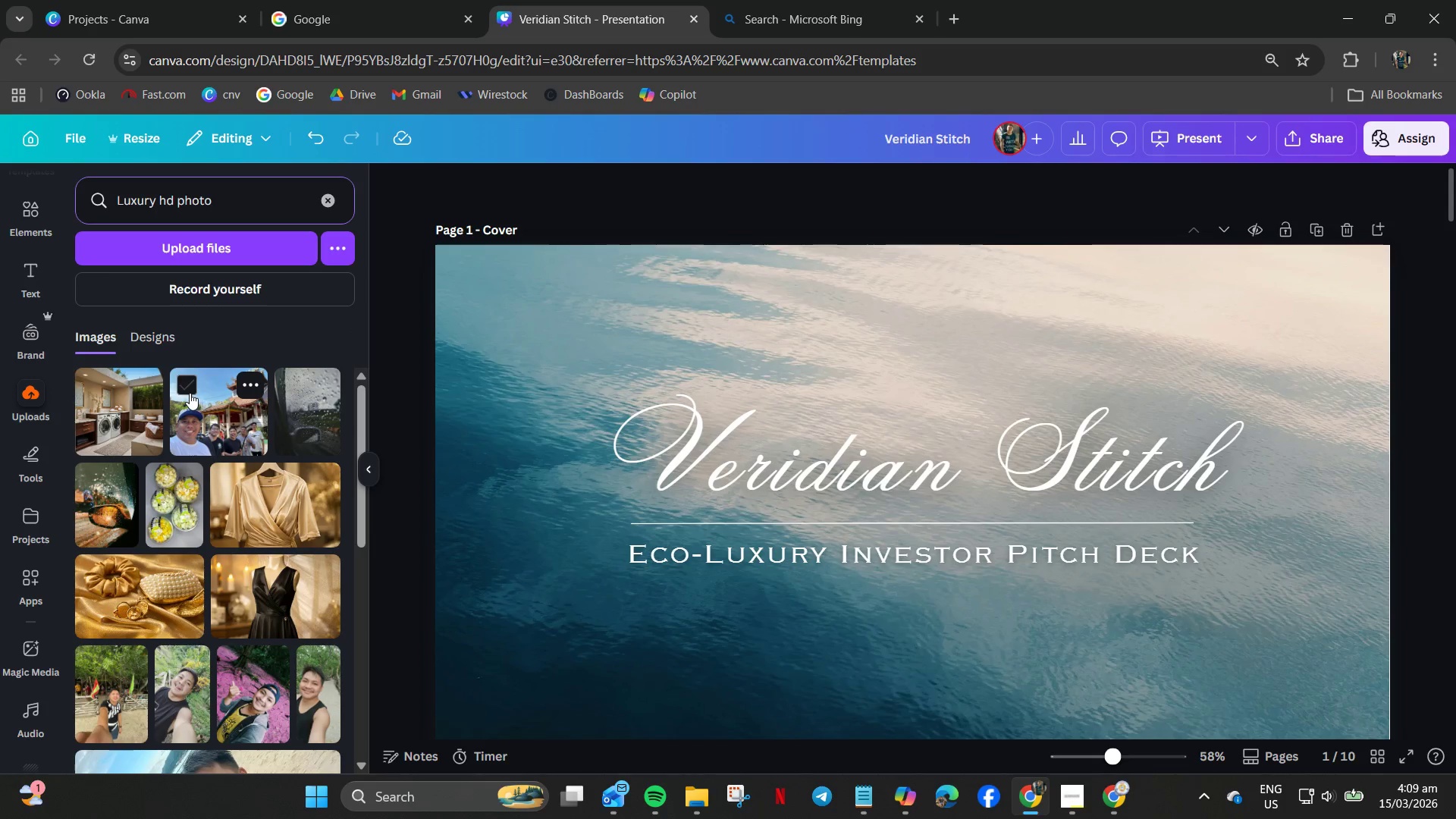 
wait(5.41)
 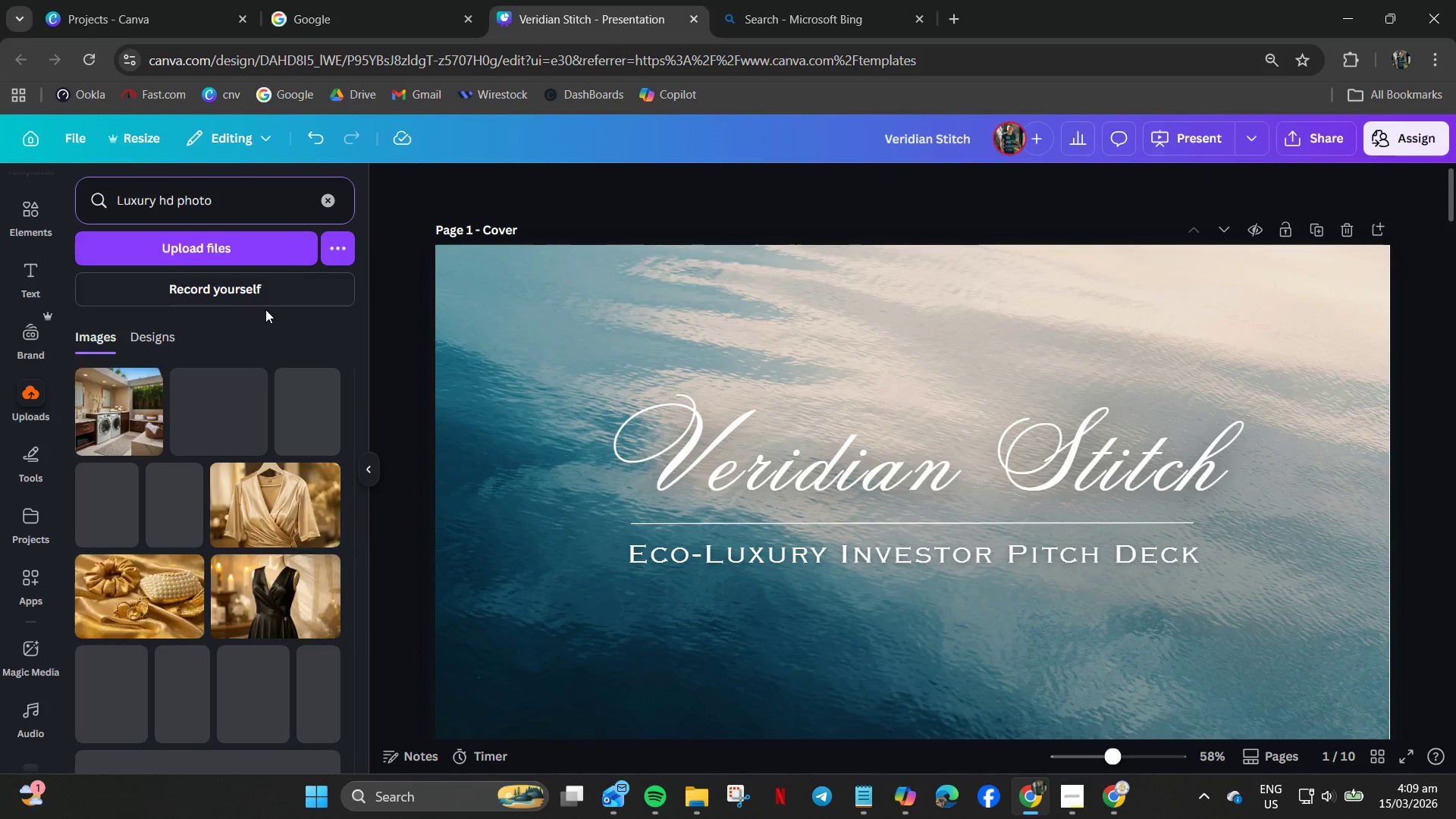 
scroll: coordinate [127, 460], scroll_direction: up, amount: 4.0
 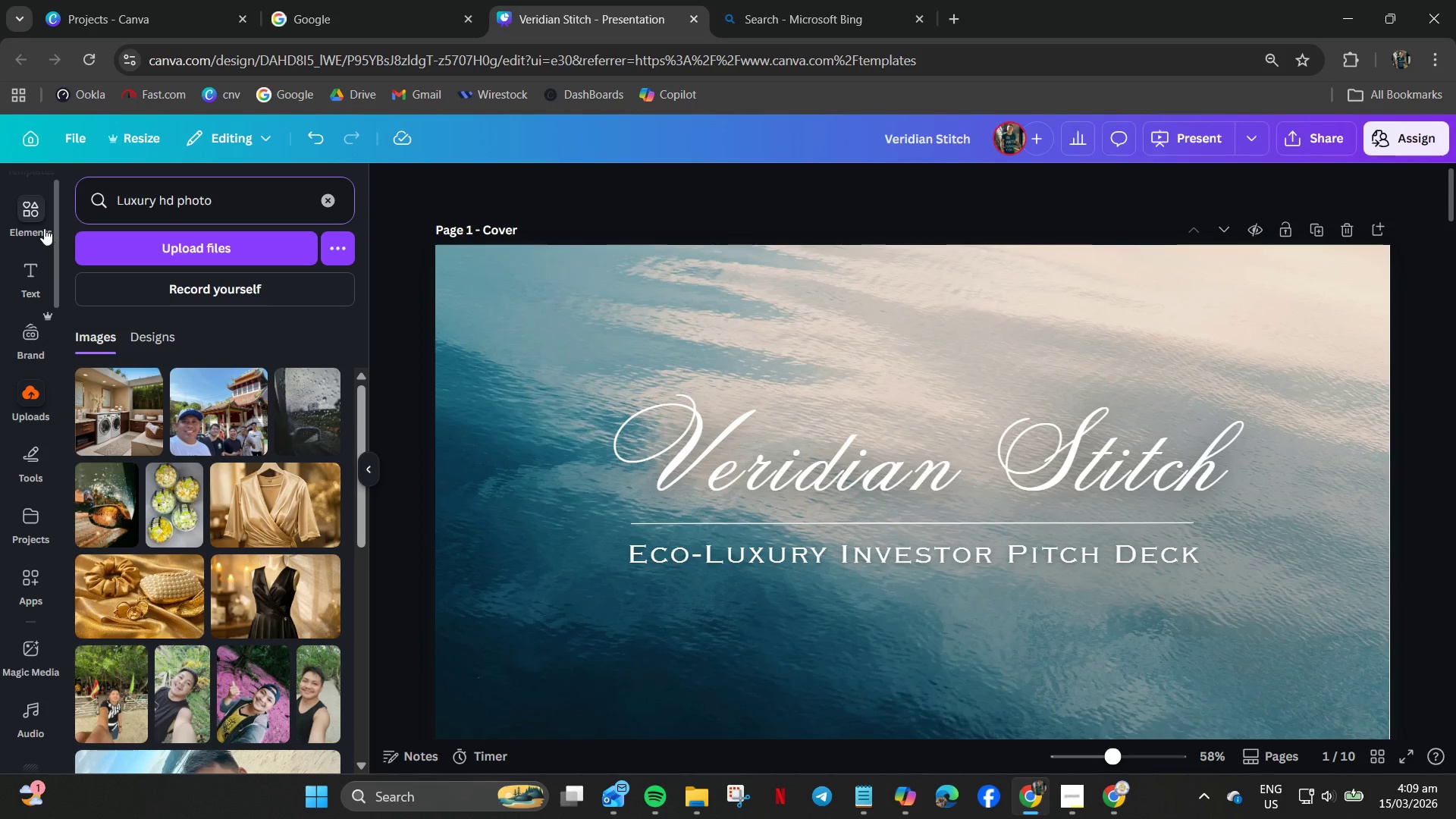 
left_click([39, 228])
 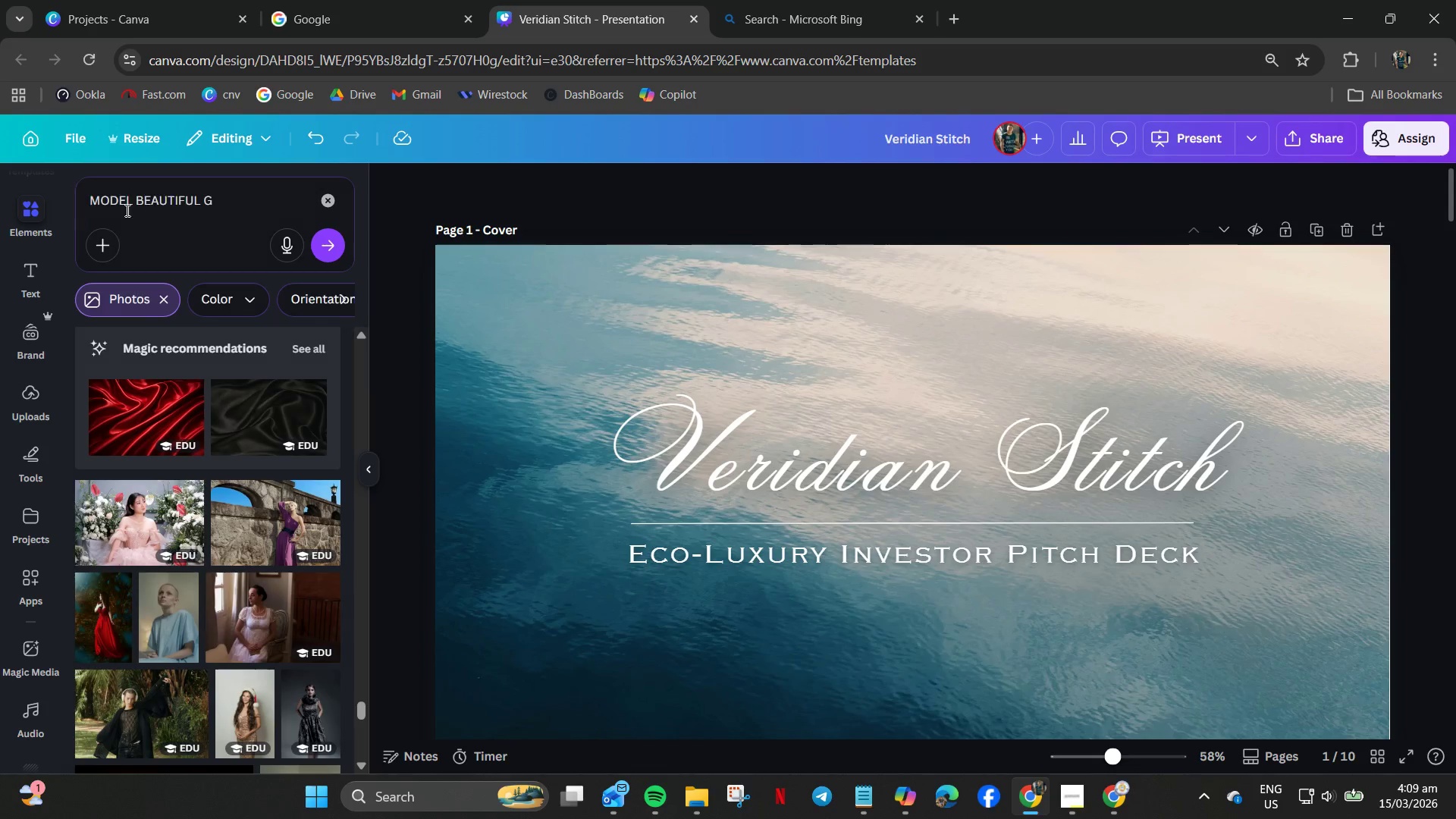 
left_click([166, 206])
 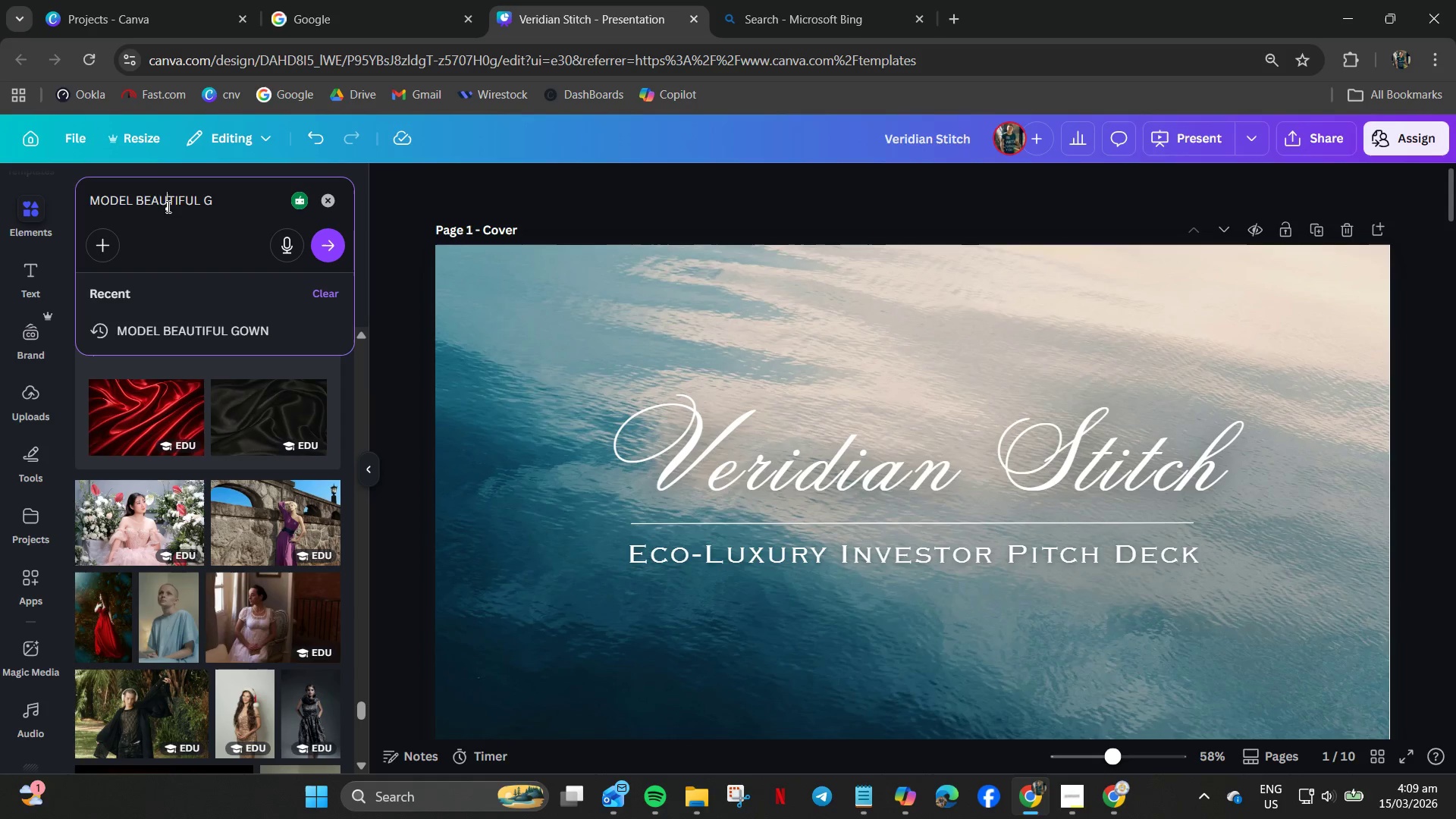 
key(Control+A)
 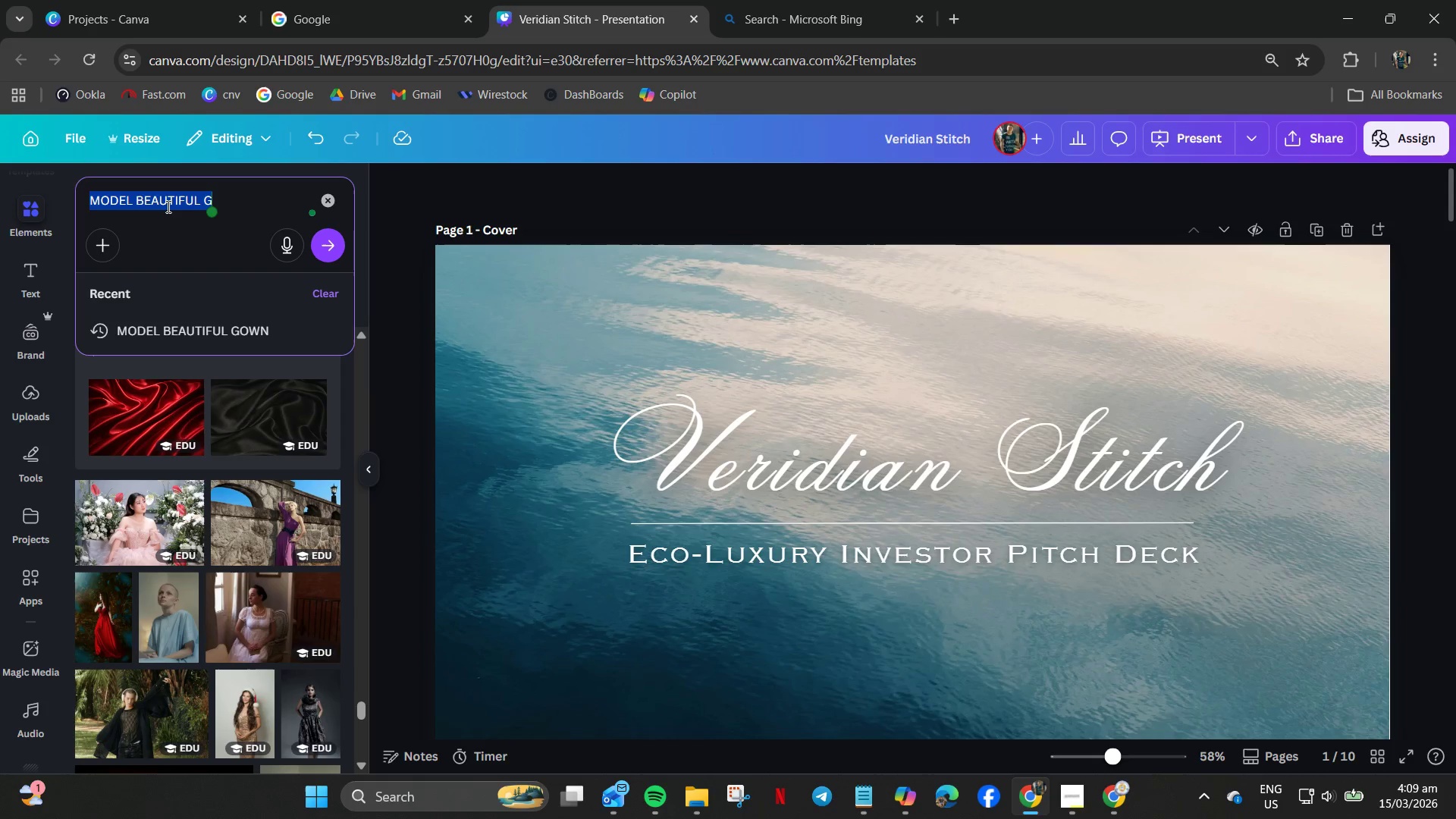 
type(luxury HD)
 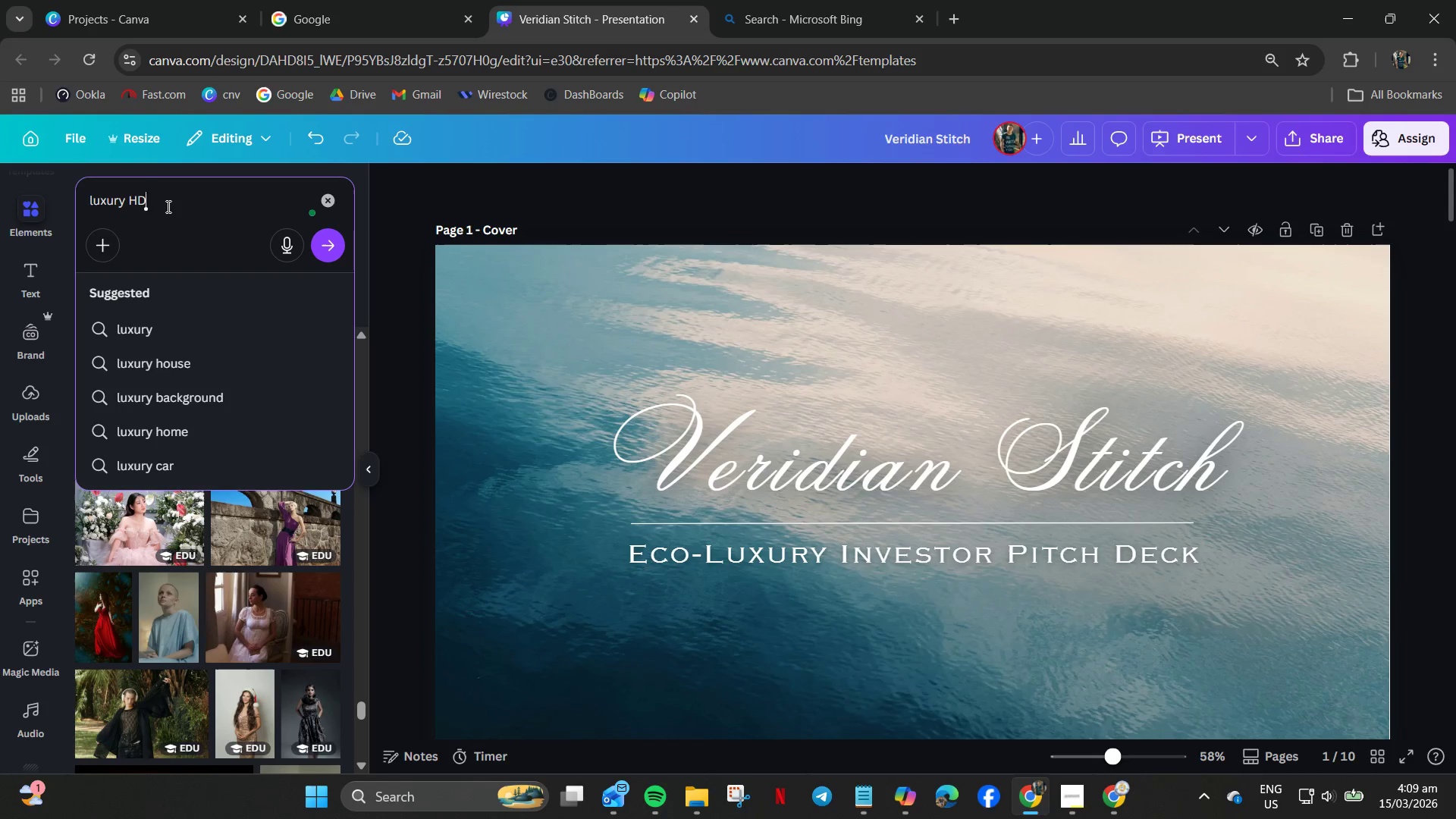 
key(Shift+Enter)
 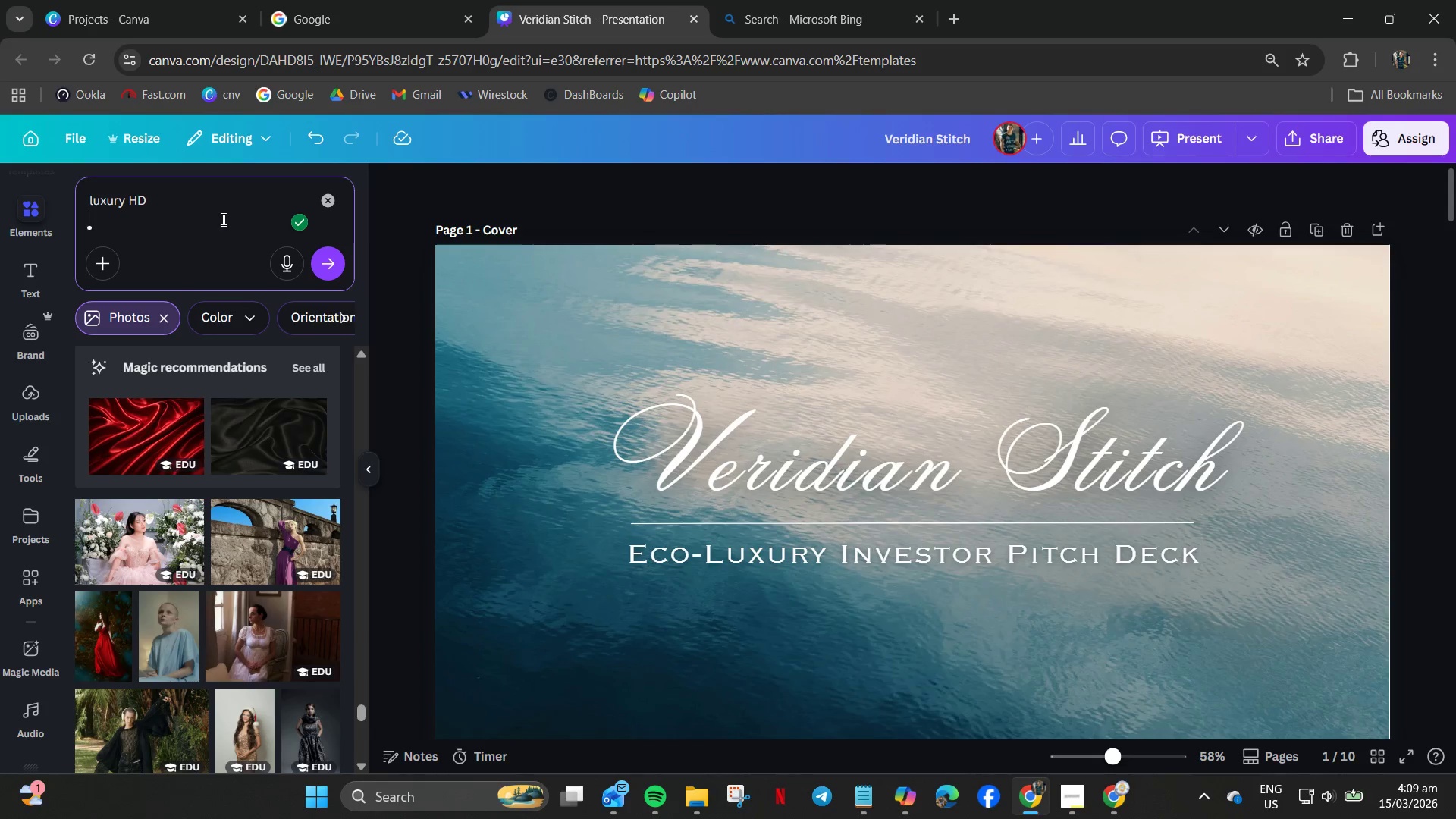 
key(Backspace)
 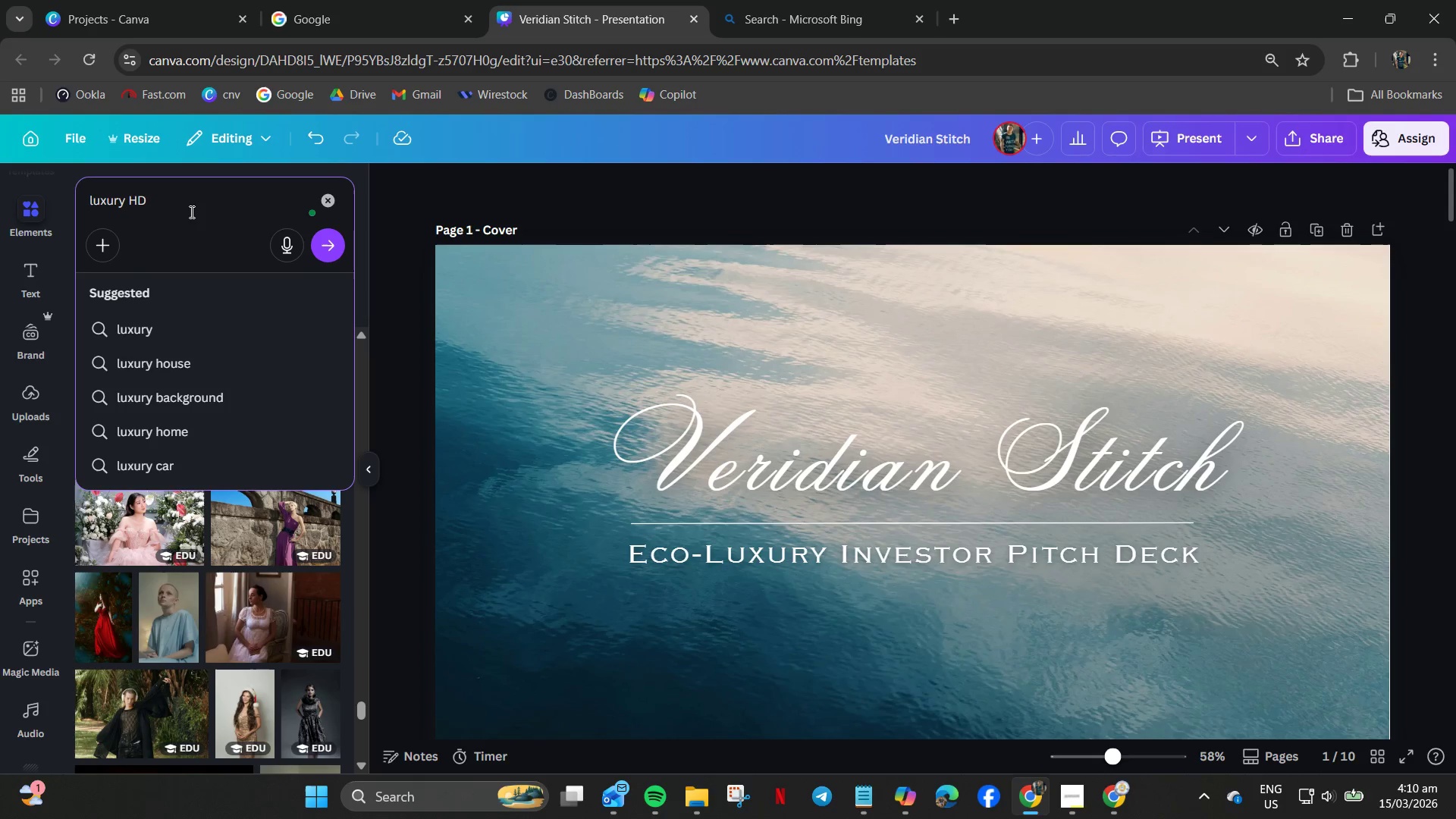 
key(Enter)
 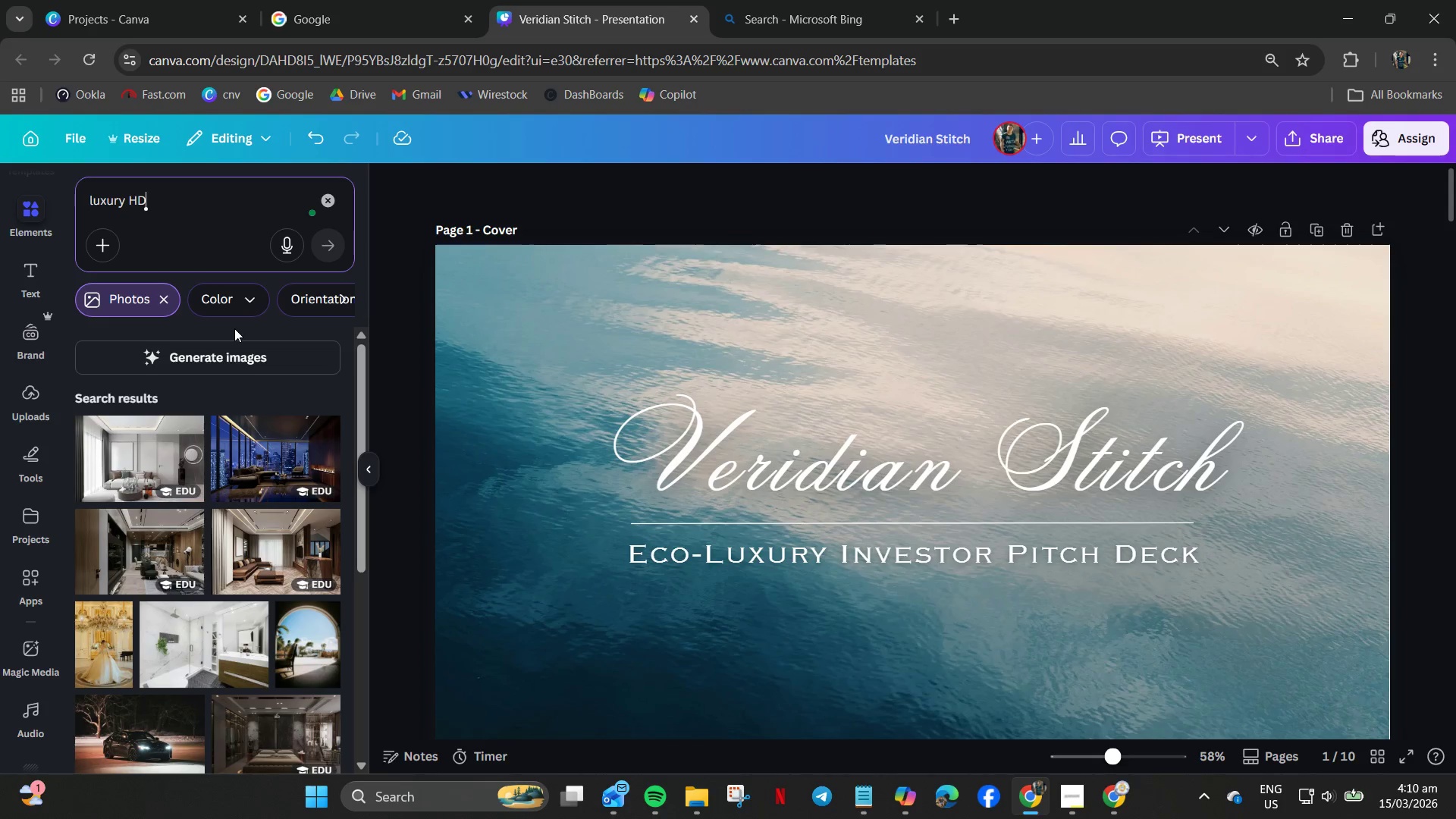 
scroll: coordinate [231, 346], scroll_direction: down, amount: 9.0
 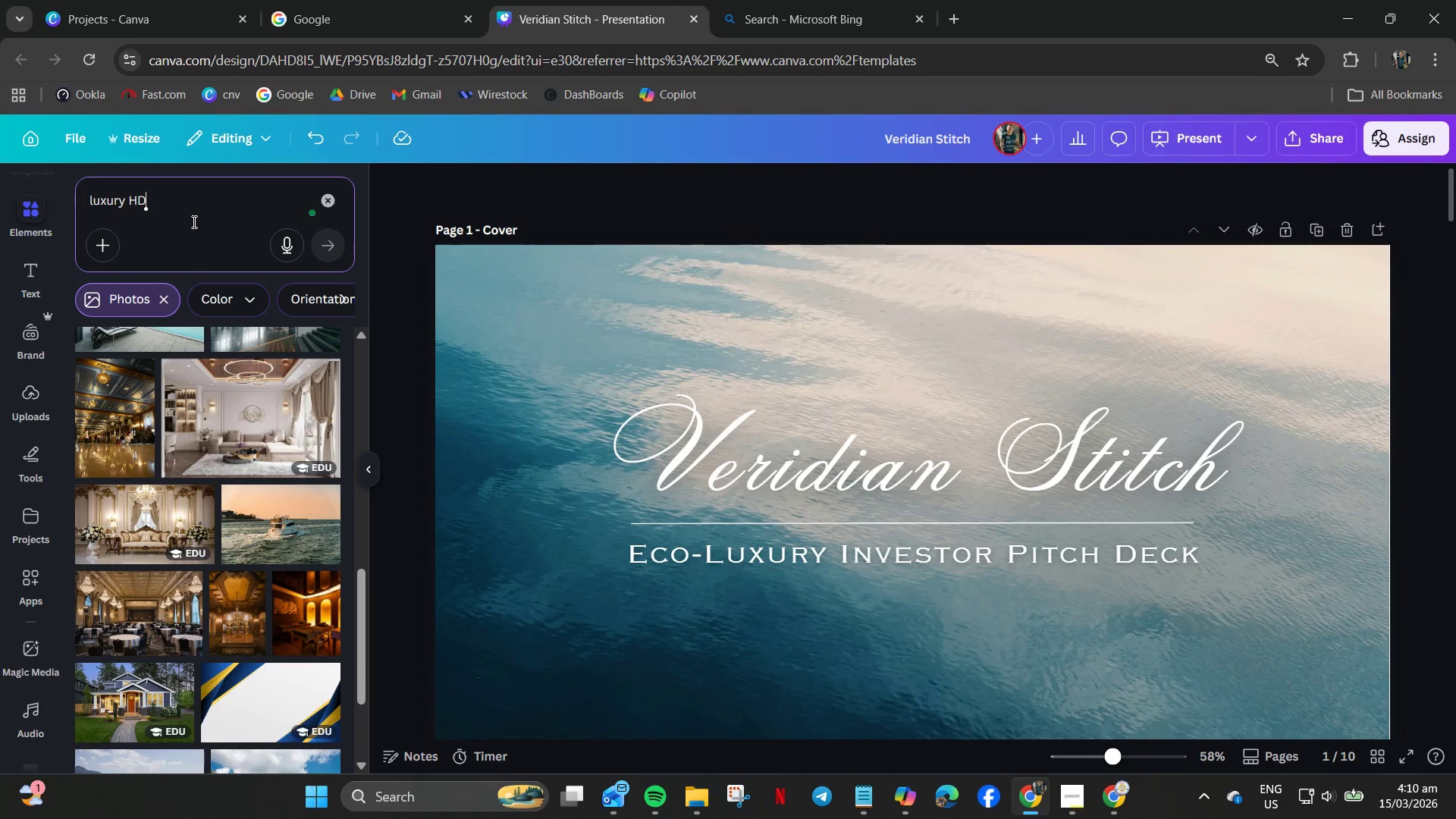 
left_click([193, 221])
 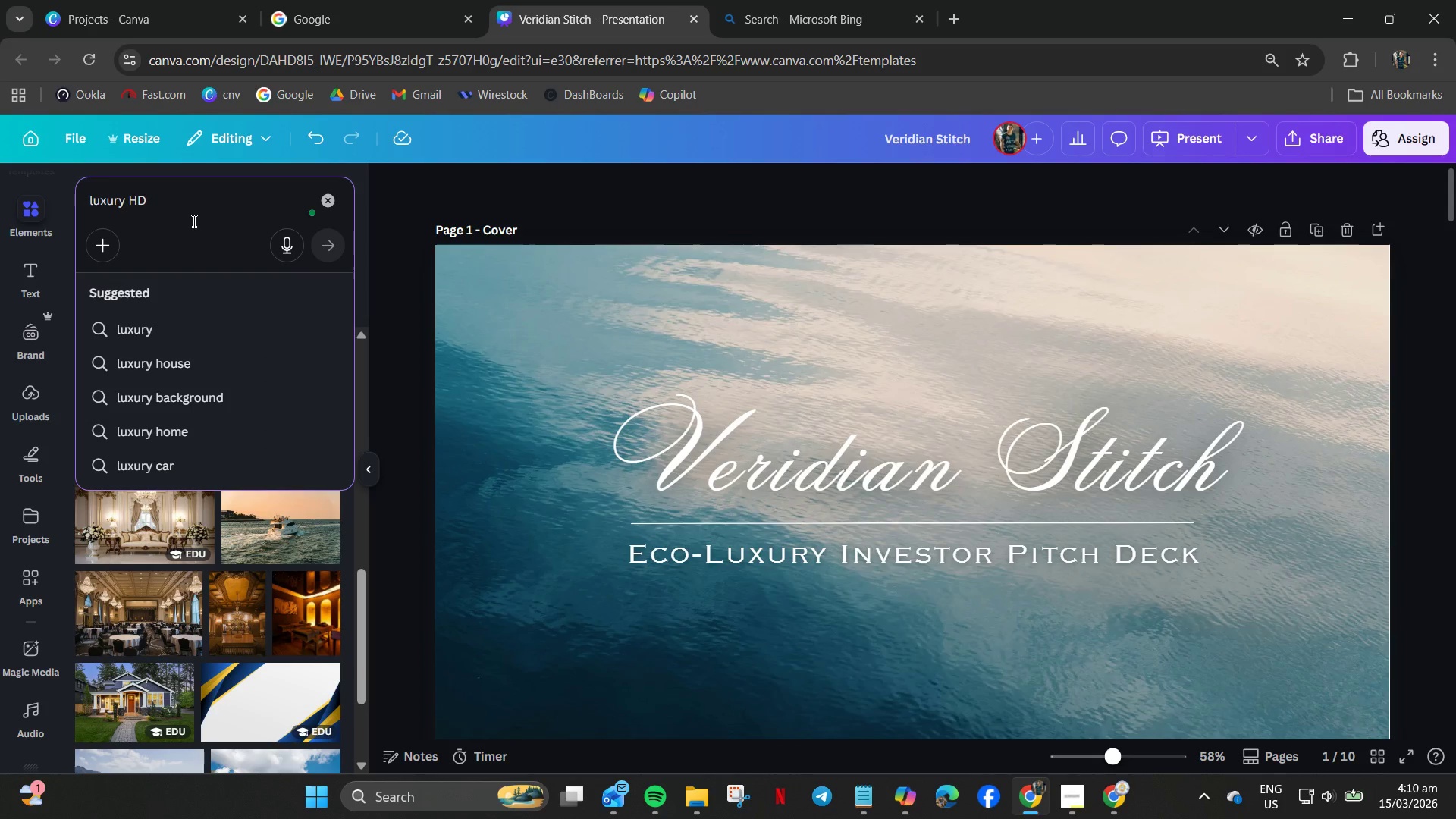 
type( trave;)
key(Backspace)
type(l)
 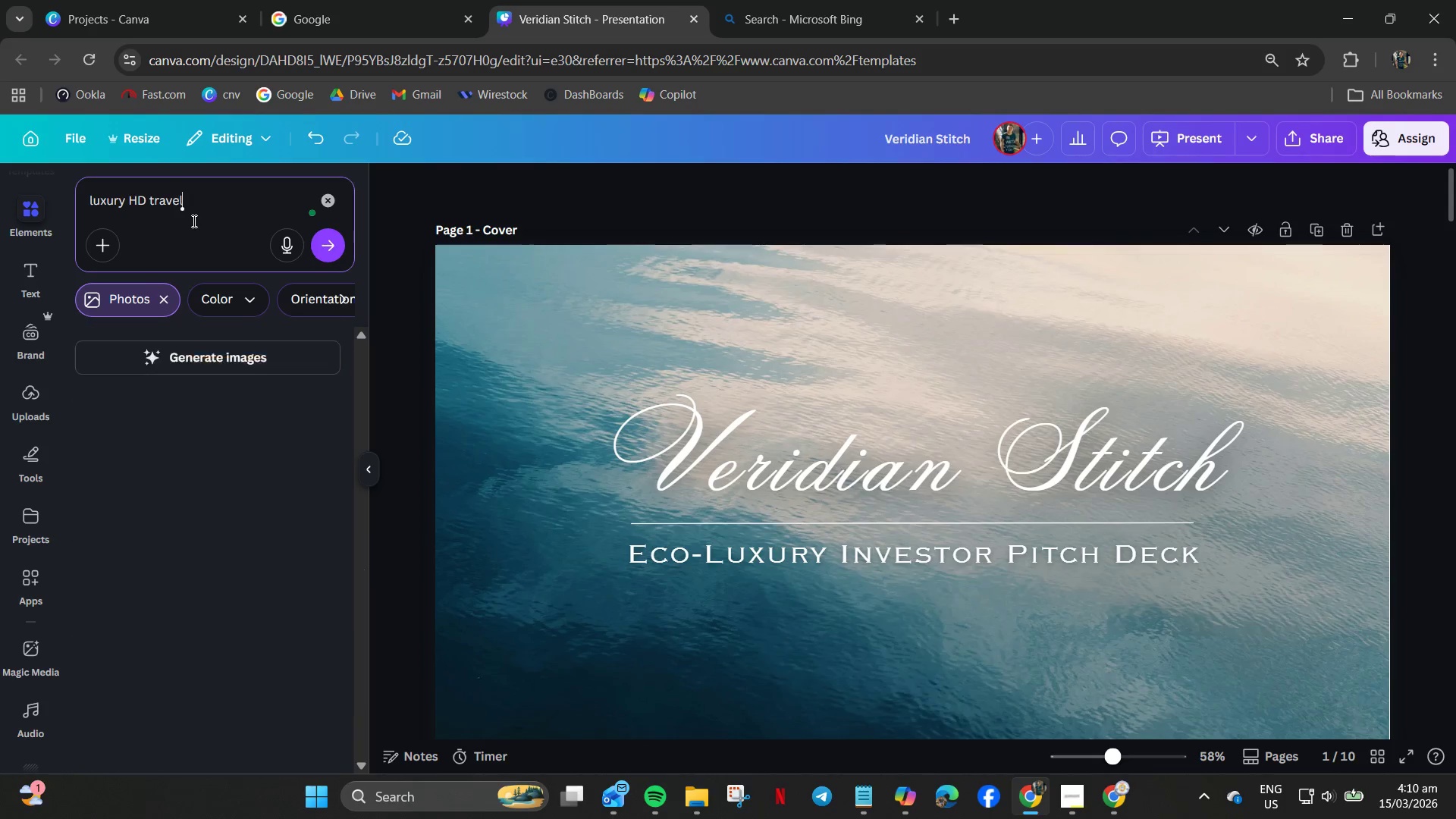 
key(Enter)
 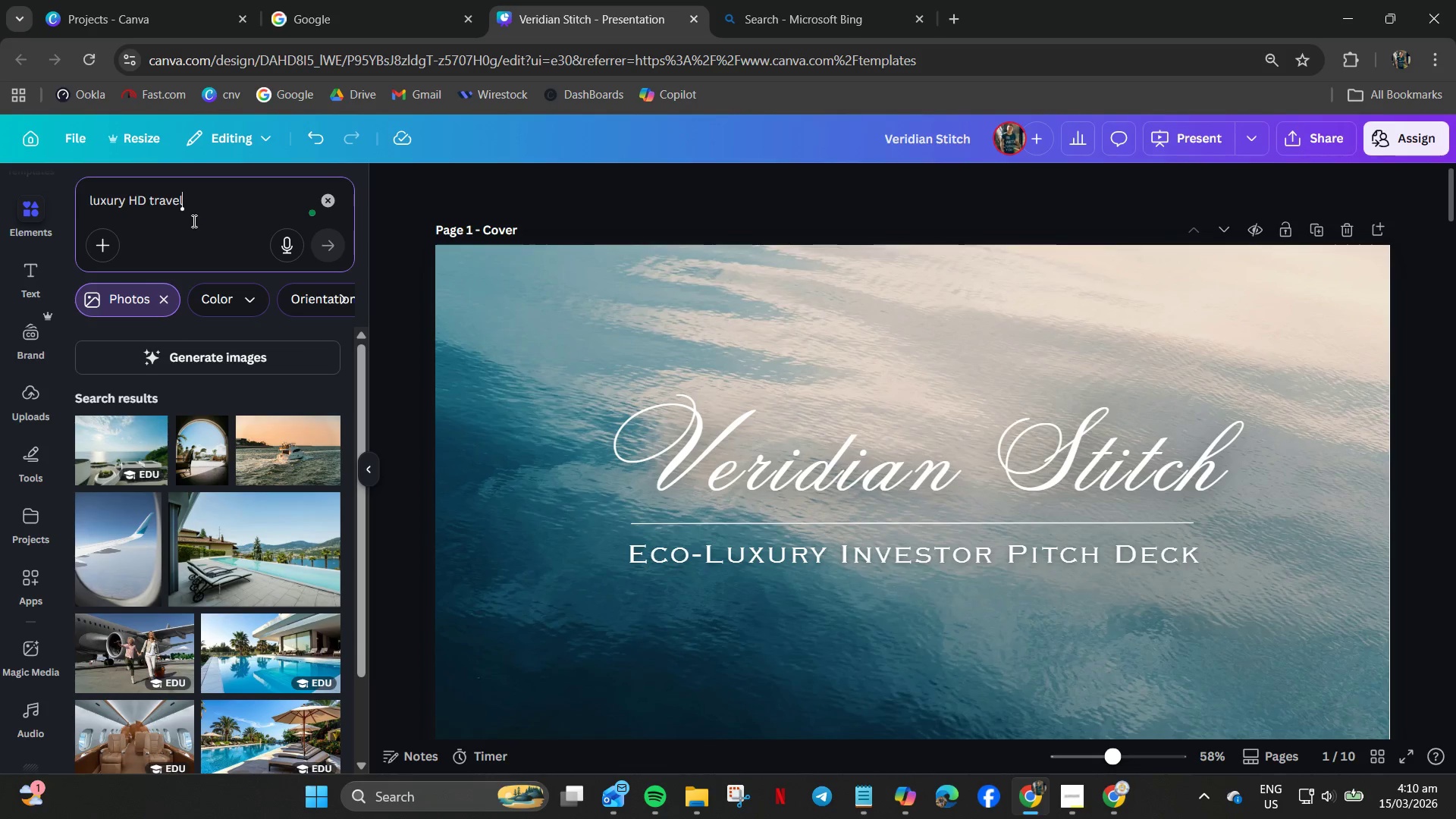 
scroll: coordinate [231, 516], scroll_direction: down, amount: 10.0
 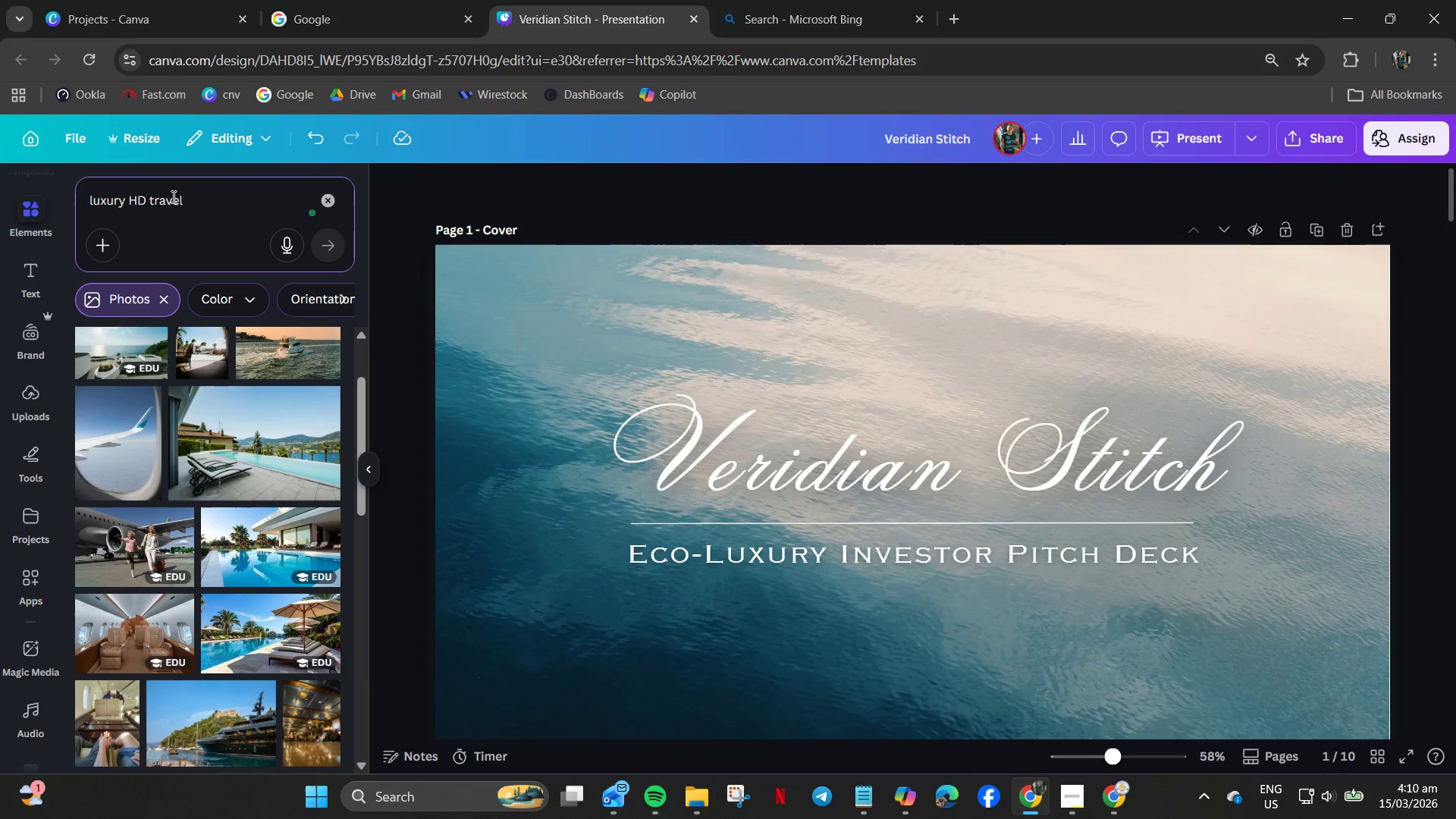 
double_click([172, 202])
 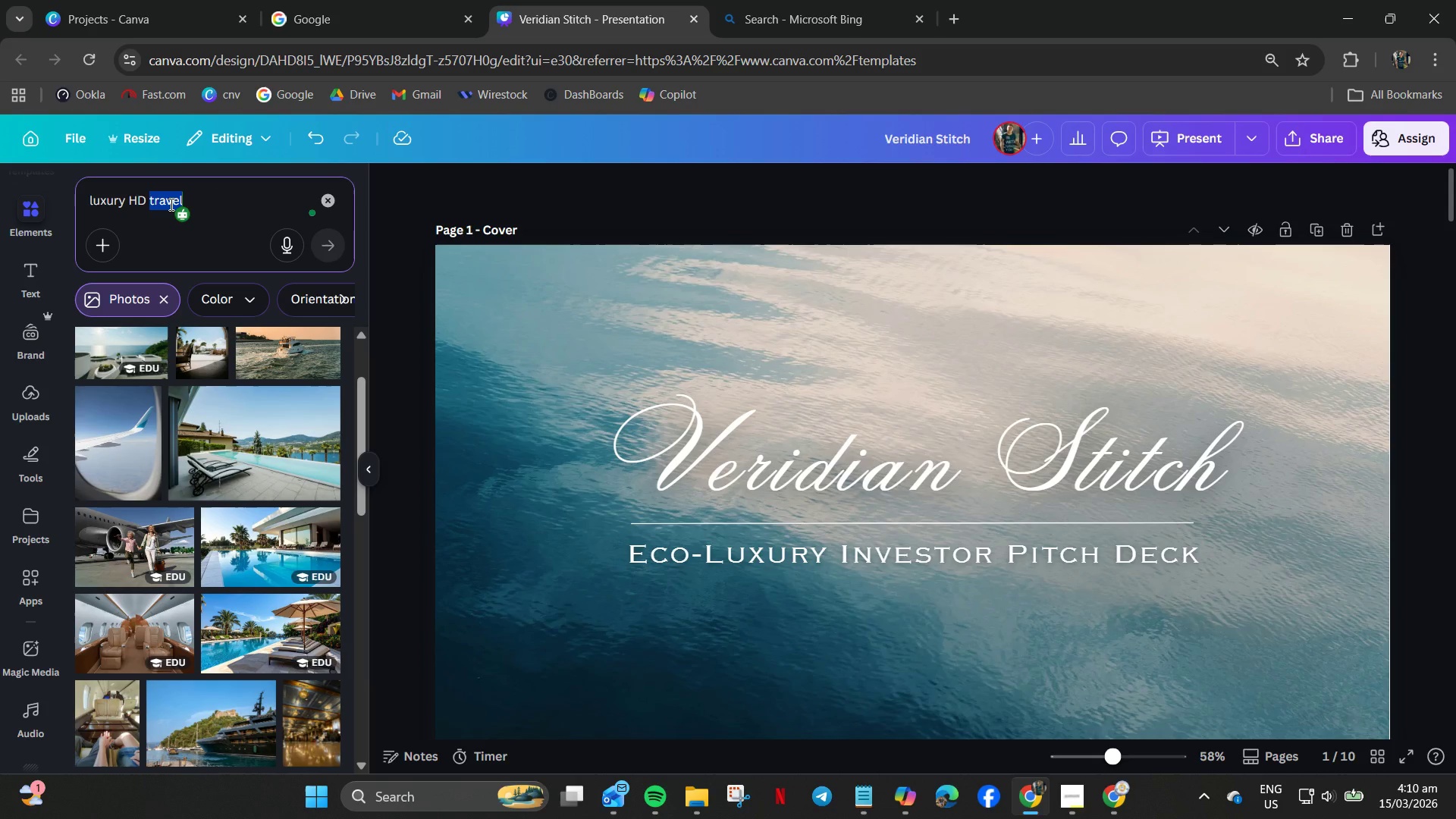 
type(fashion)
 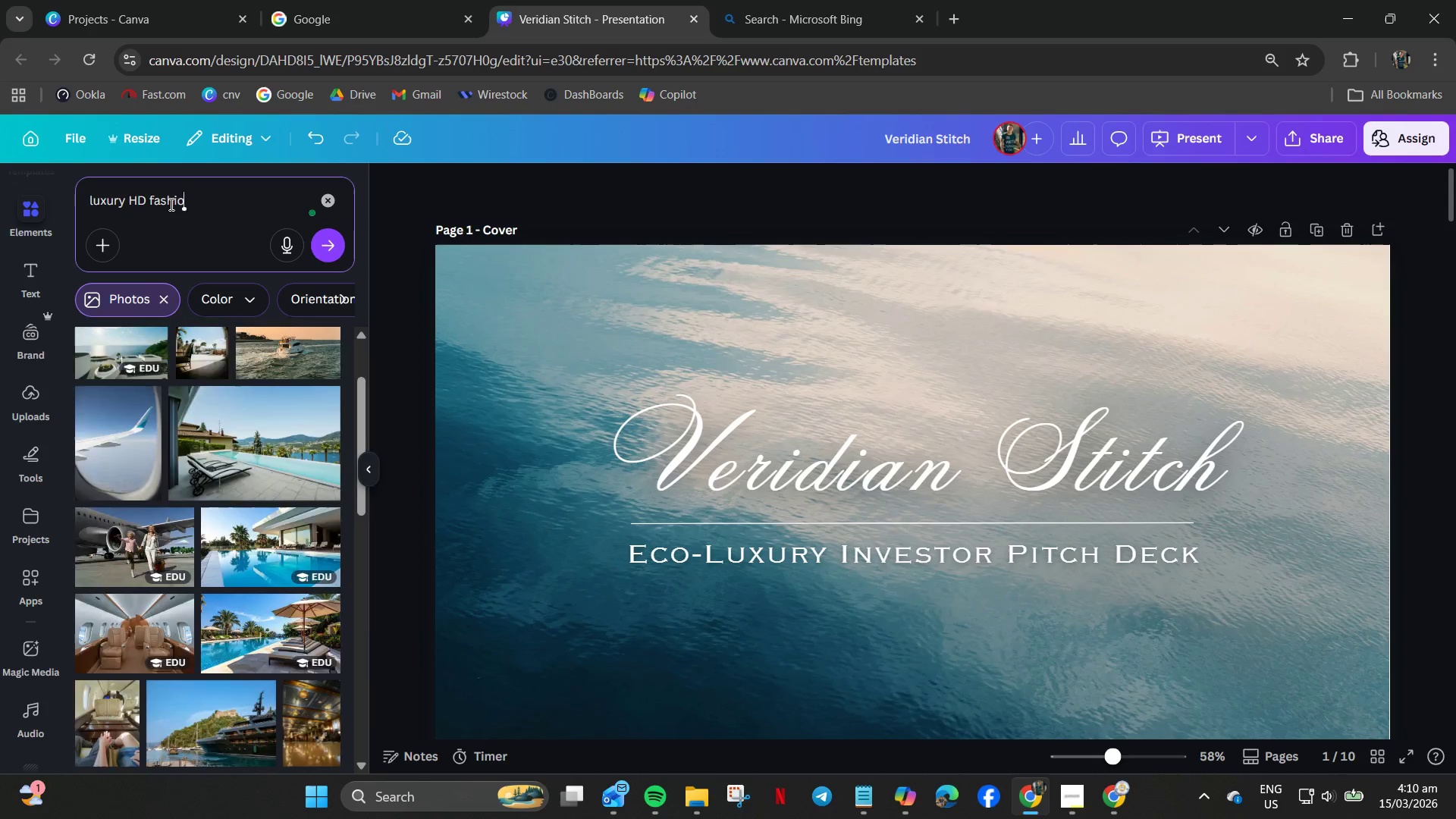 
key(Enter)
 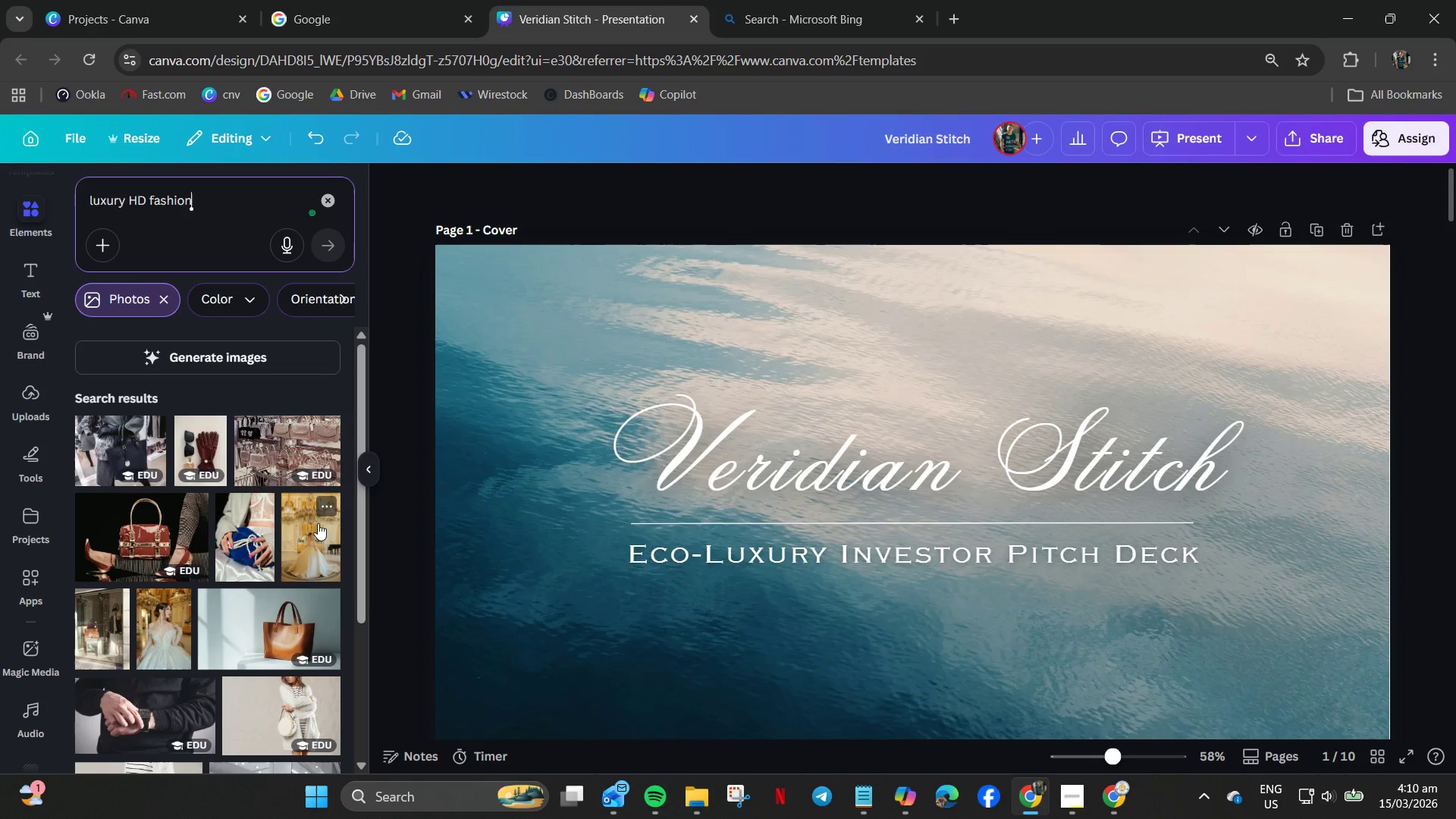 
scroll: coordinate [328, 585], scroll_direction: down, amount: 24.0
 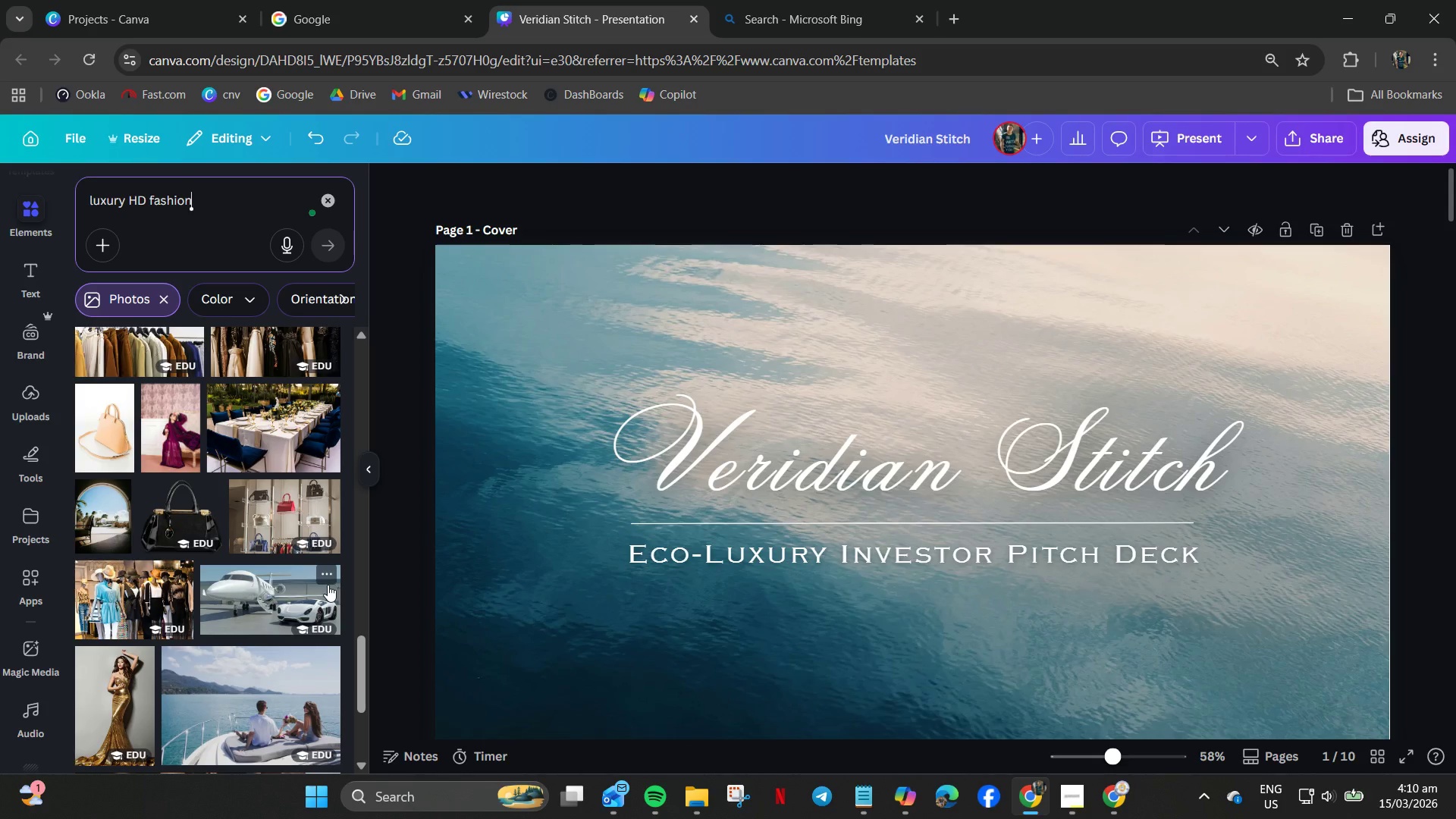 
scroll: coordinate [328, 585], scroll_direction: down, amount: 20.0
 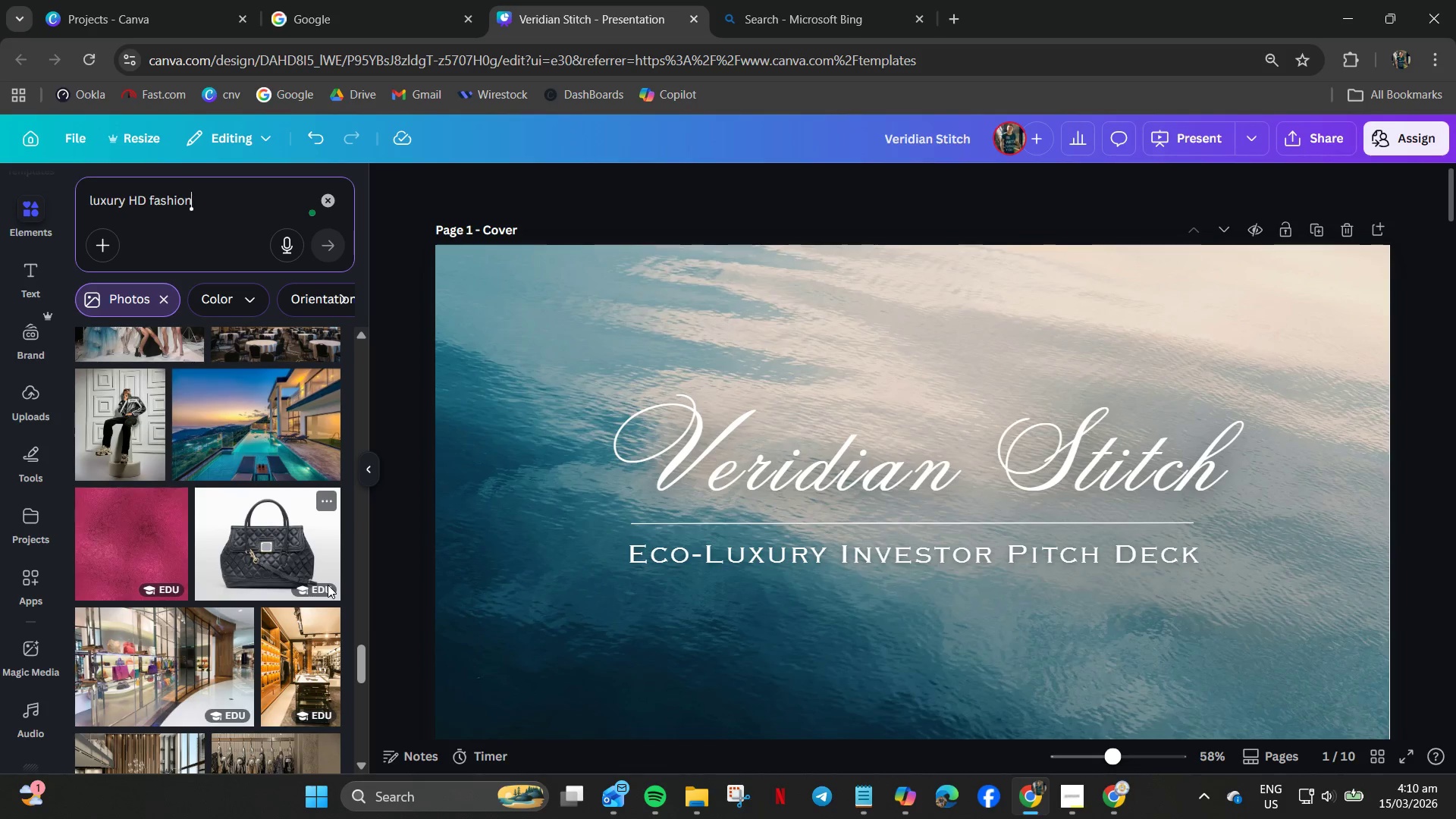 
scroll: coordinate [328, 585], scroll_direction: down, amount: 3.0
 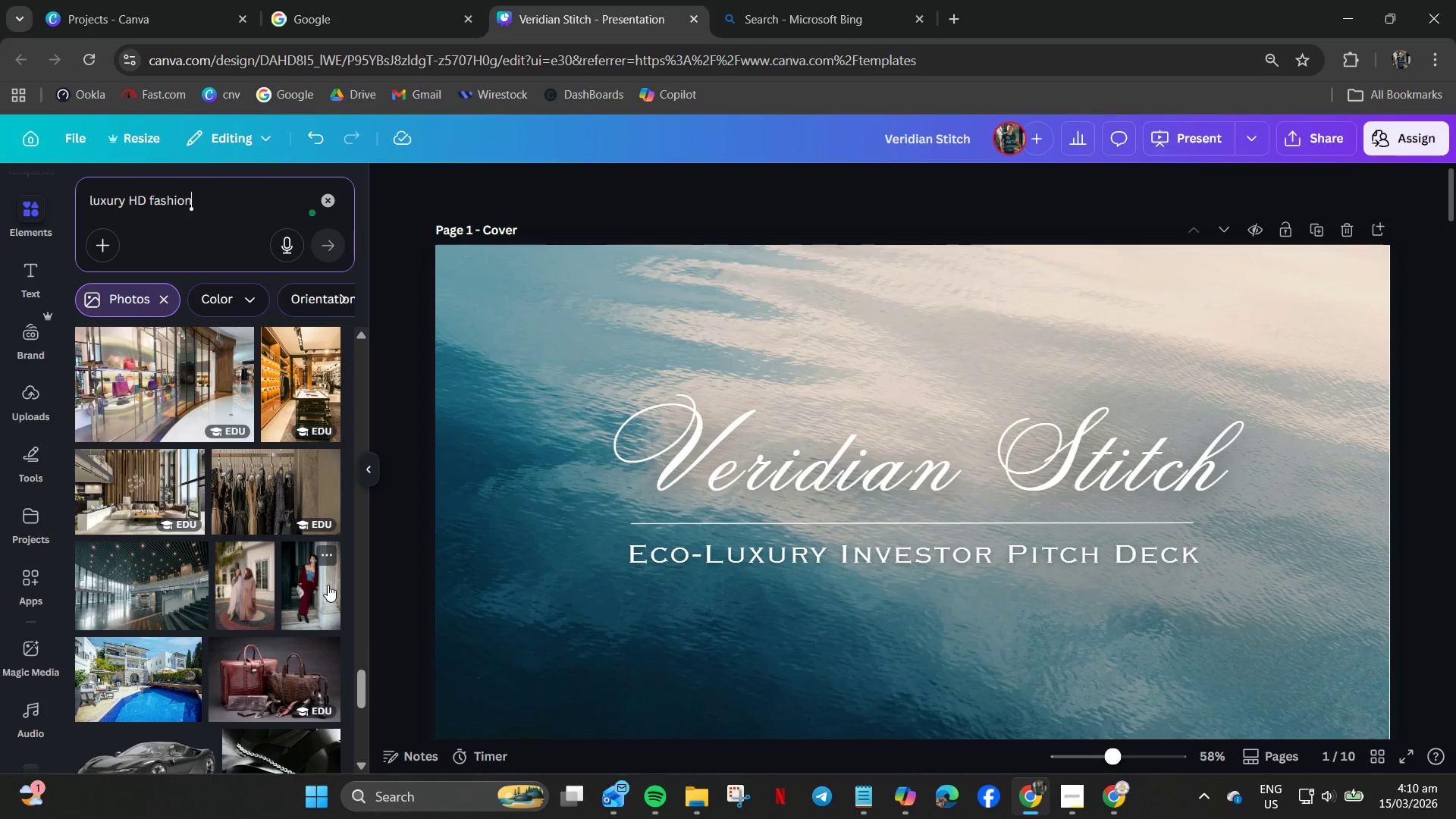 
left_click([284, 497])
 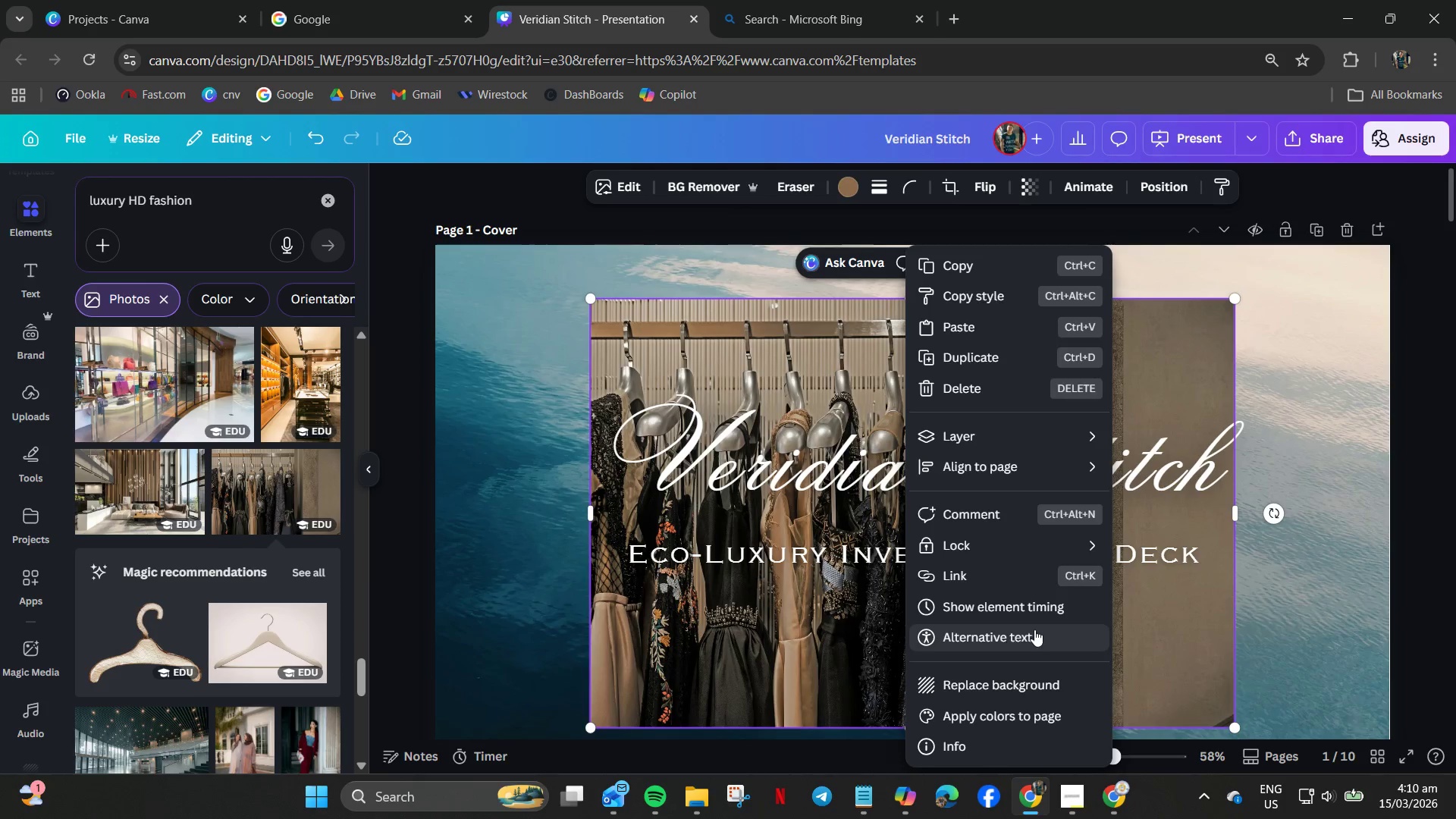 
left_click([1012, 681])
 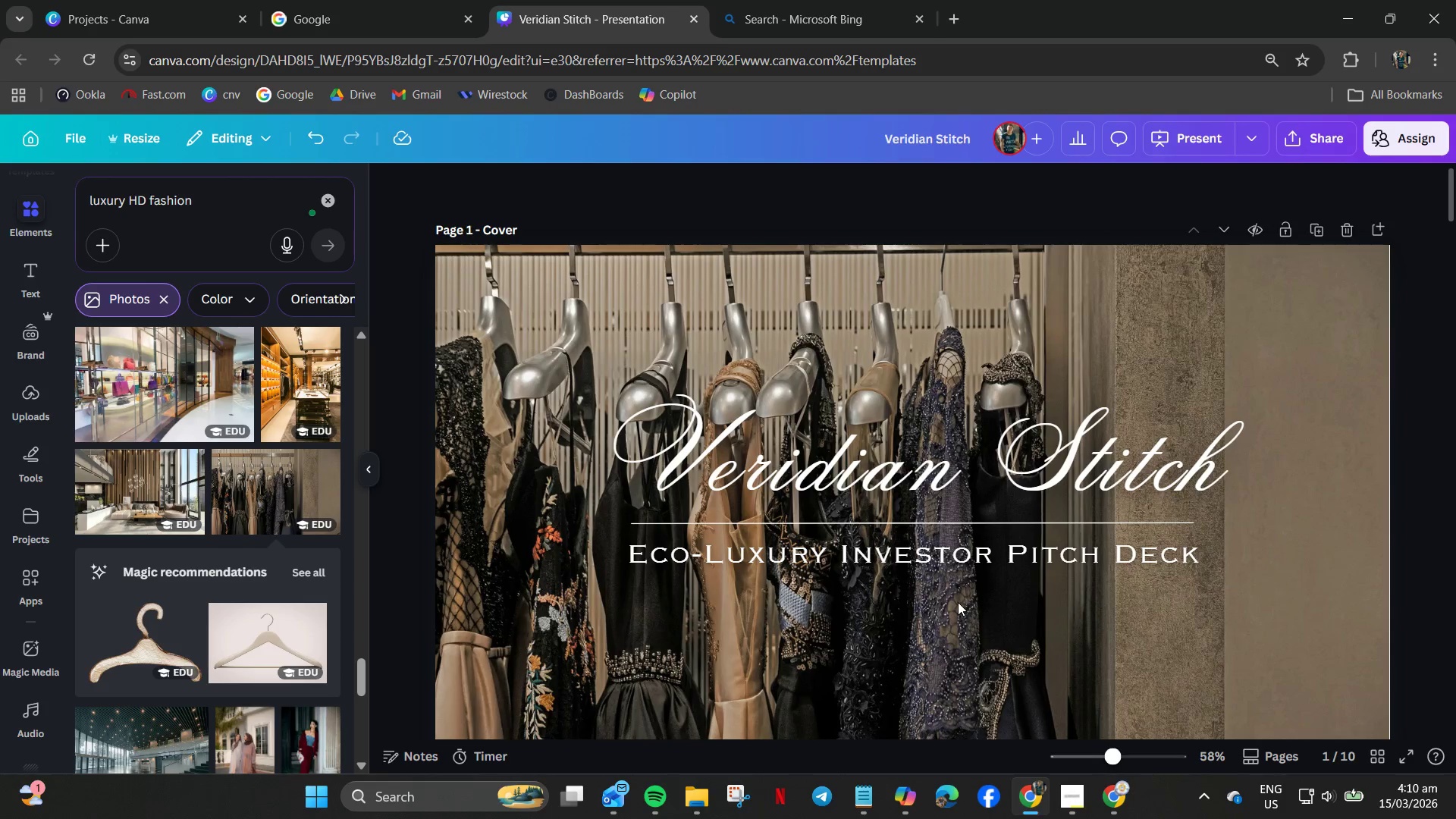 
key(Control+Z)
 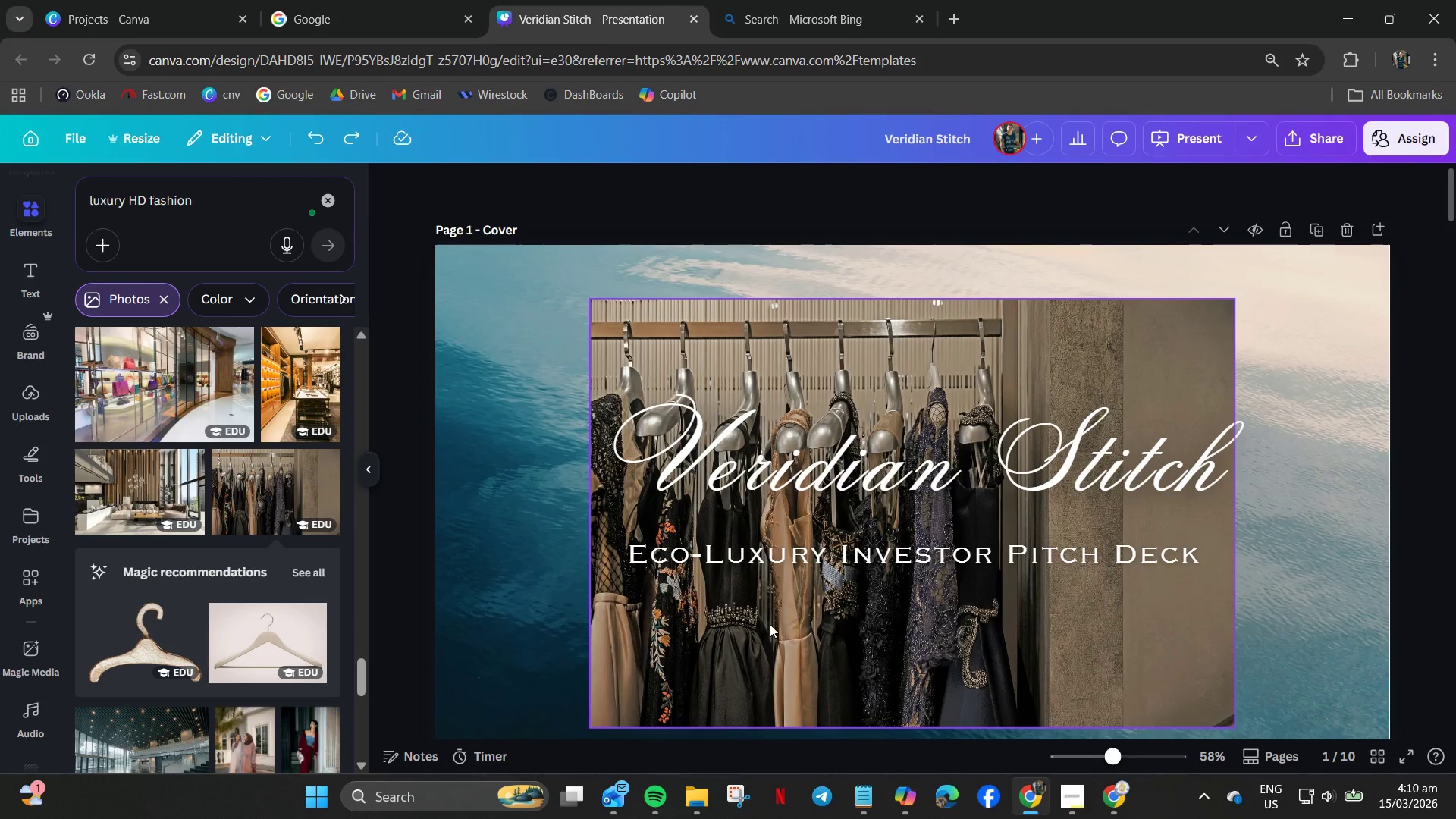 
key(Control+Z)
 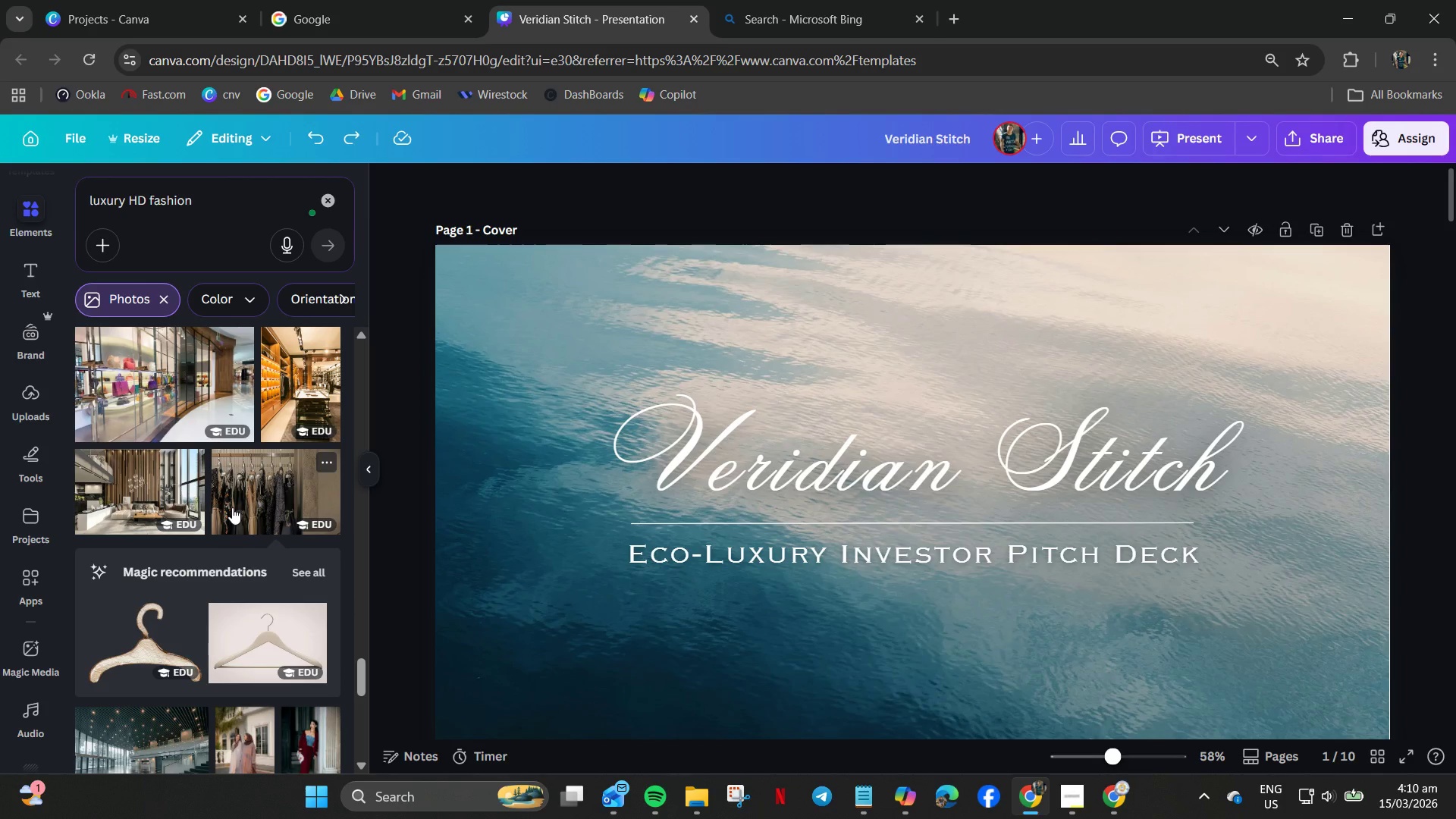 
scroll: coordinate [232, 504], scroll_direction: down, amount: 19.0
 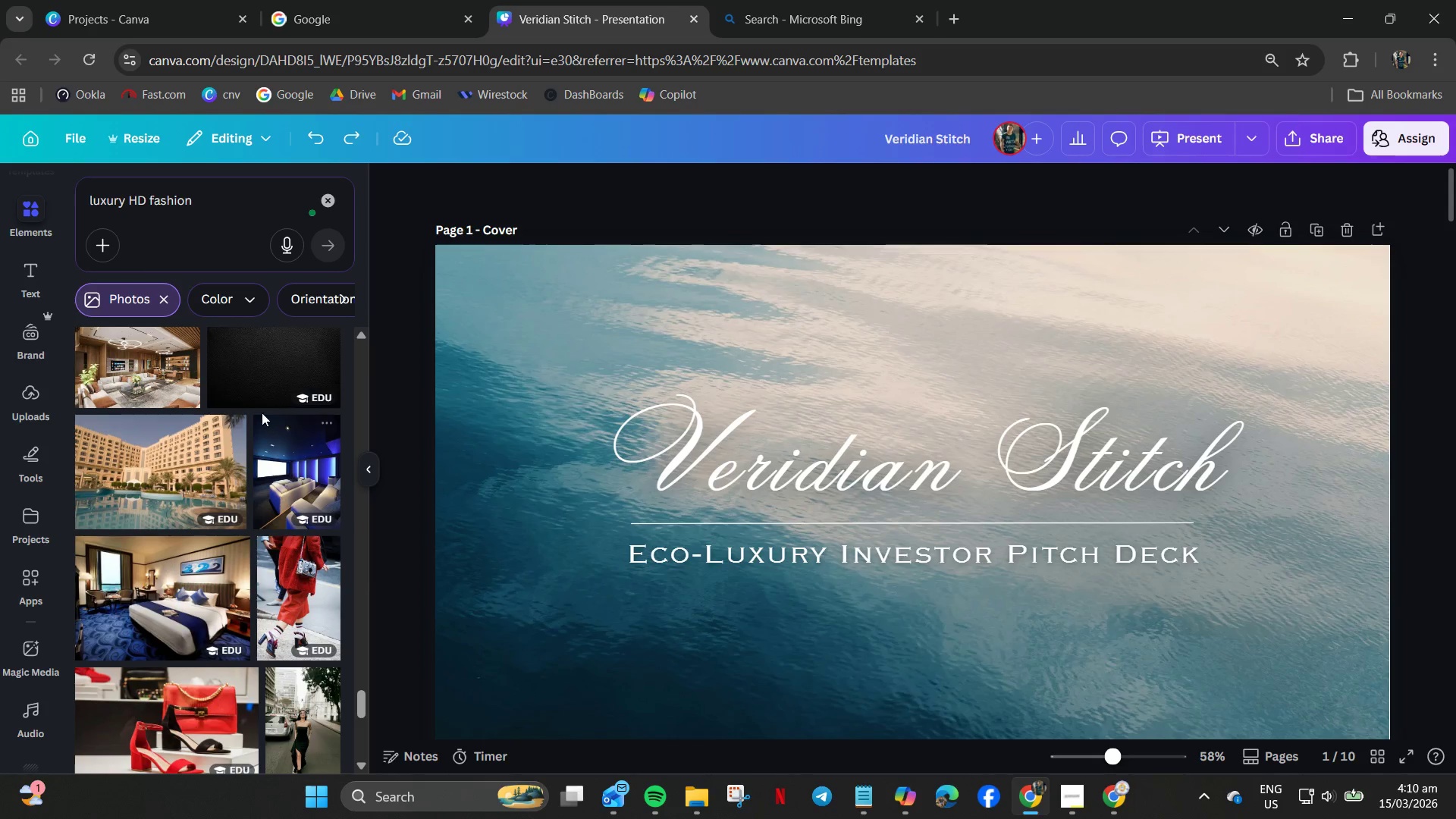 
right_click([274, 344])
 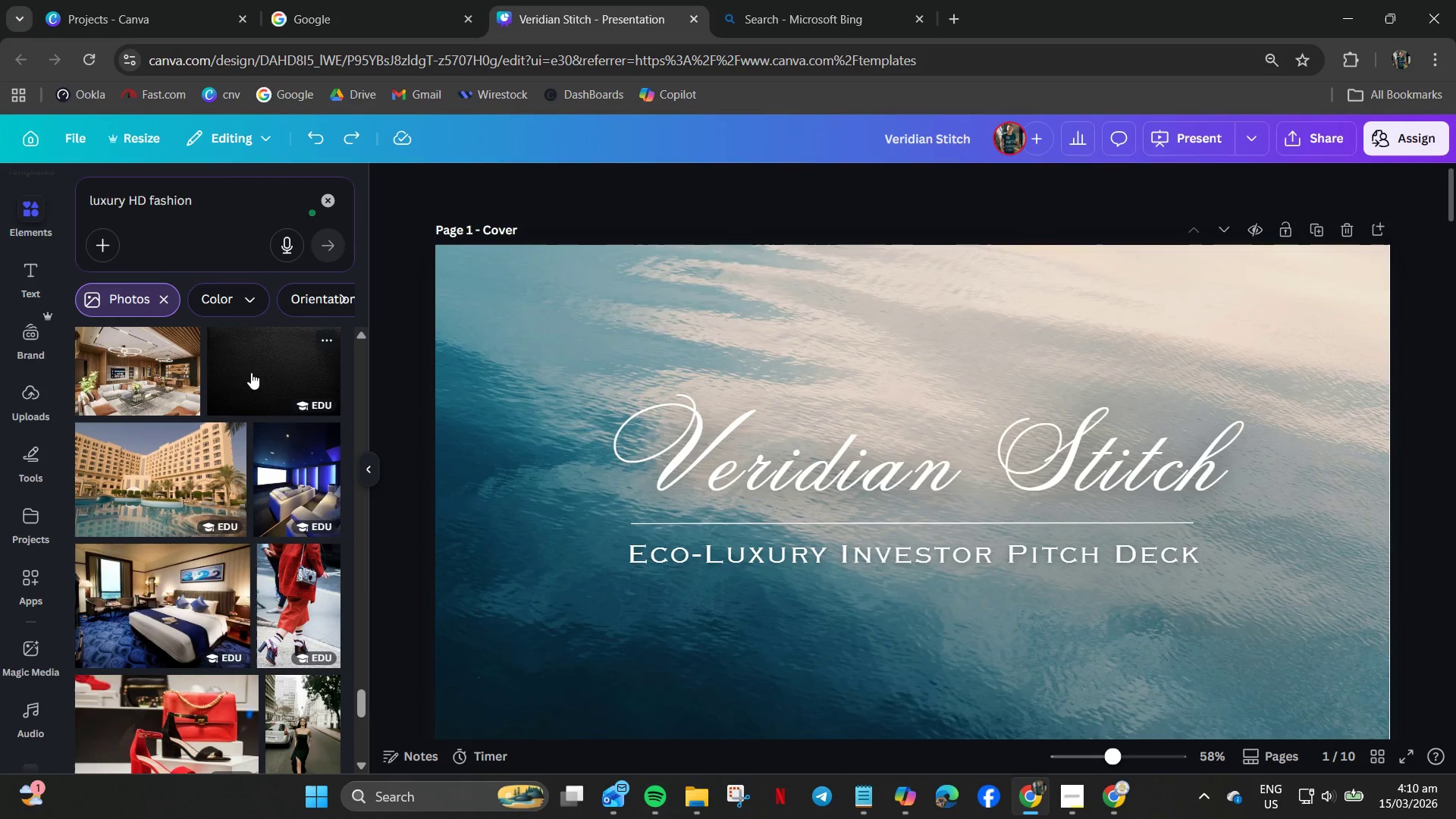 
left_click([251, 372])
 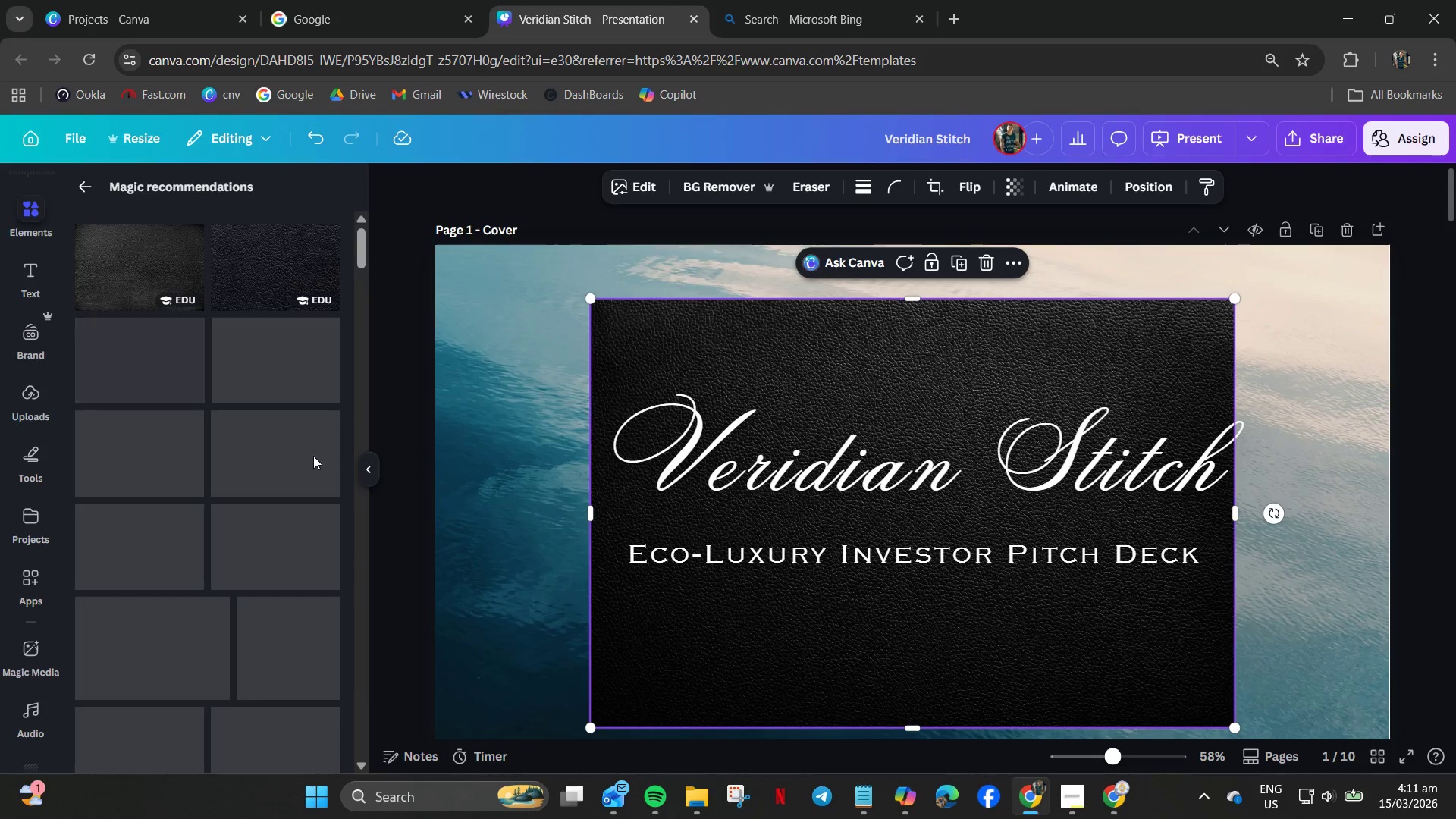 
wait(5.3)
 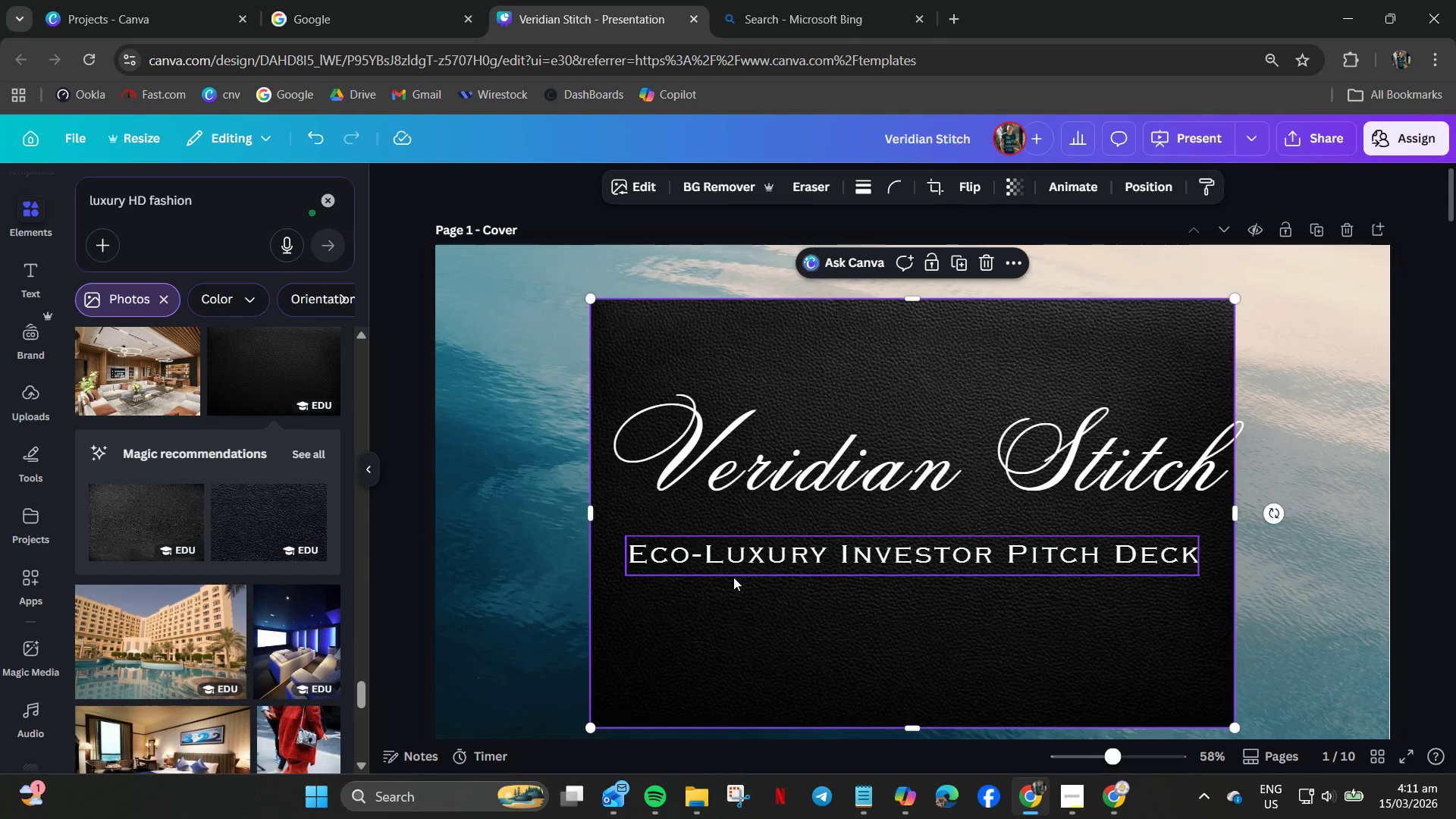 
scroll: coordinate [240, 443], scroll_direction: down, amount: 13.0
 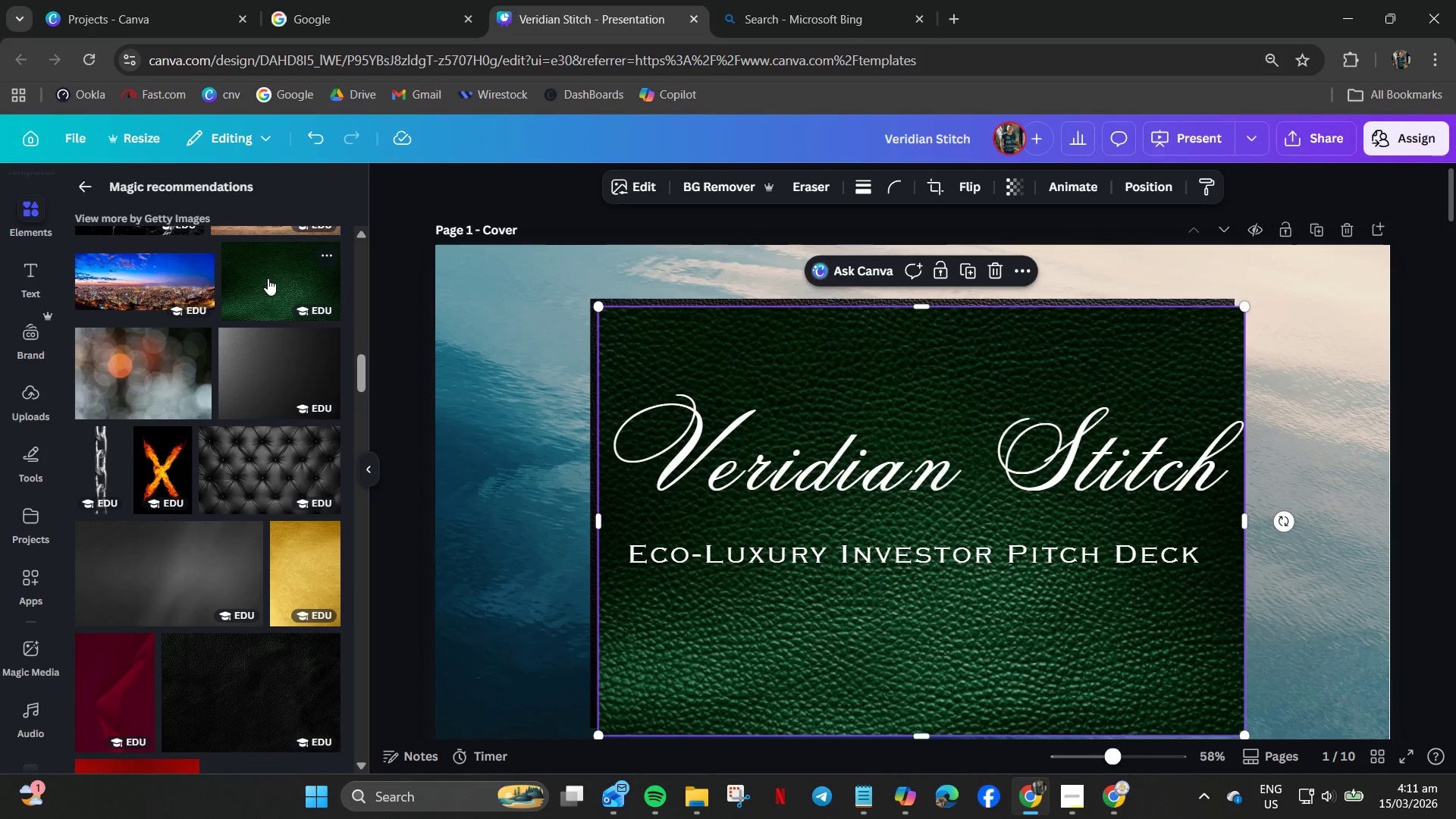 
wait(6.09)
 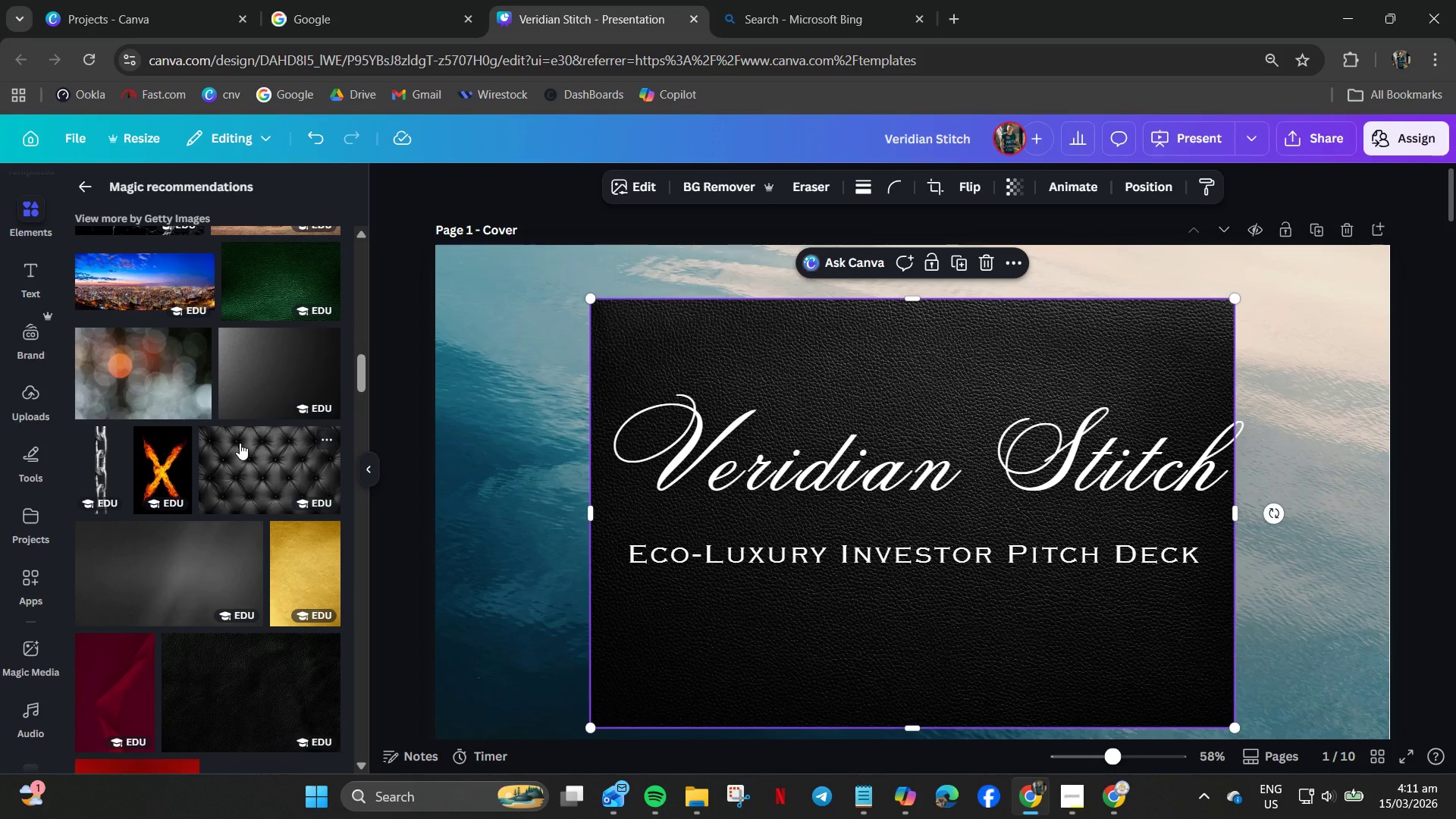 
key(Control+Z)
 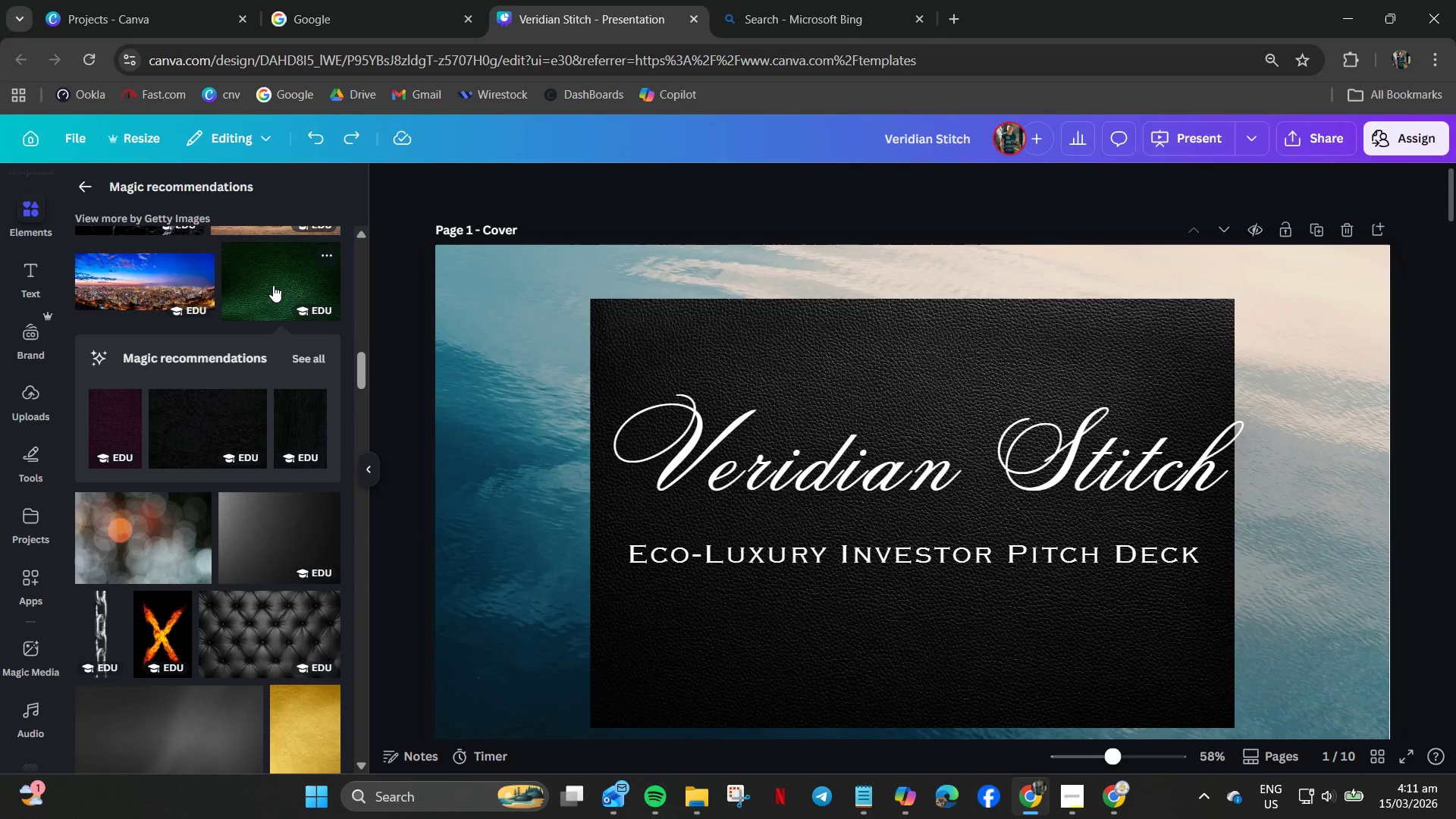 
key(Control+Z)
 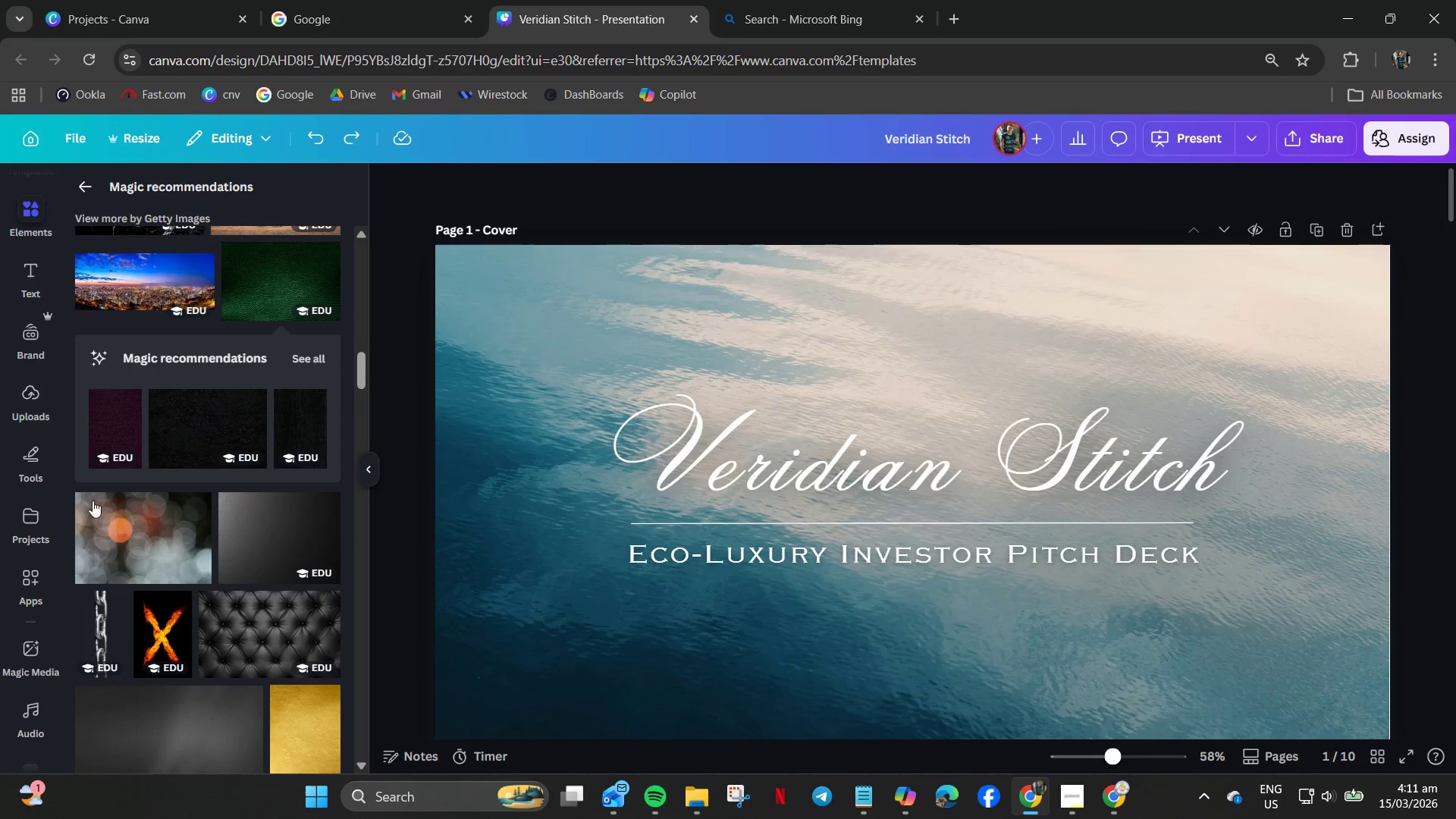 
scroll: coordinate [165, 475], scroll_direction: down, amount: 17.0
 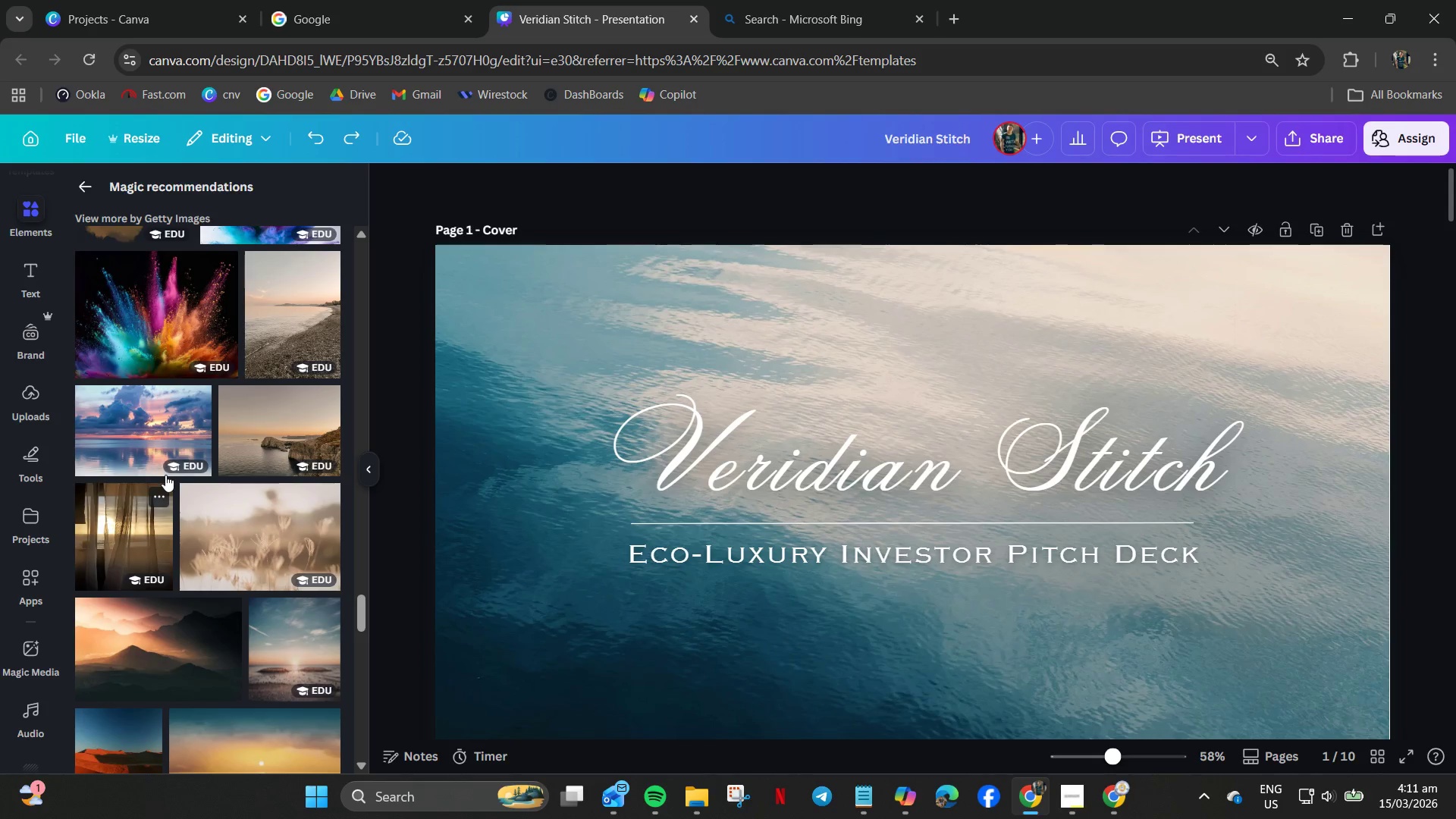 
scroll: coordinate [165, 472], scroll_direction: down, amount: 17.0
 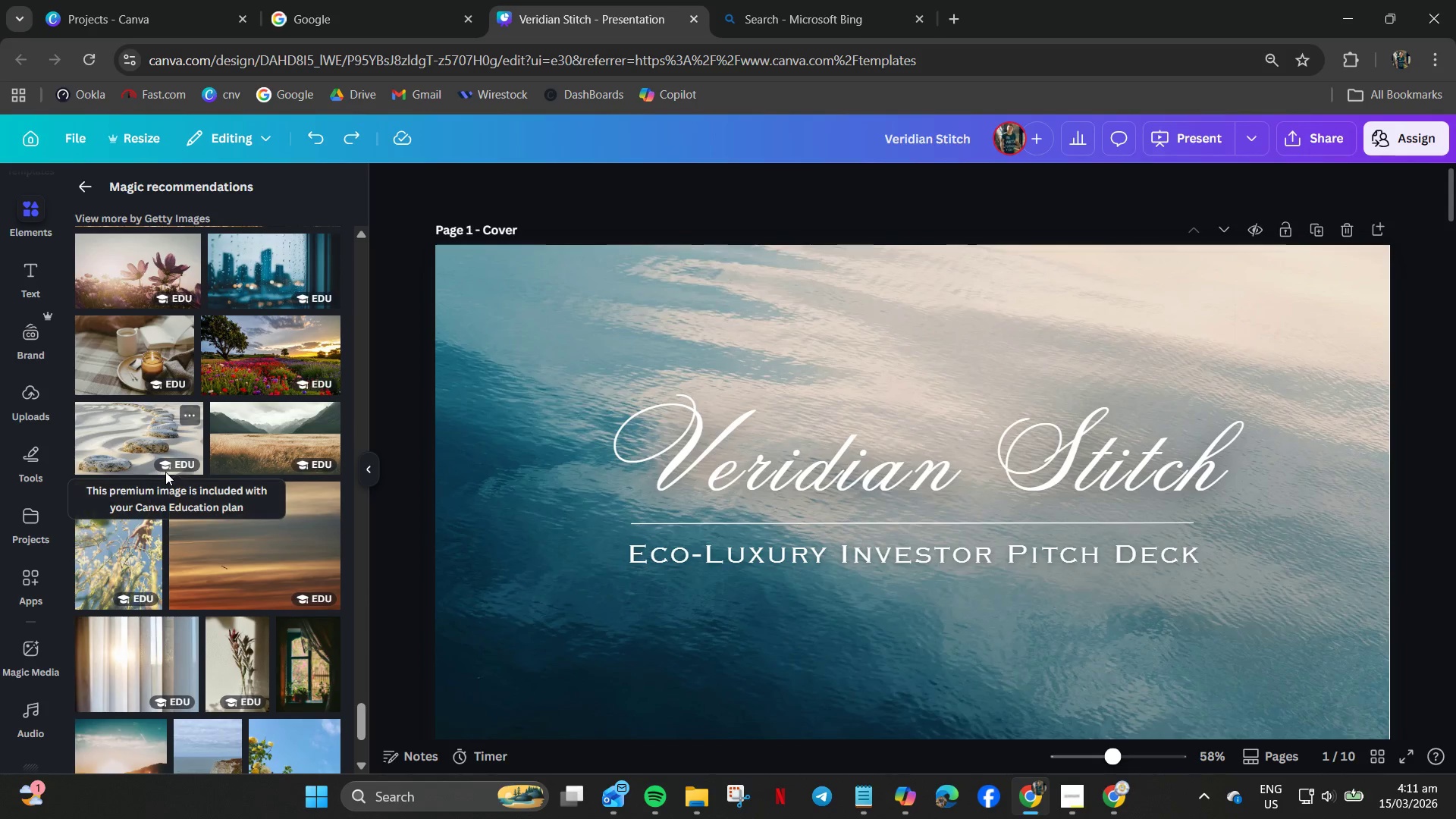 
scroll: coordinate [248, 487], scroll_direction: down, amount: 14.0
 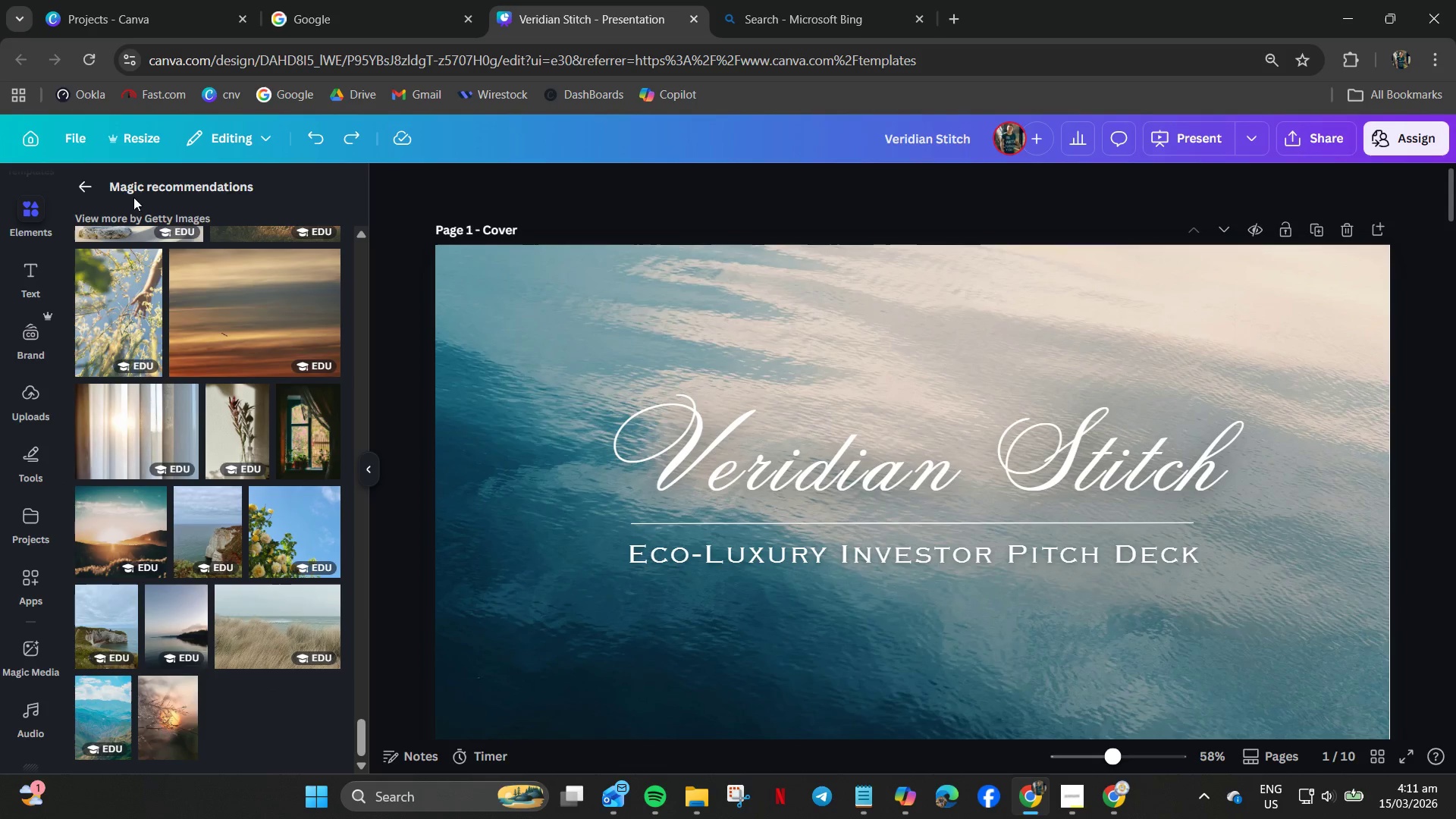 
left_click([83, 184])
 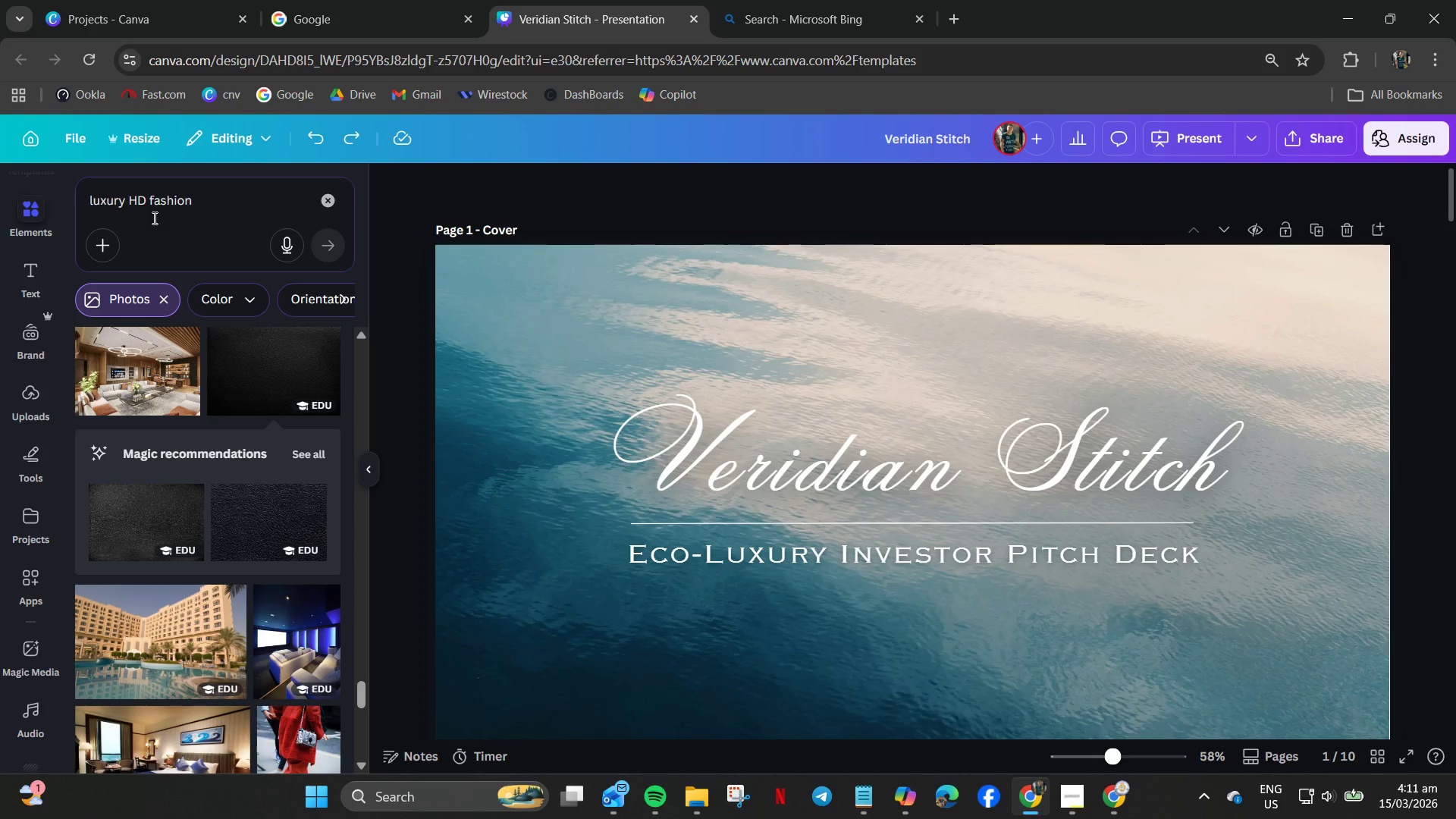 
left_click([151, 214])
 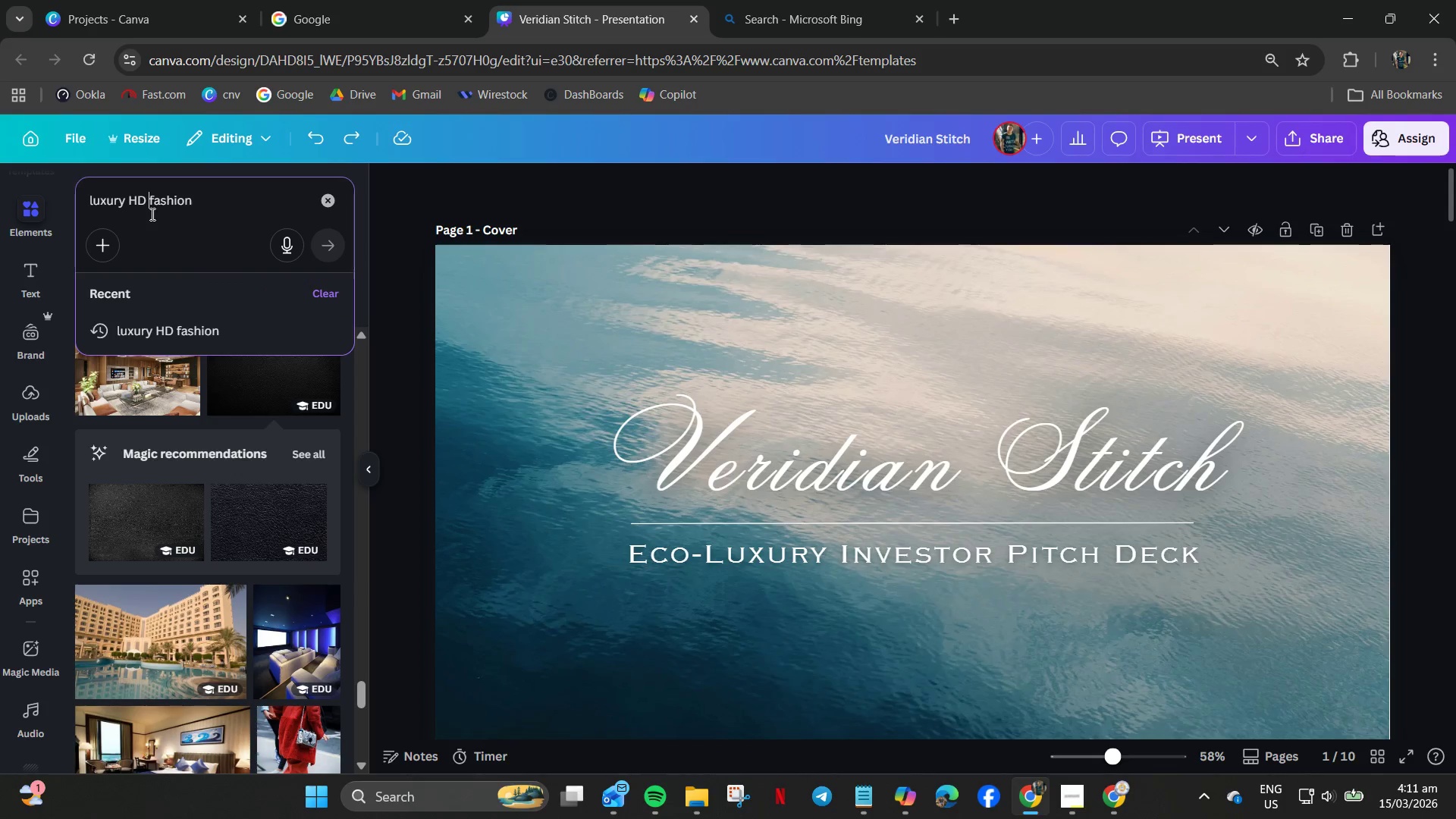 
key(Control+A)
 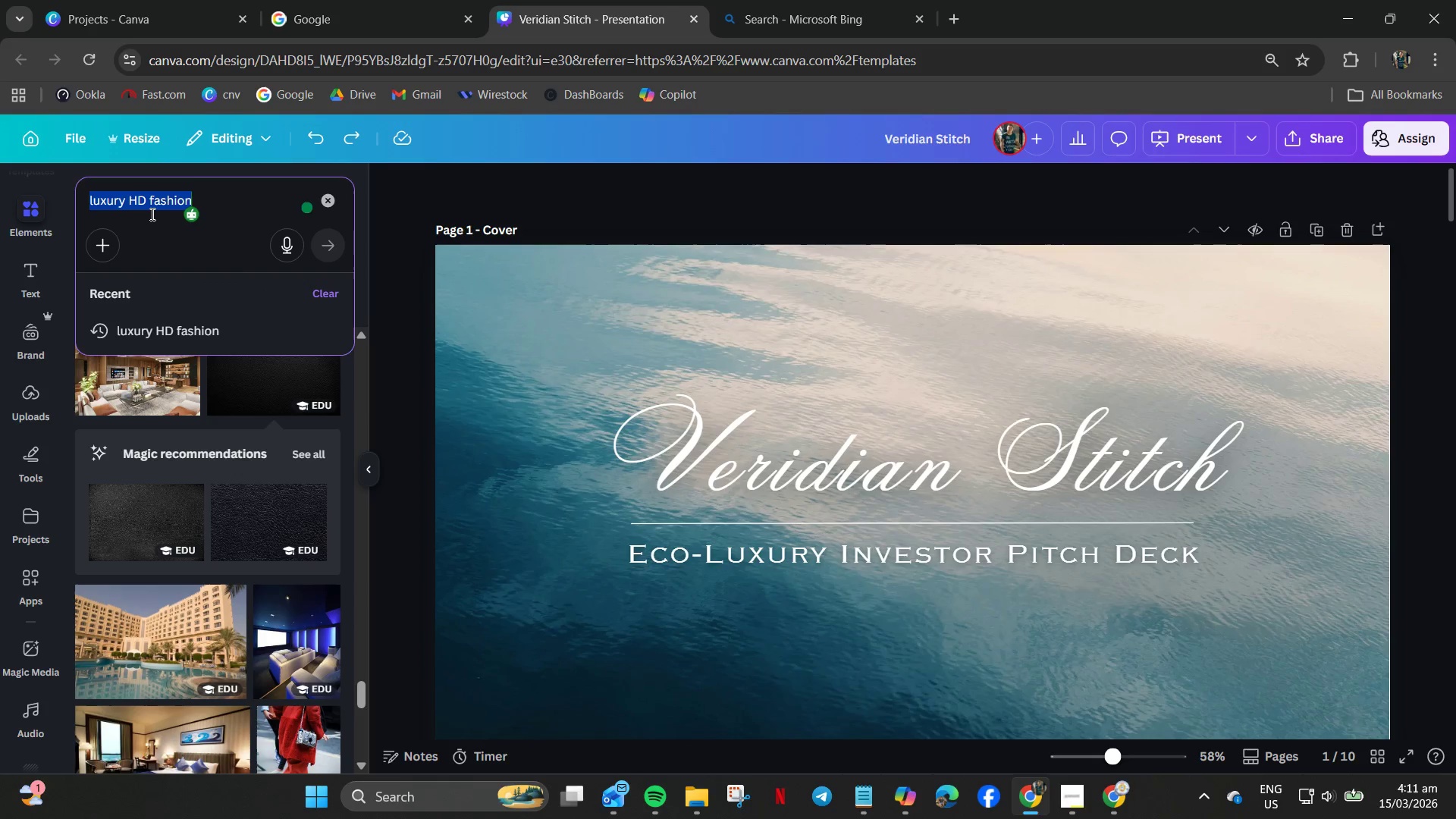 
key(ArrowLeft)
 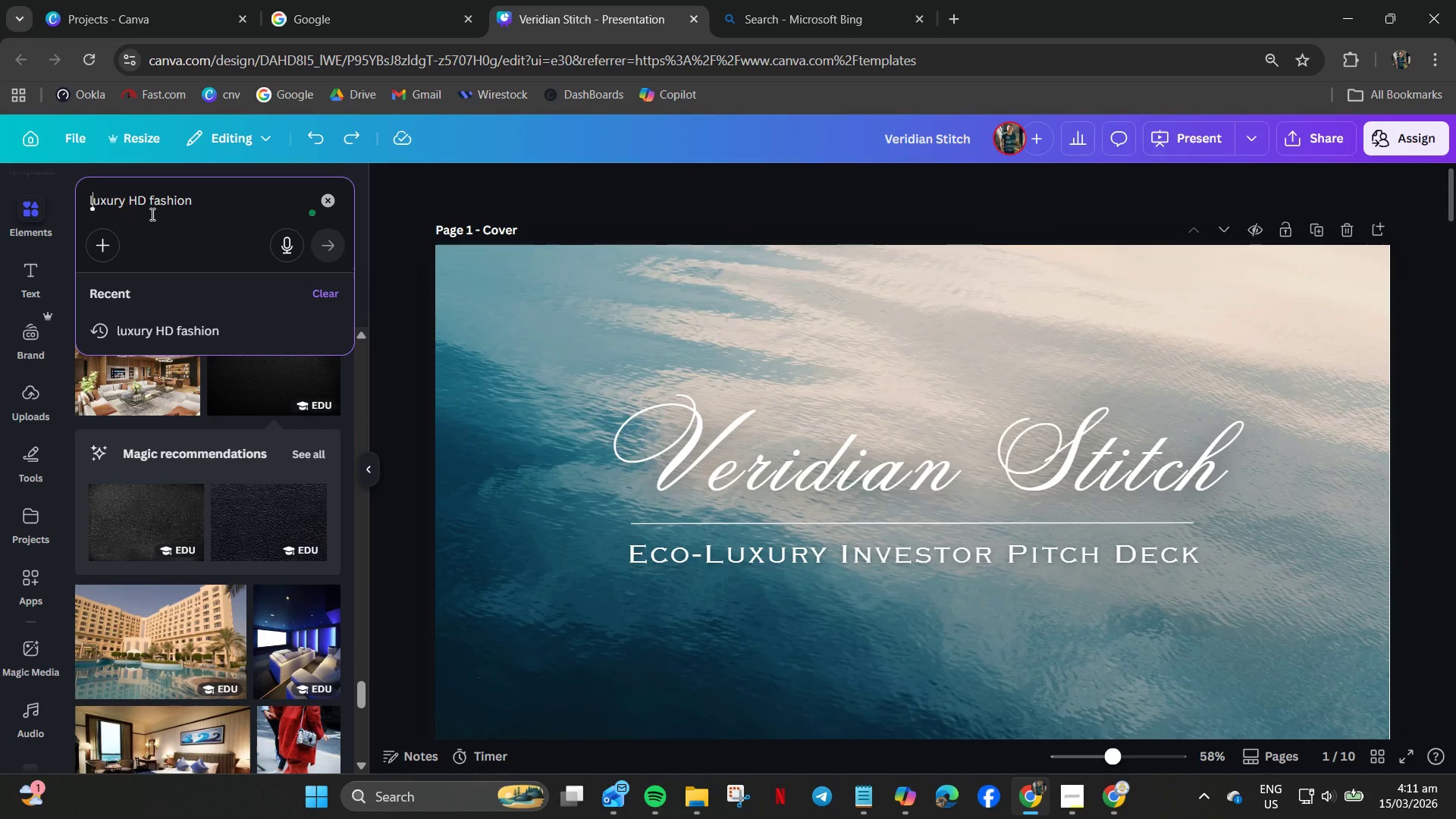 
hold_key(key=ArrowRight, duration=0.47)
 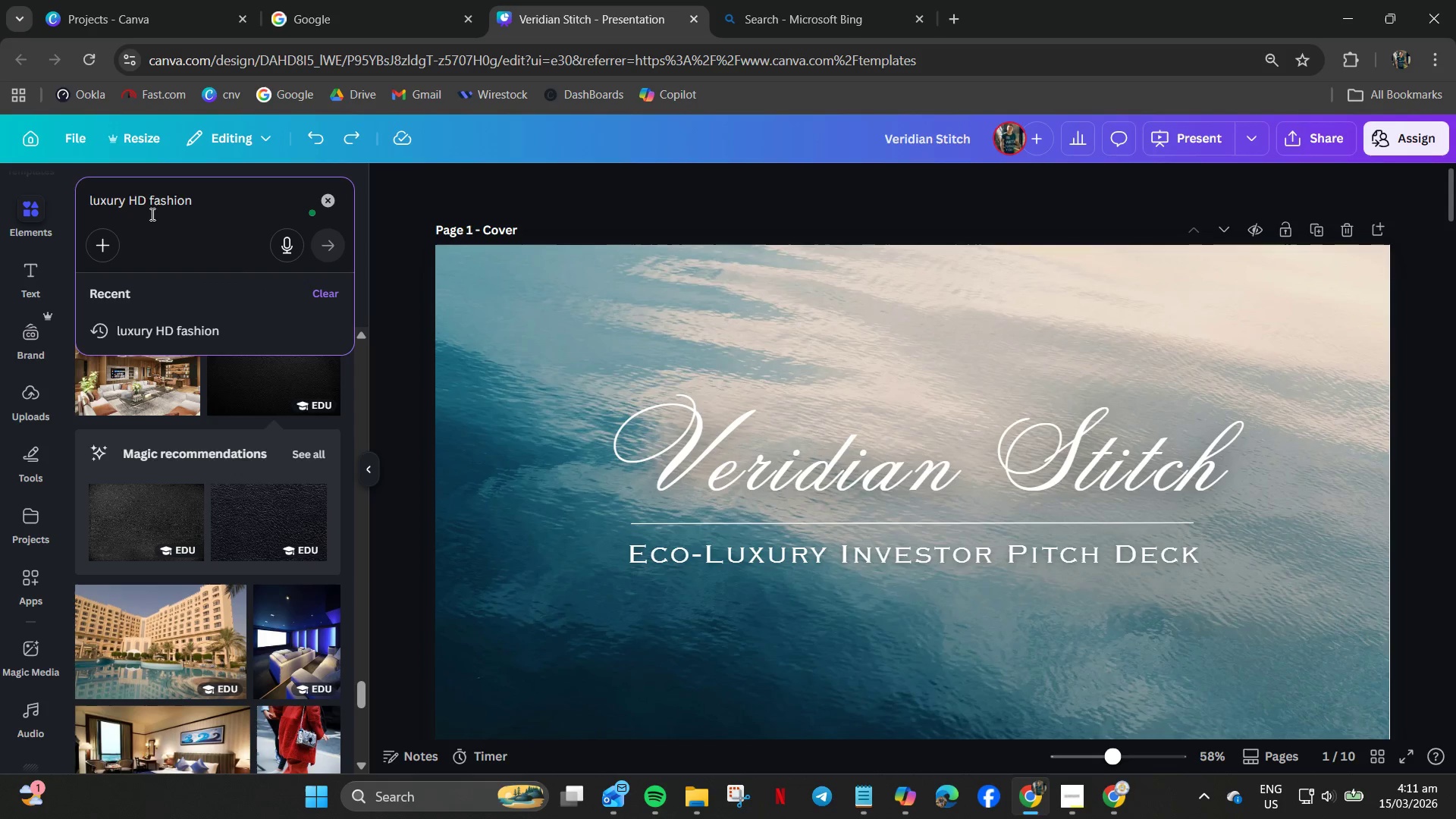 
key(ArrowRight)
 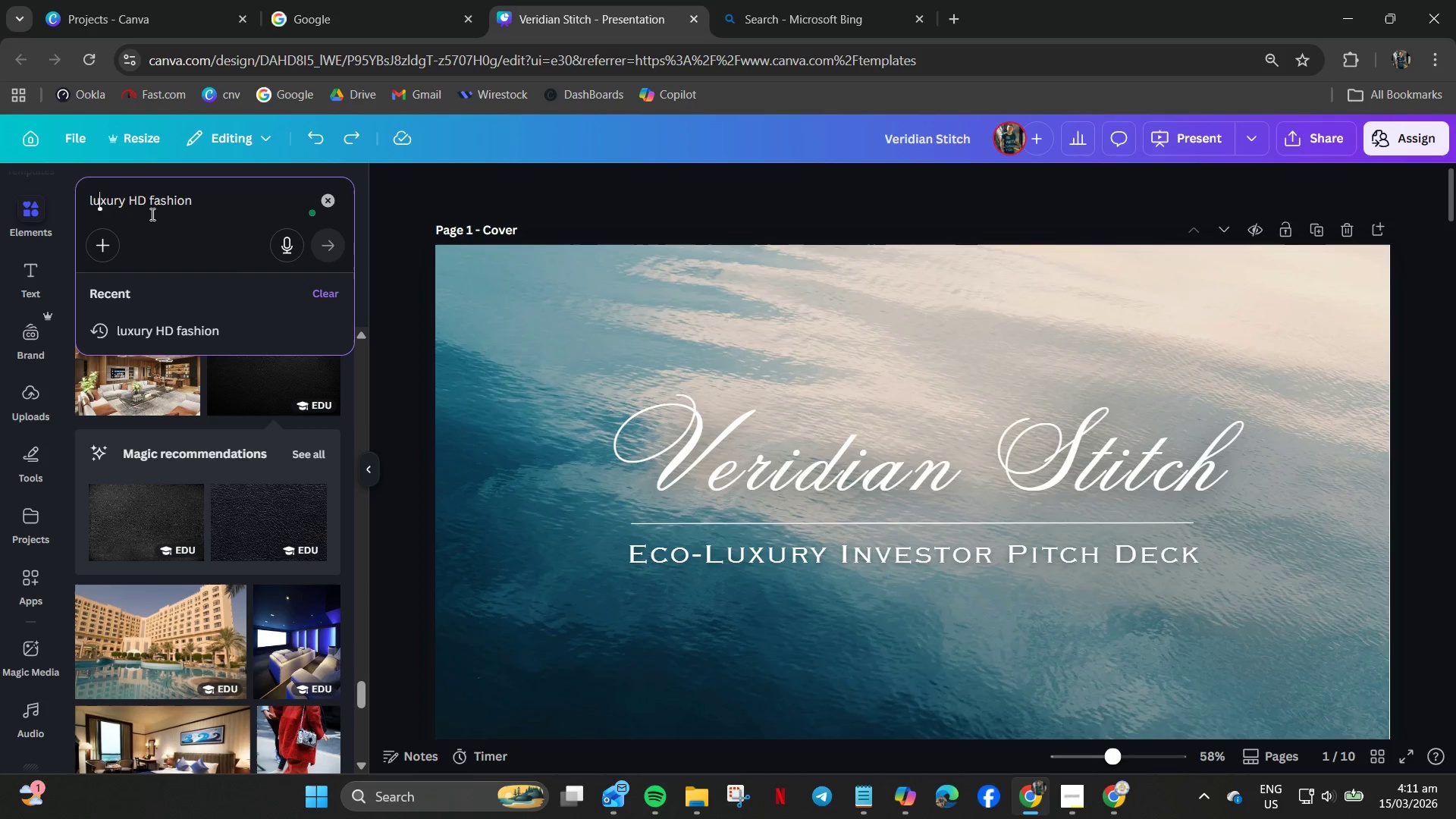 
key(ArrowRight)
 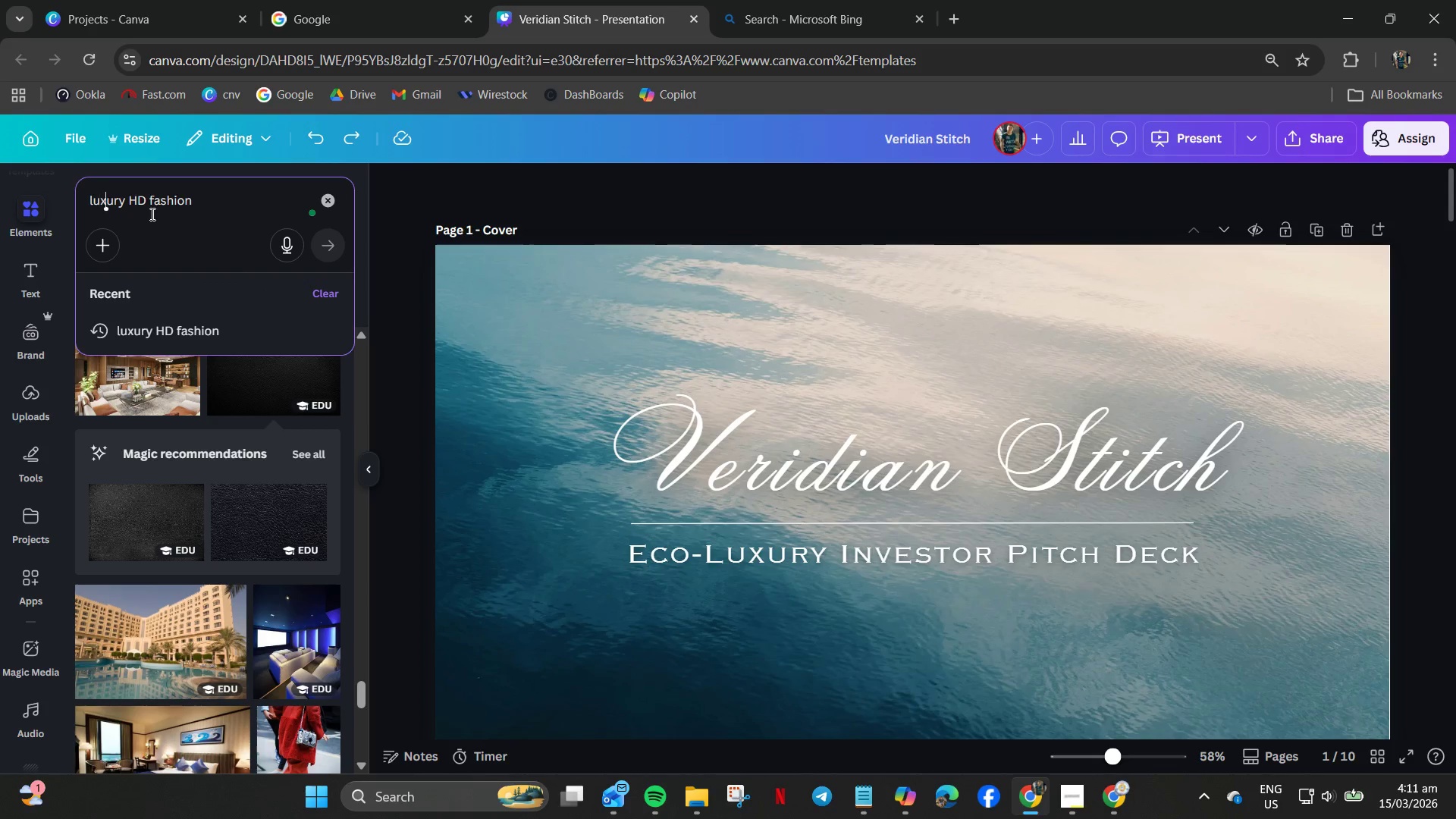 
key(ArrowRight)
 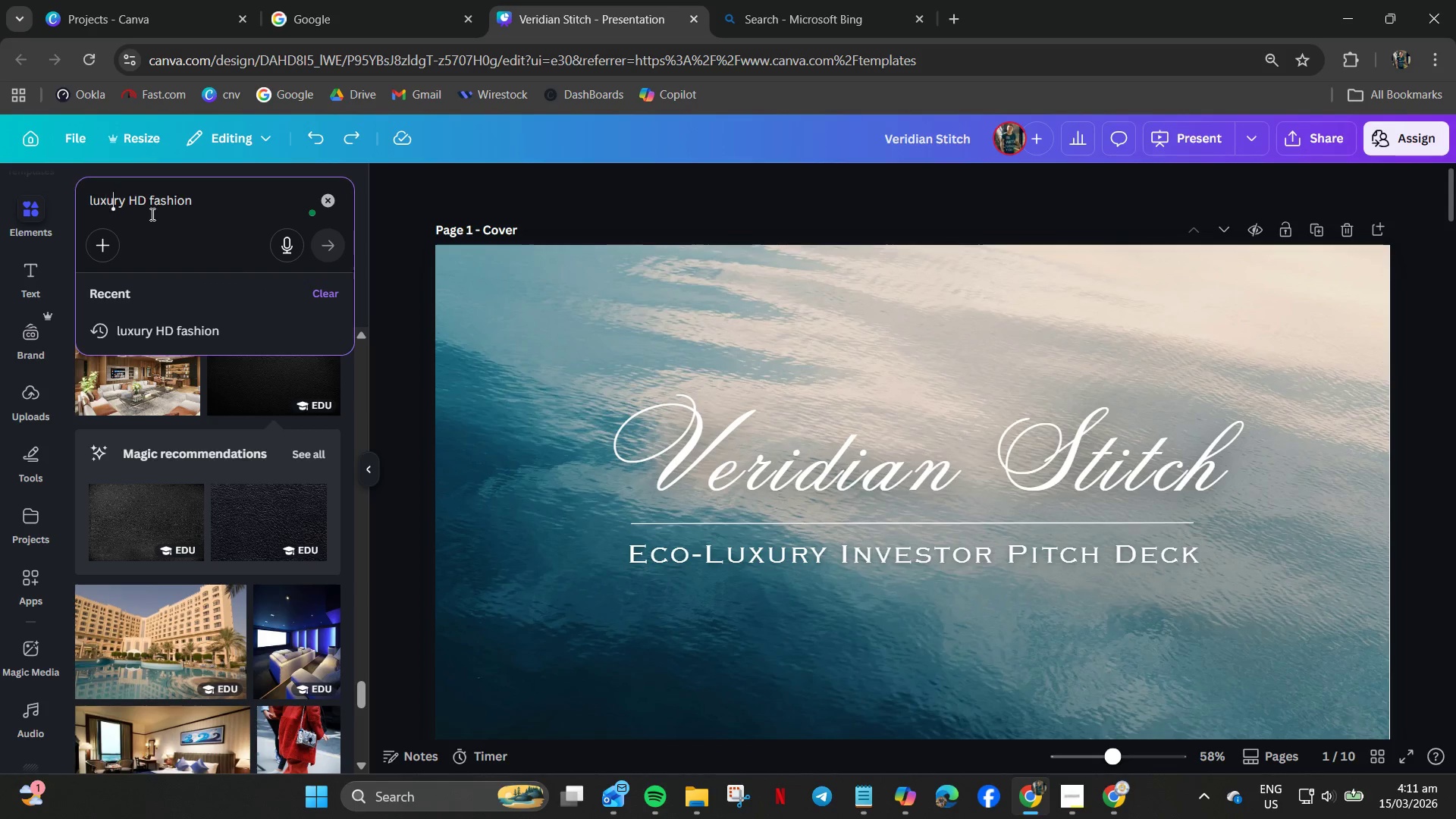 
key(ArrowRight)
 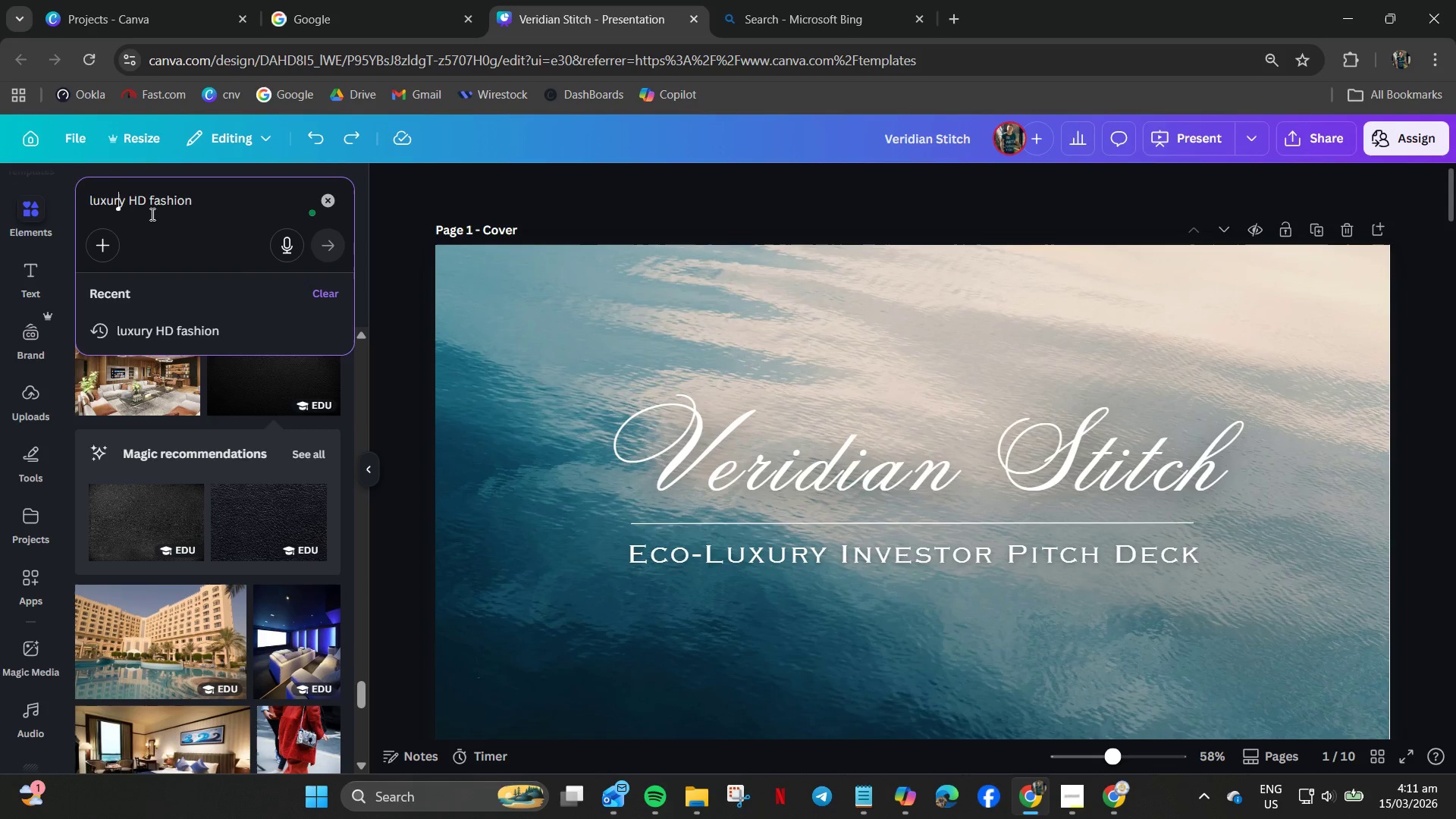 
key(ArrowRight)
 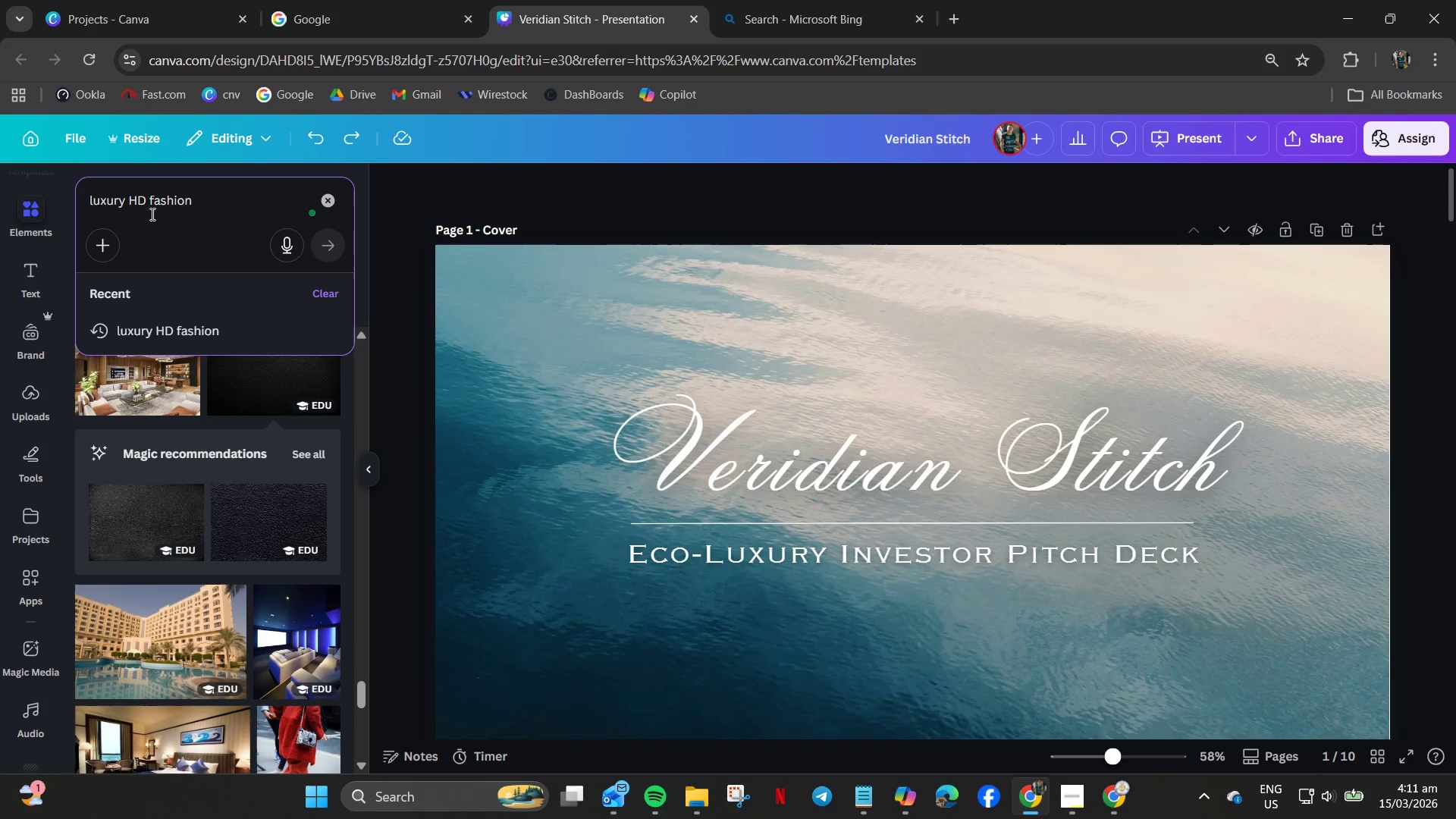 
hold_key(key=Backspace, duration=0.97)
 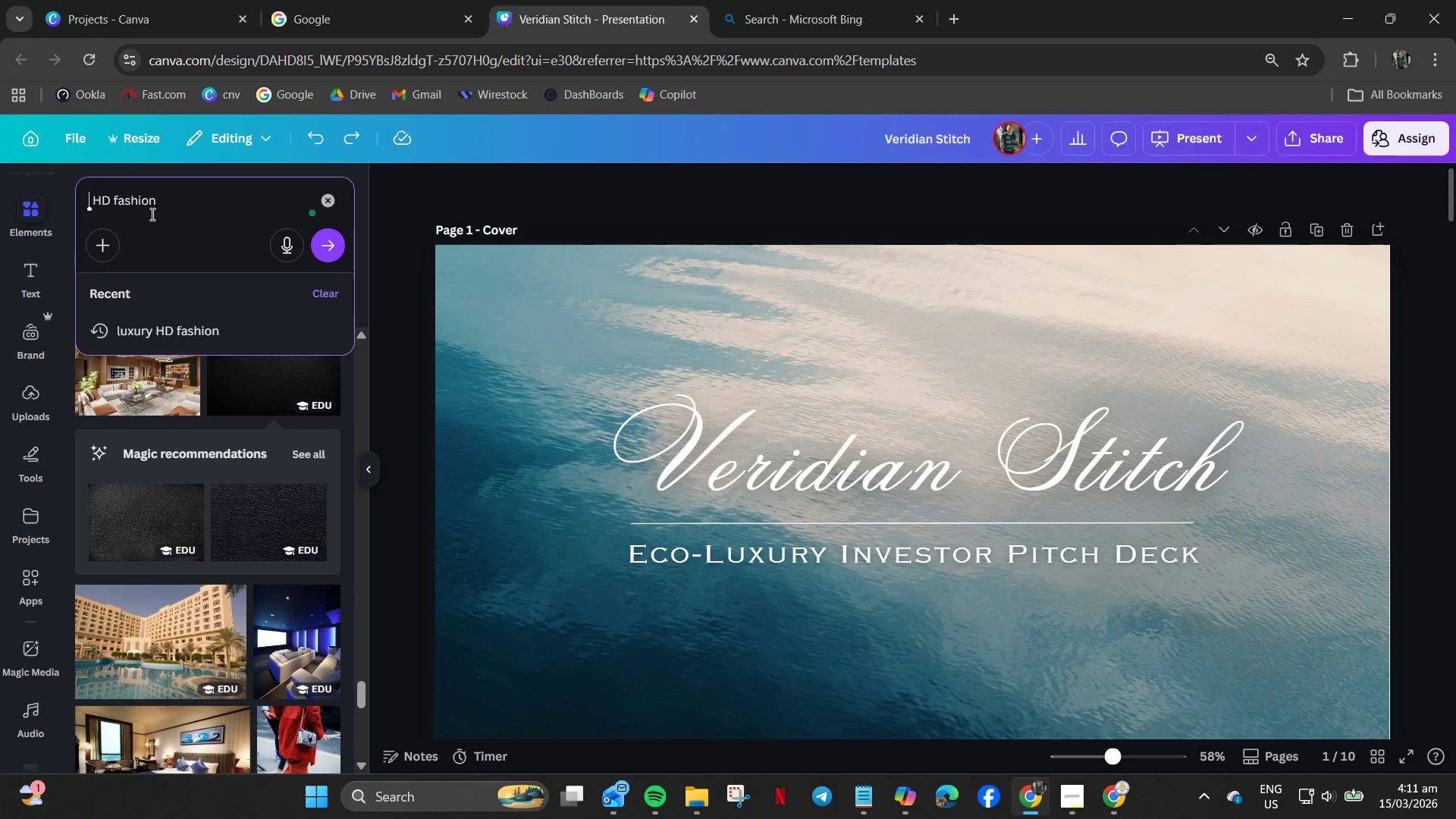 
key(Backspace)
key(Backspace)
type(silk)
 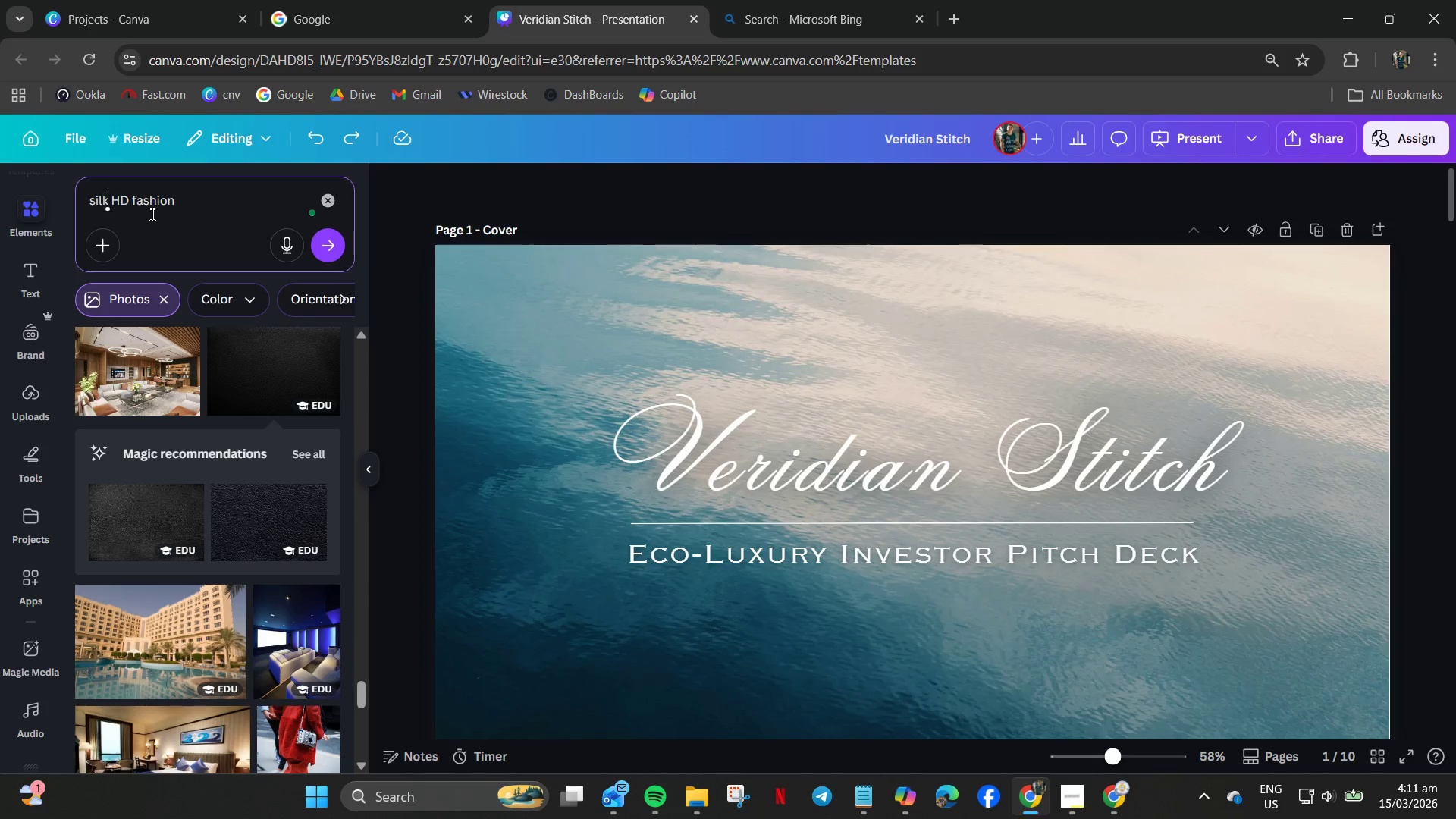 
key(Enter)
 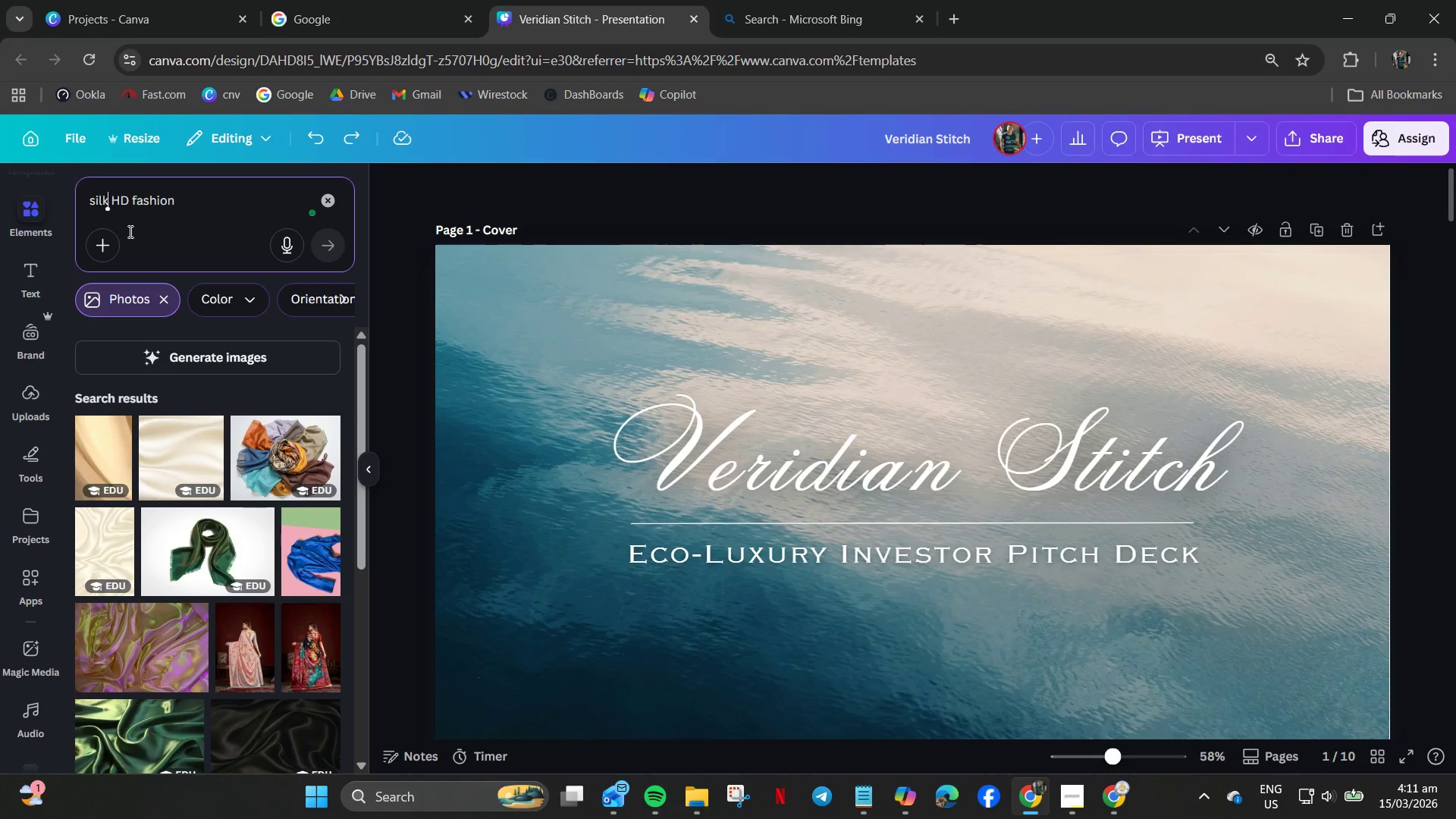 
scroll: coordinate [149, 606], scroll_direction: down, amount: 11.0
 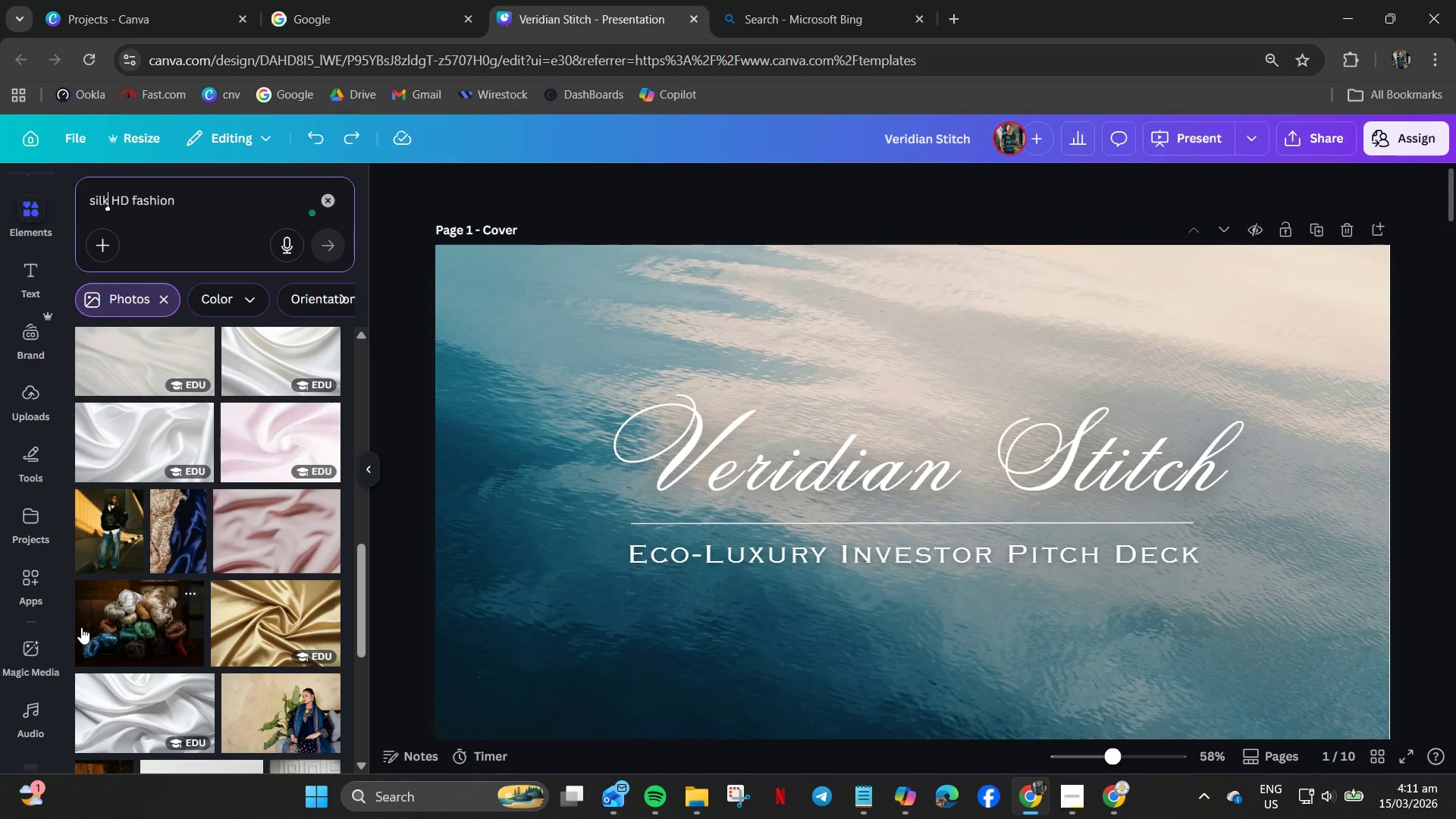 
left_click([193, 535])
 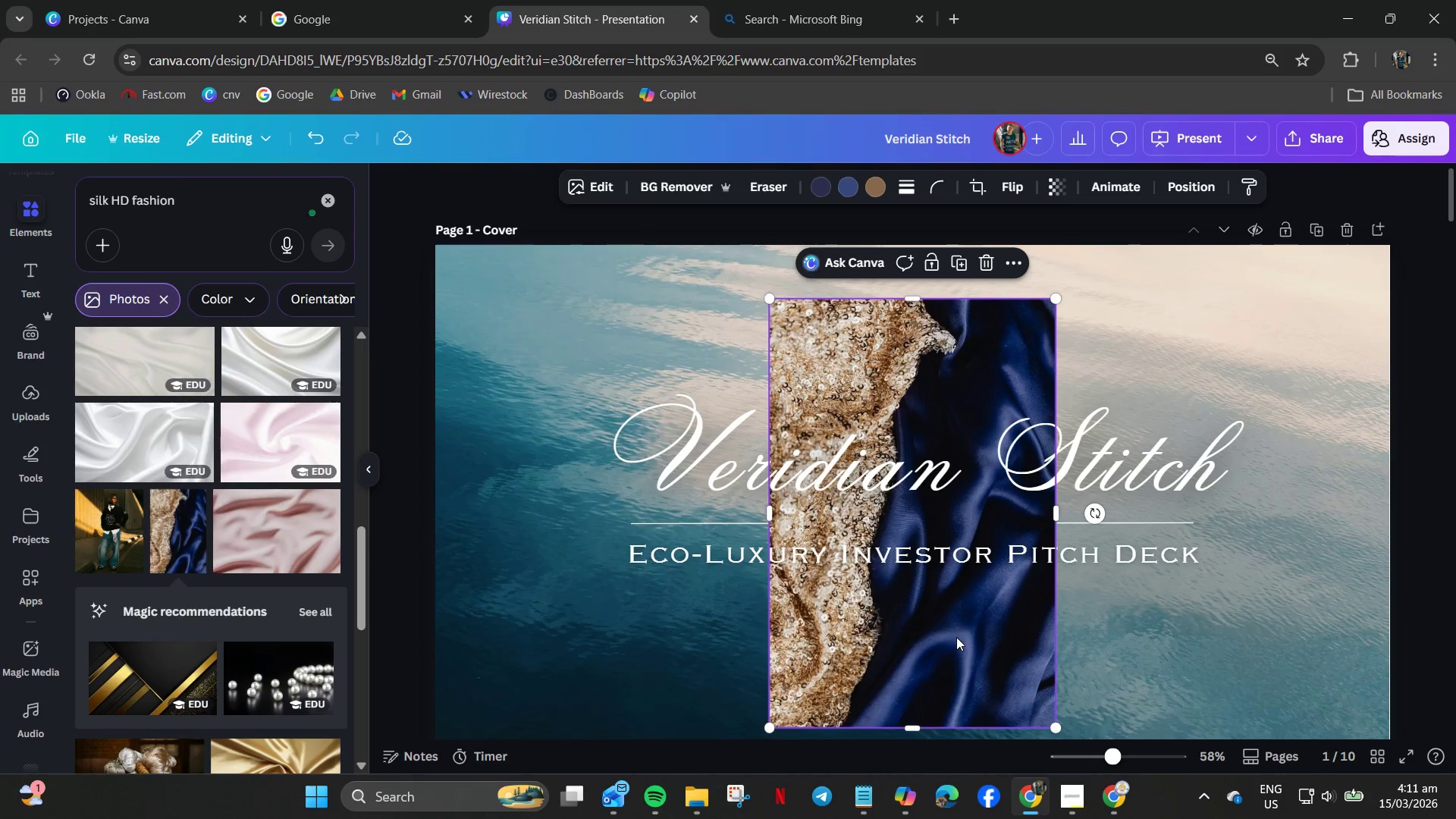 
right_click([953, 637])
 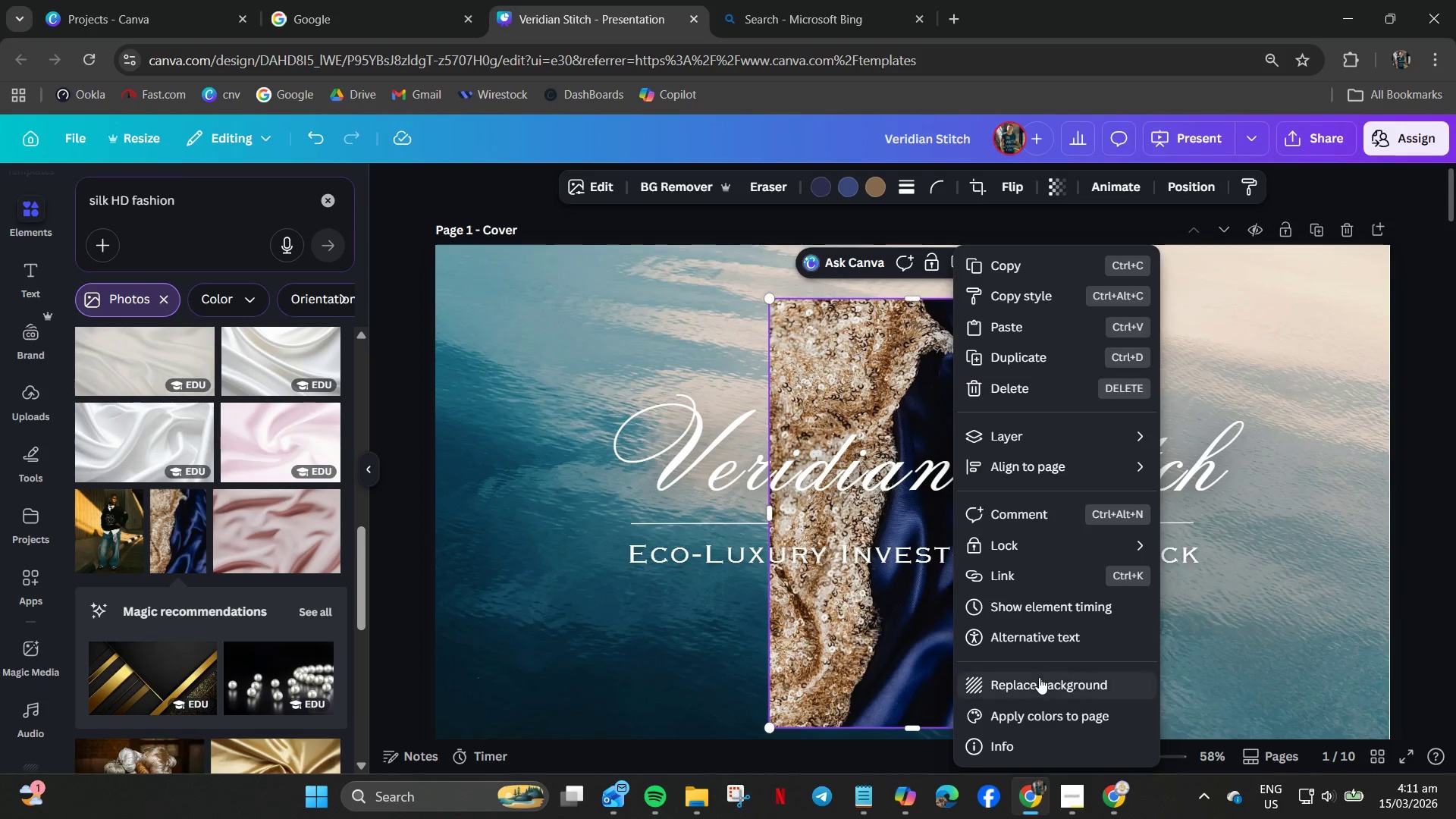 
left_click([1039, 677])
 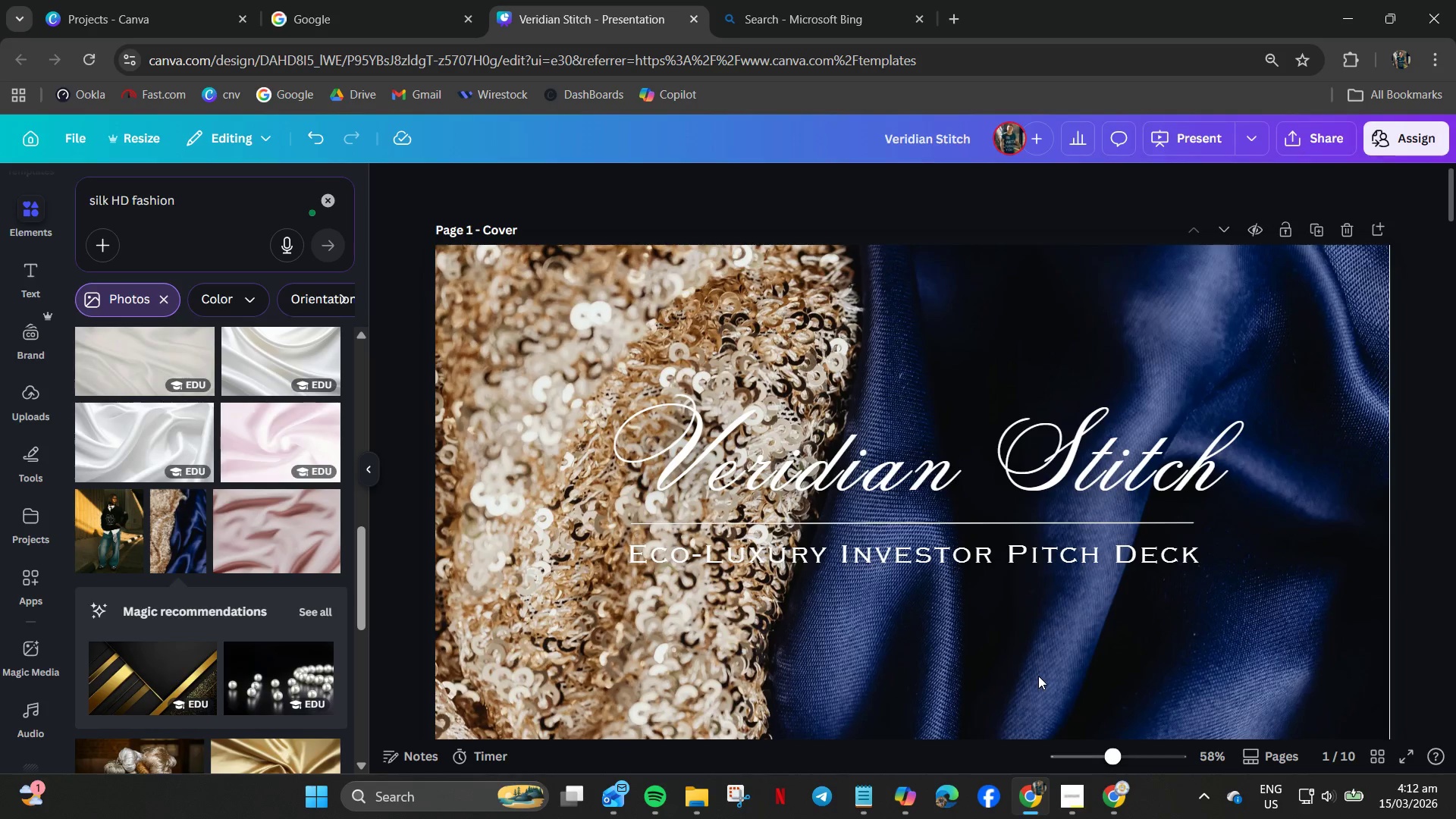 
scroll: coordinate [195, 656], scroll_direction: down, amount: 13.0
 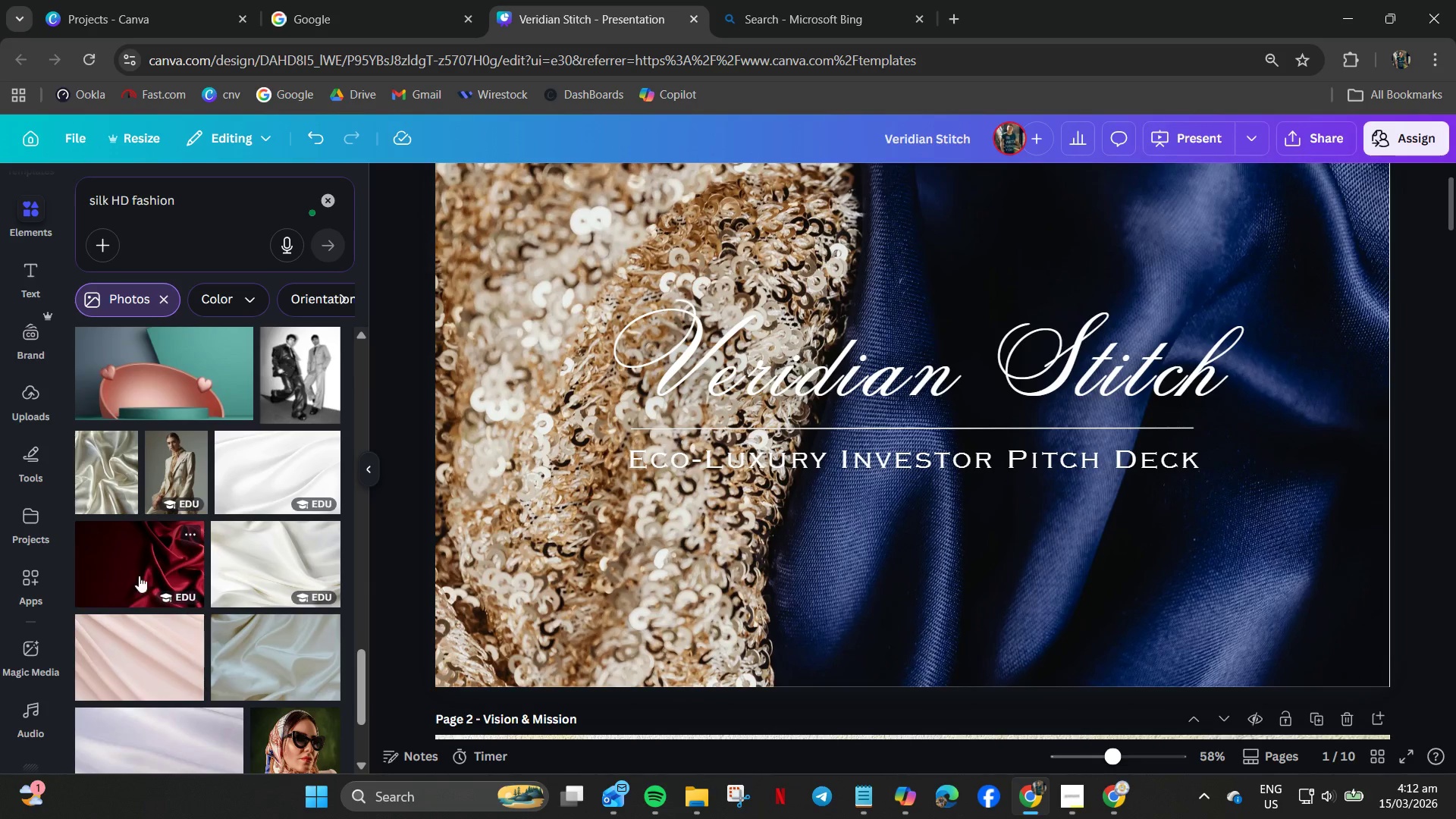 
right_click([886, 538])
 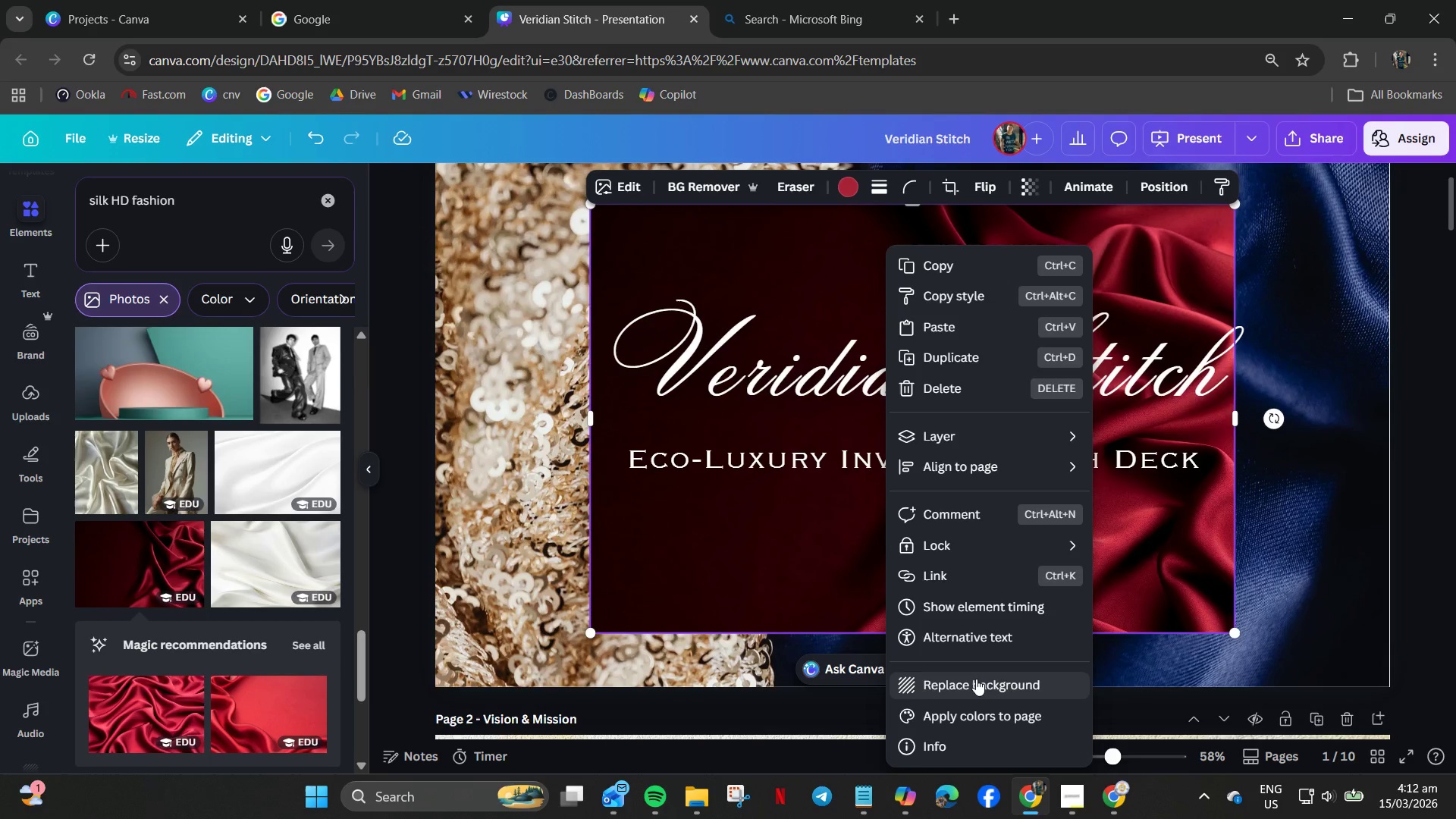 
left_click([975, 680])
 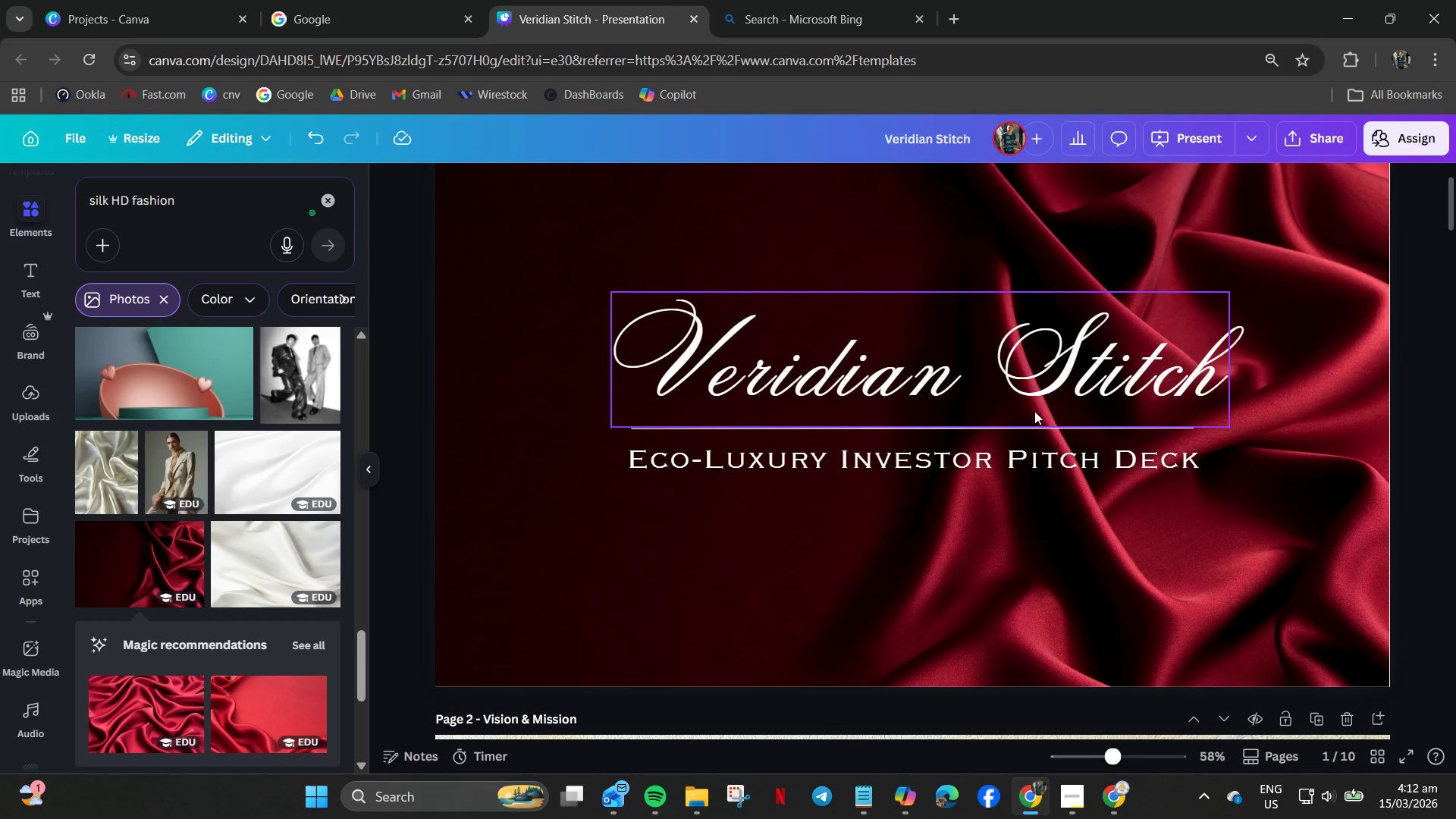 
left_click_drag(start_coordinate=[1038, 409], to_coordinate=[886, 404])
 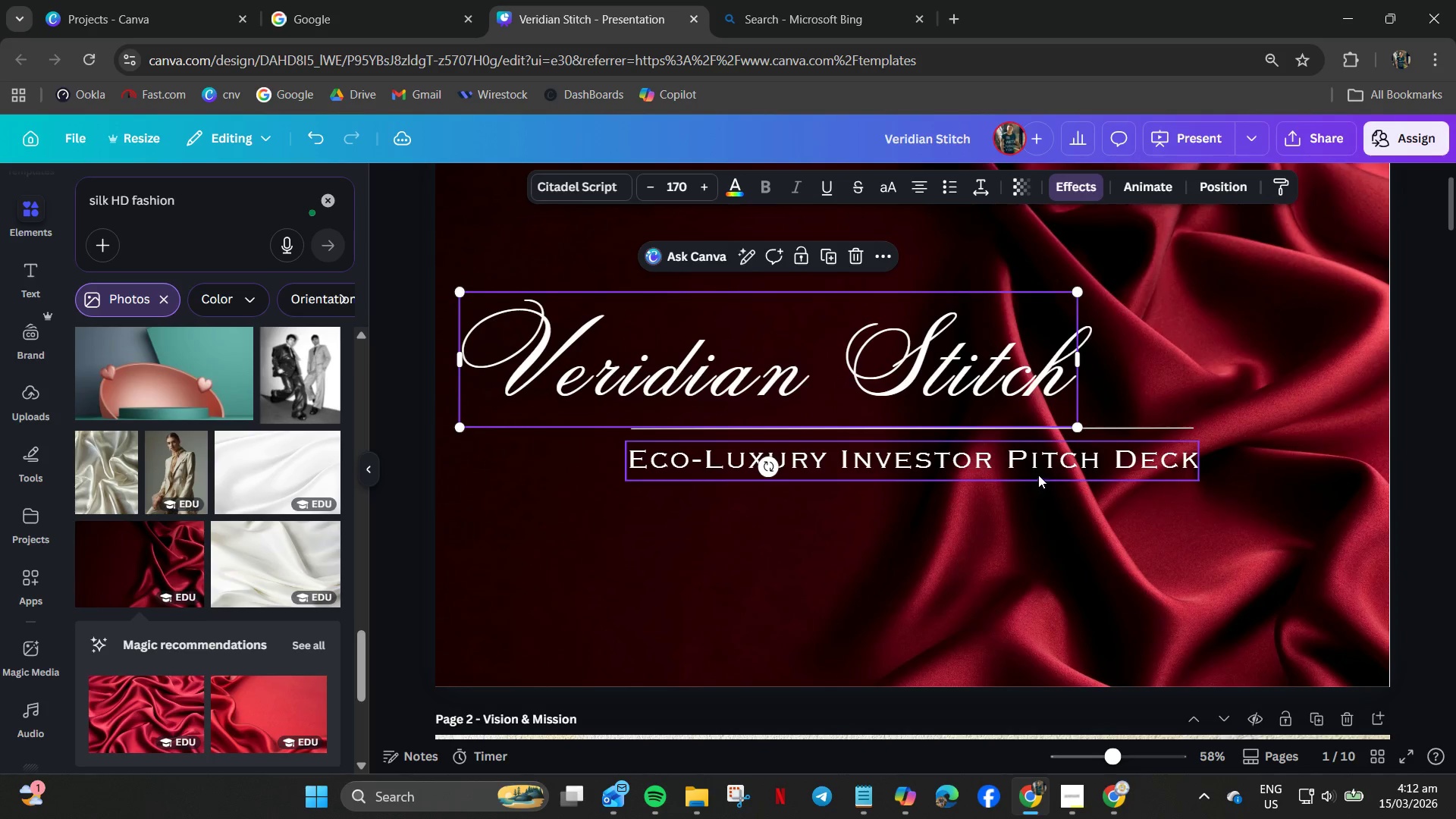 
left_click_drag(start_coordinate=[1031, 466], to_coordinate=[916, 467])
 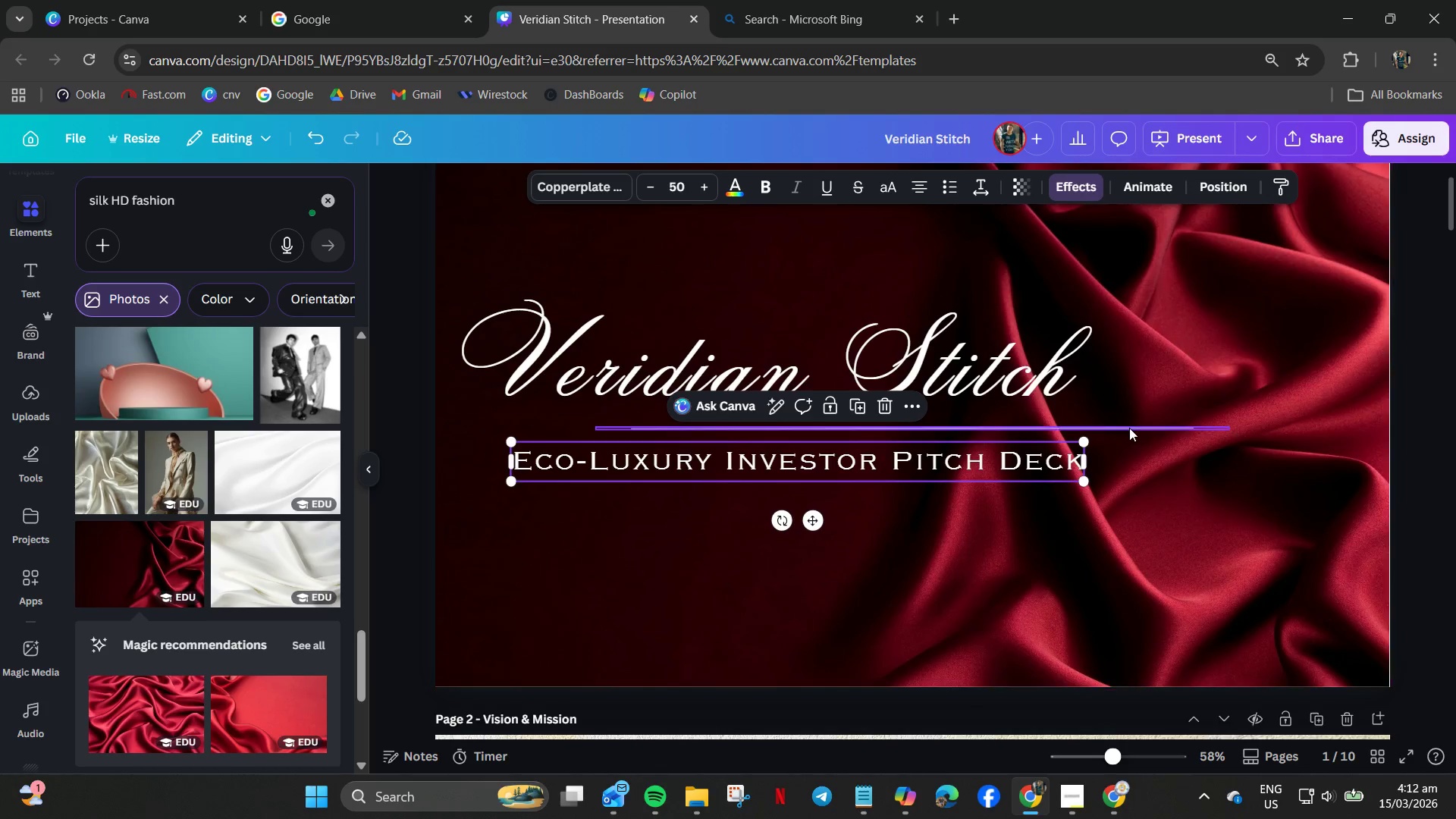 
left_click_drag(start_coordinate=[1129, 428], to_coordinate=[1005, 426])
 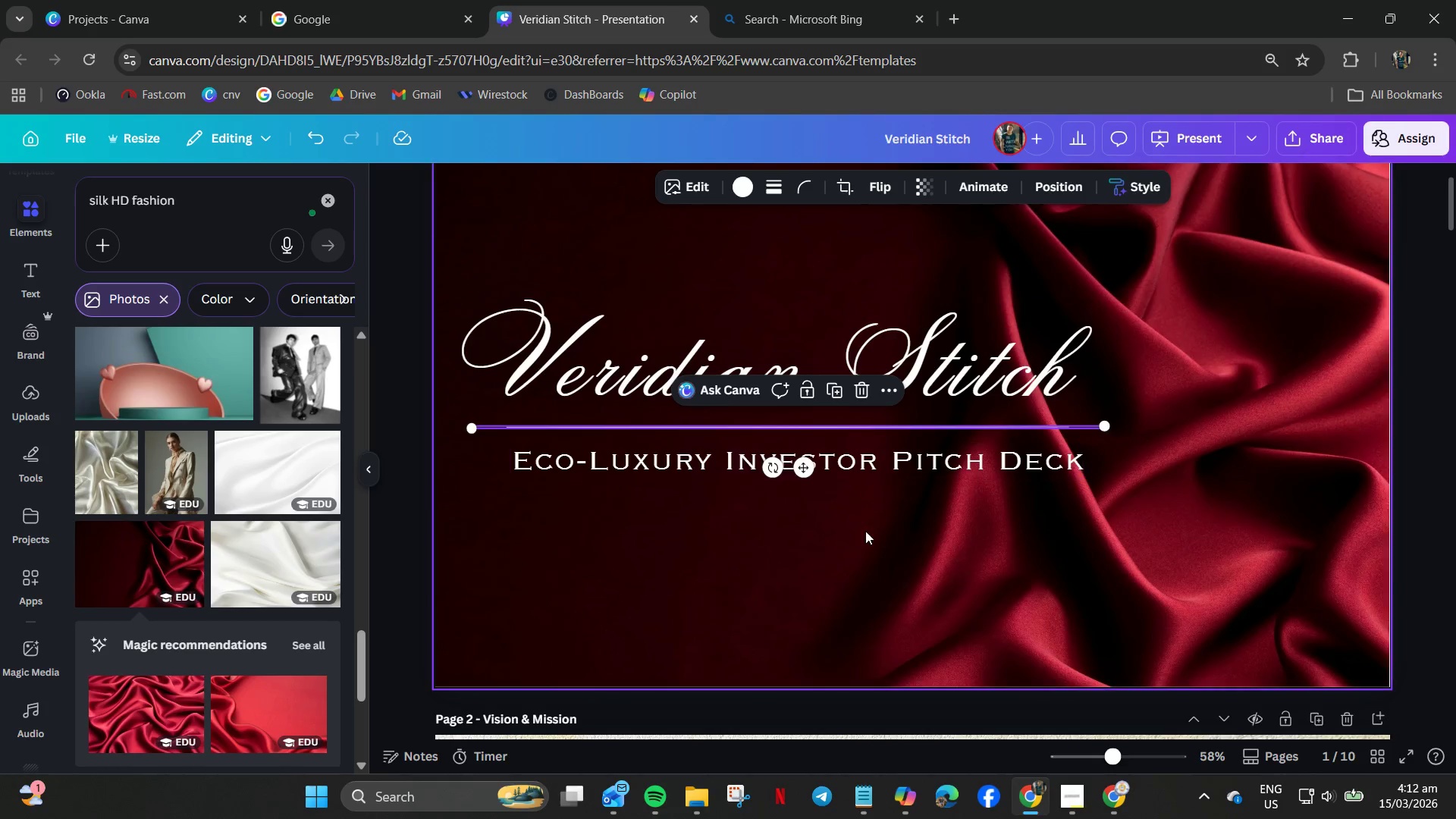 
left_click([865, 531])
 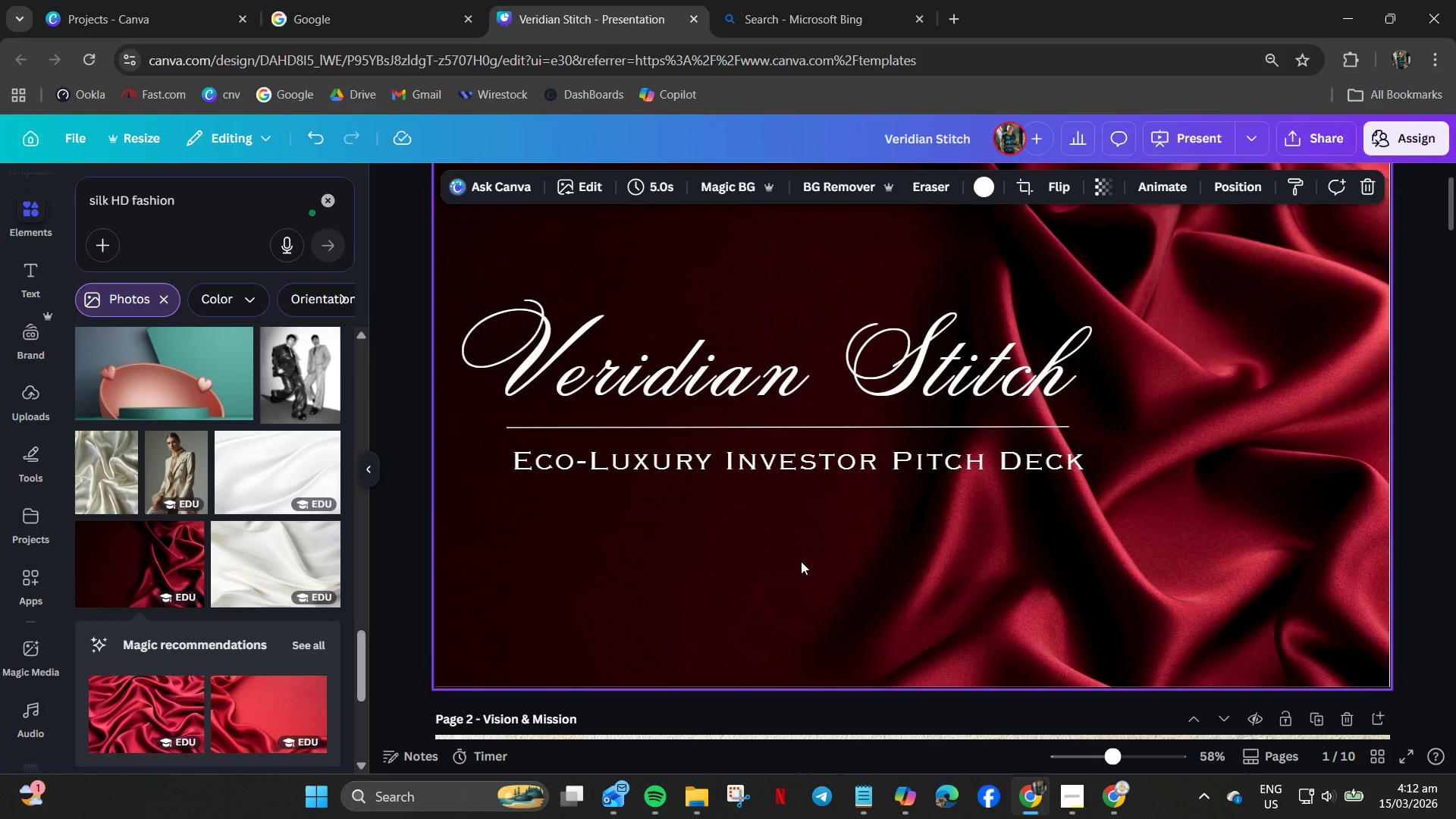 
scroll: coordinate [883, 452], scroll_direction: up, amount: 2.0
 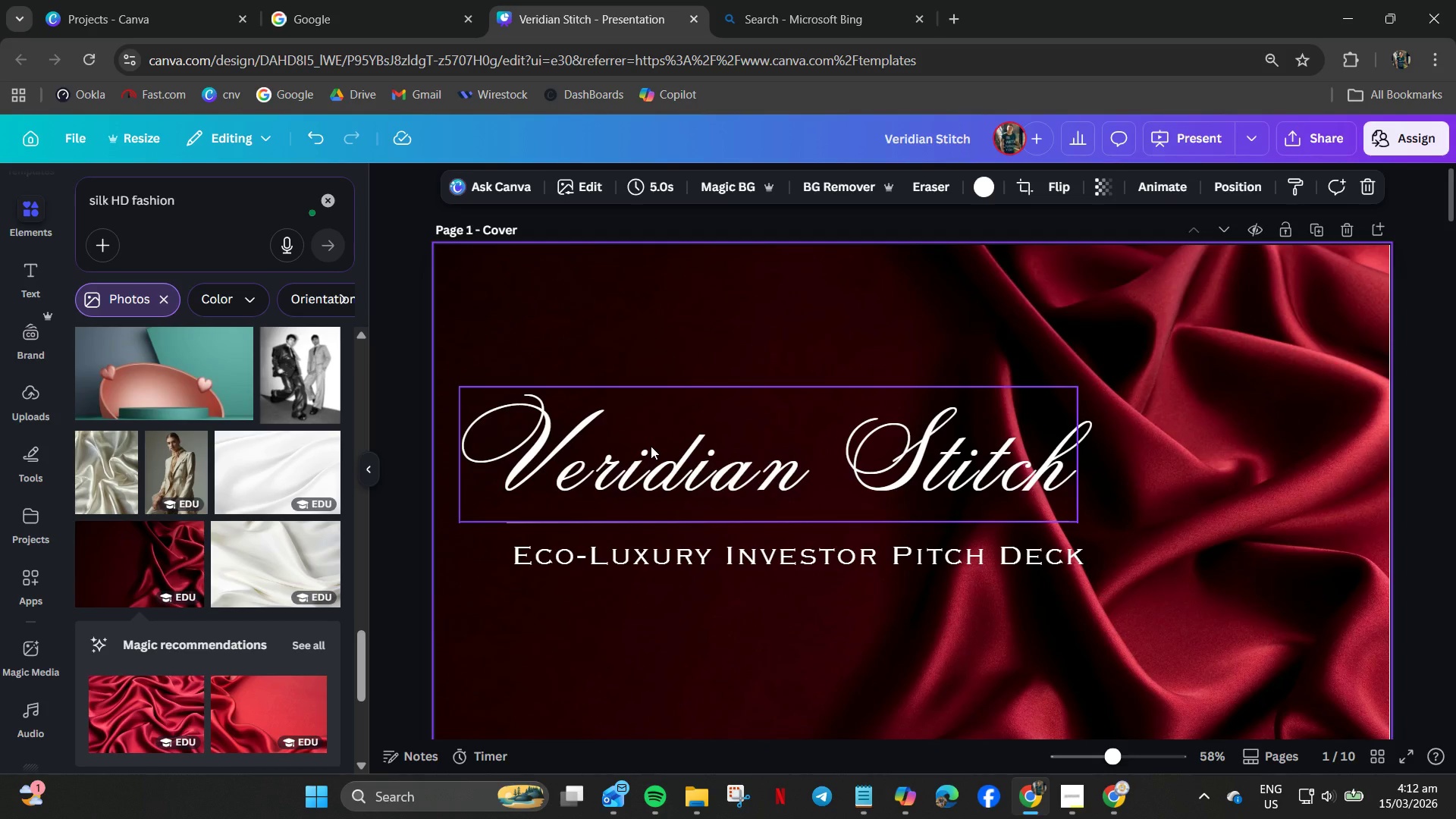 
wait(5.8)
 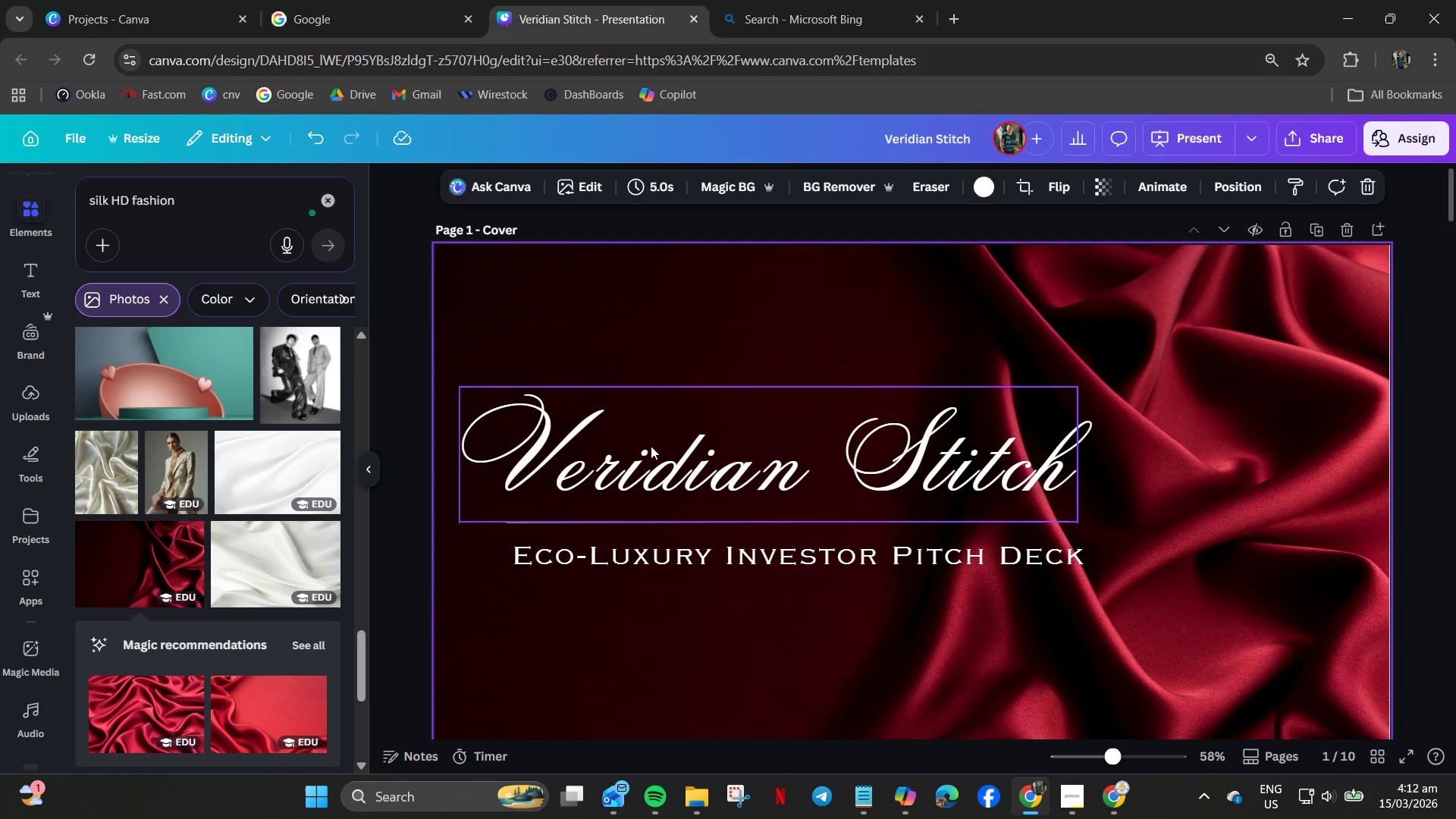 
scroll: coordinate [655, 460], scroll_direction: down, amount: 5.0
 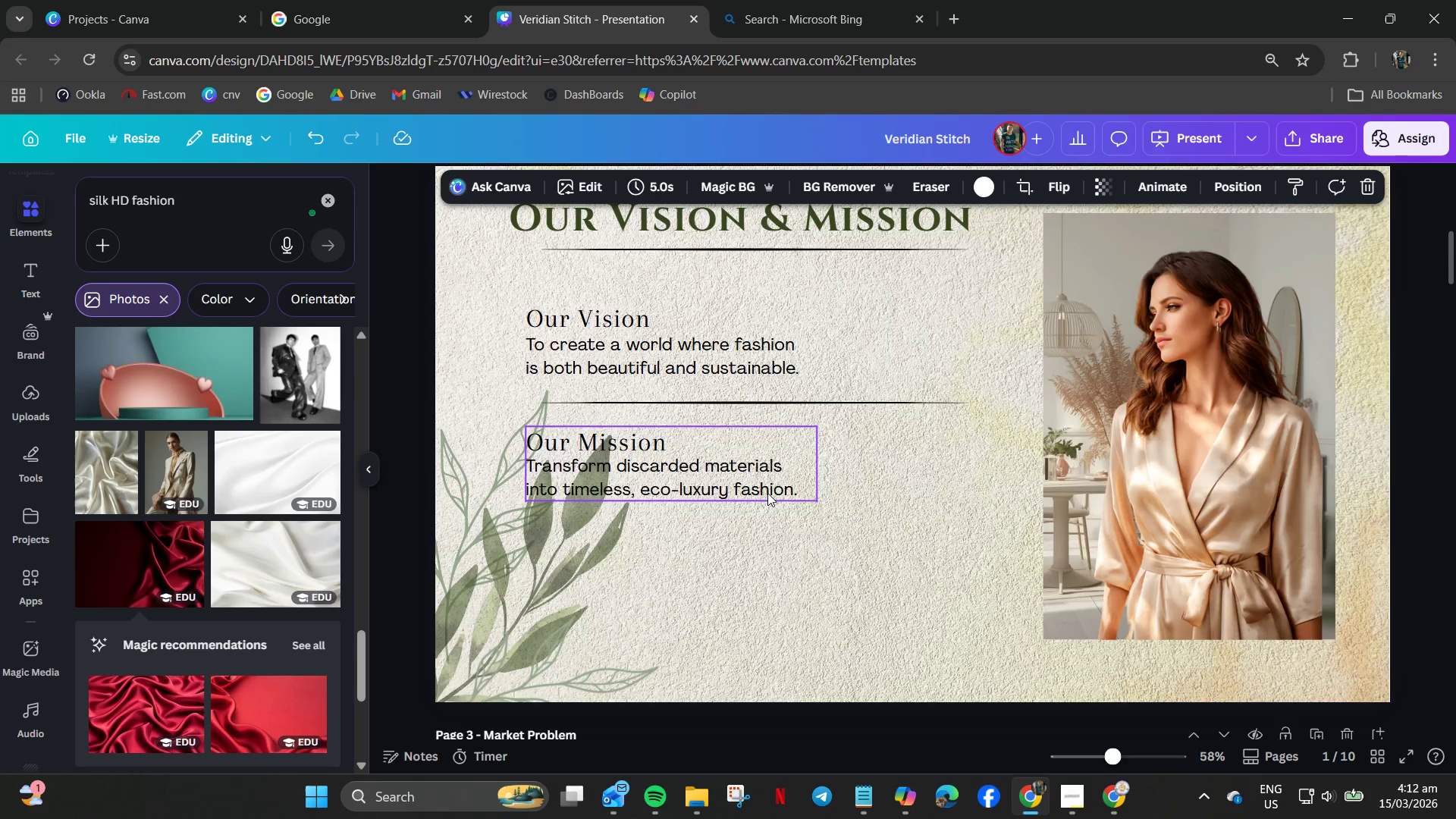 
scroll: coordinate [787, 486], scroll_direction: up, amount: 3.0
 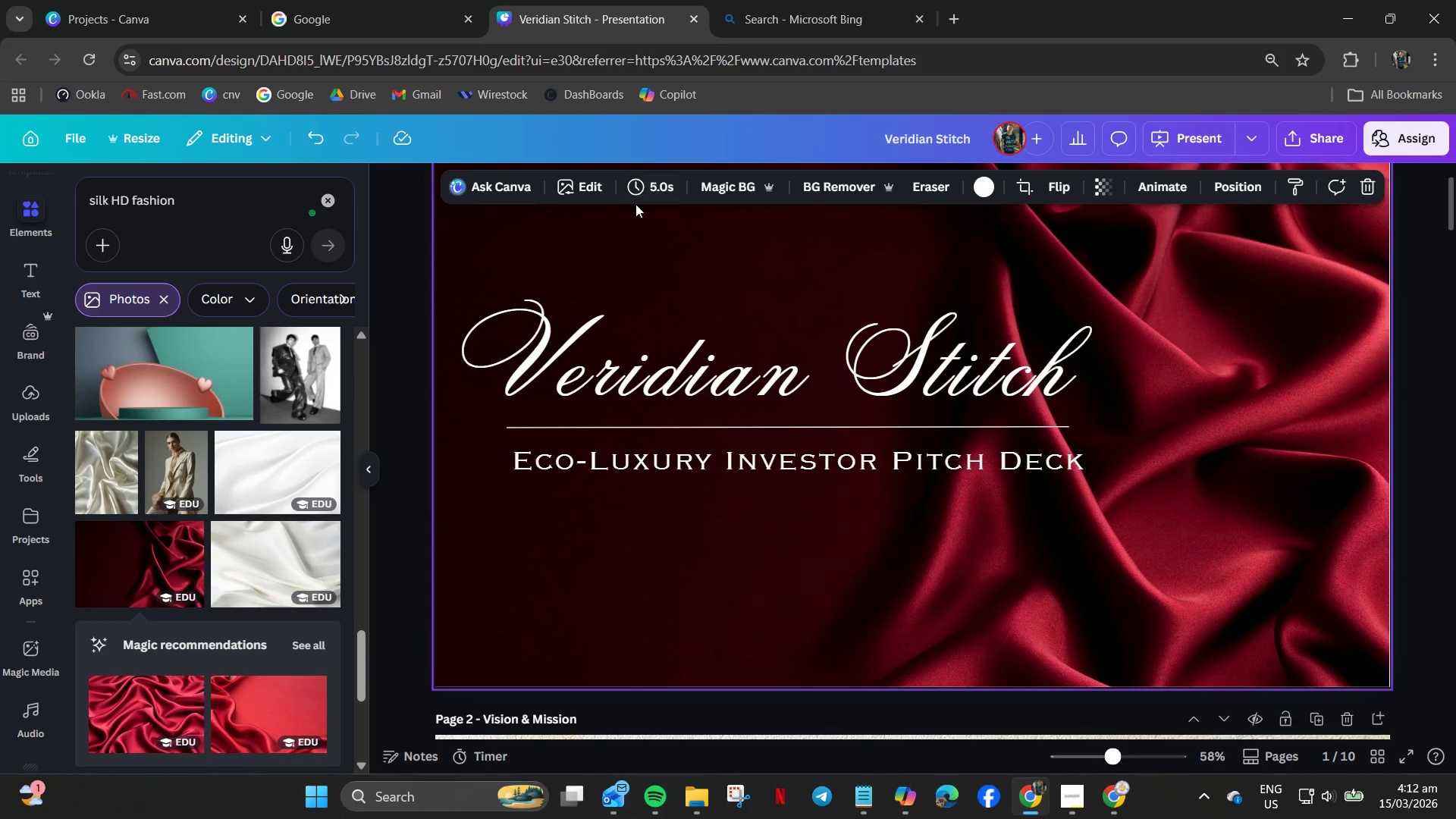 
wait(5.49)
 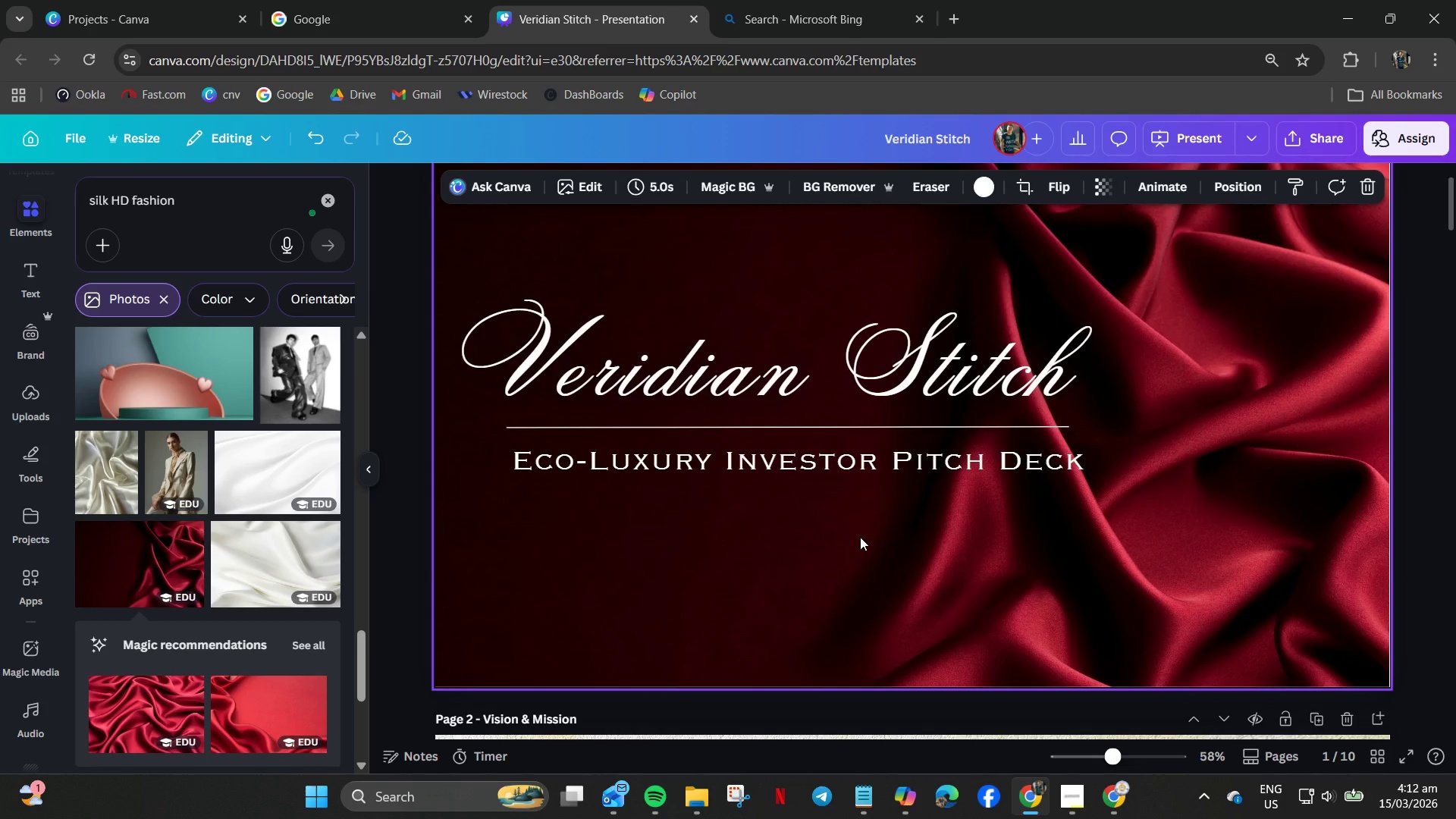 
left_click([698, 249])
 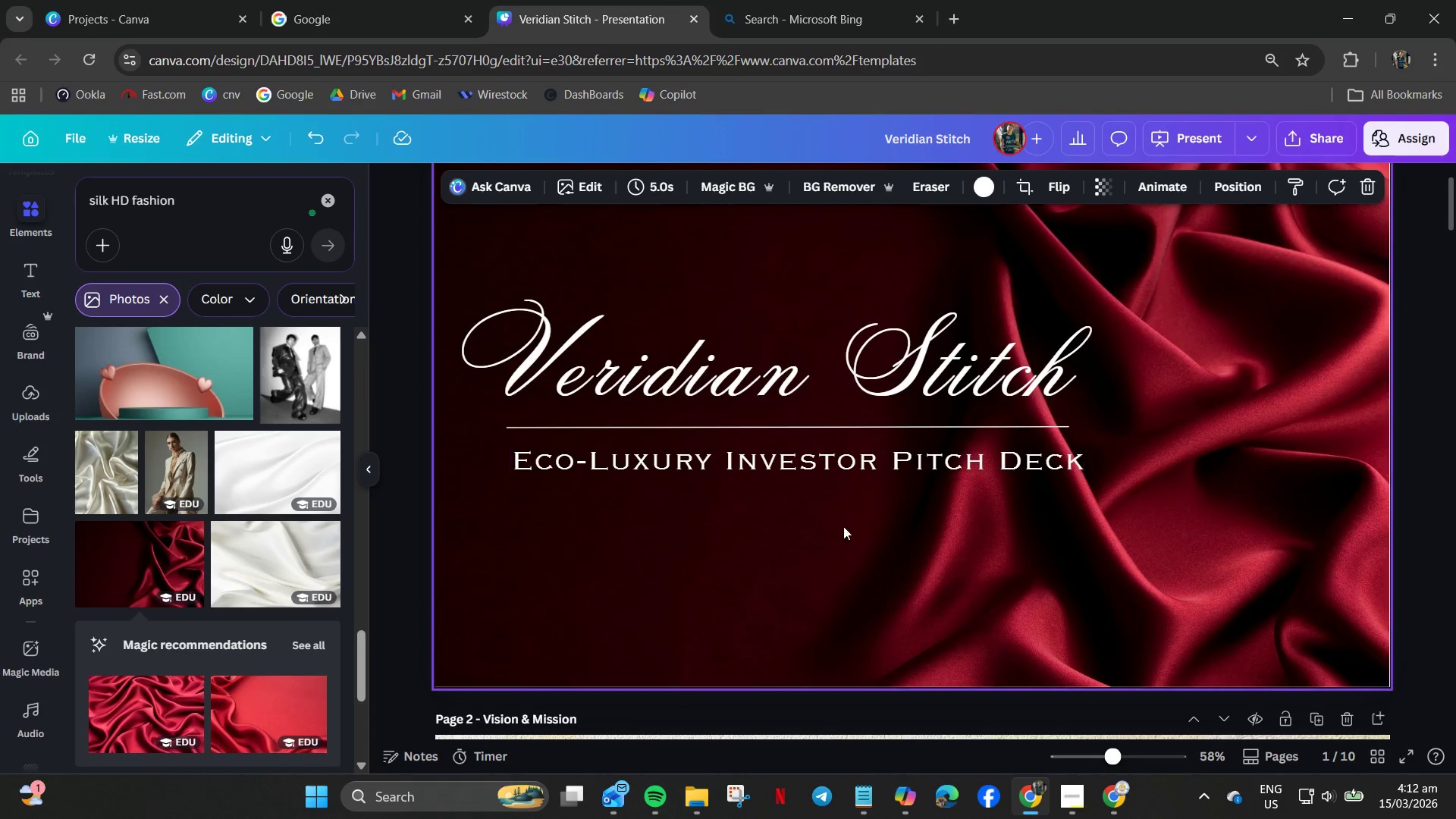 
left_click([849, 545])
 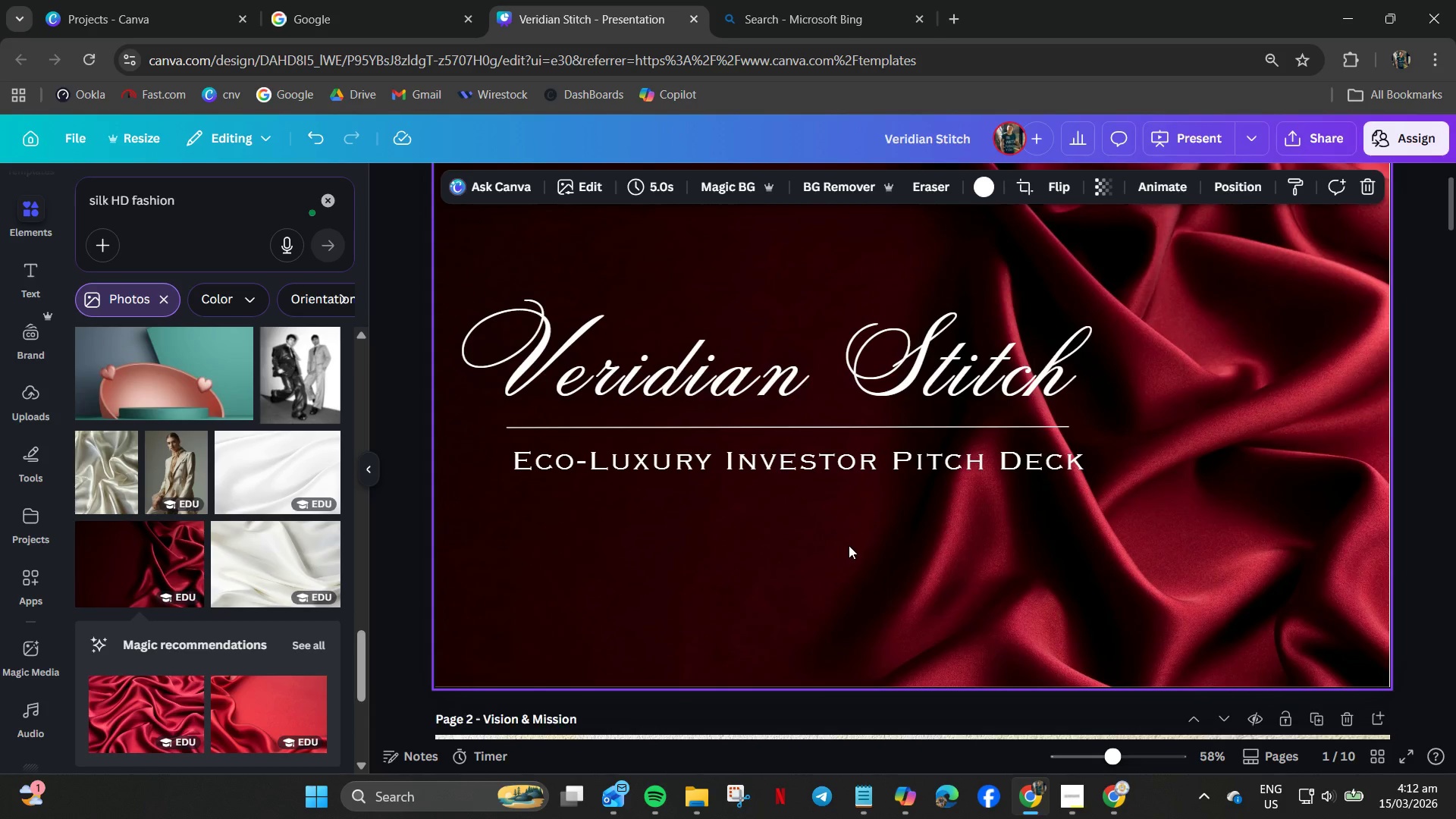 
right_click([849, 545])
 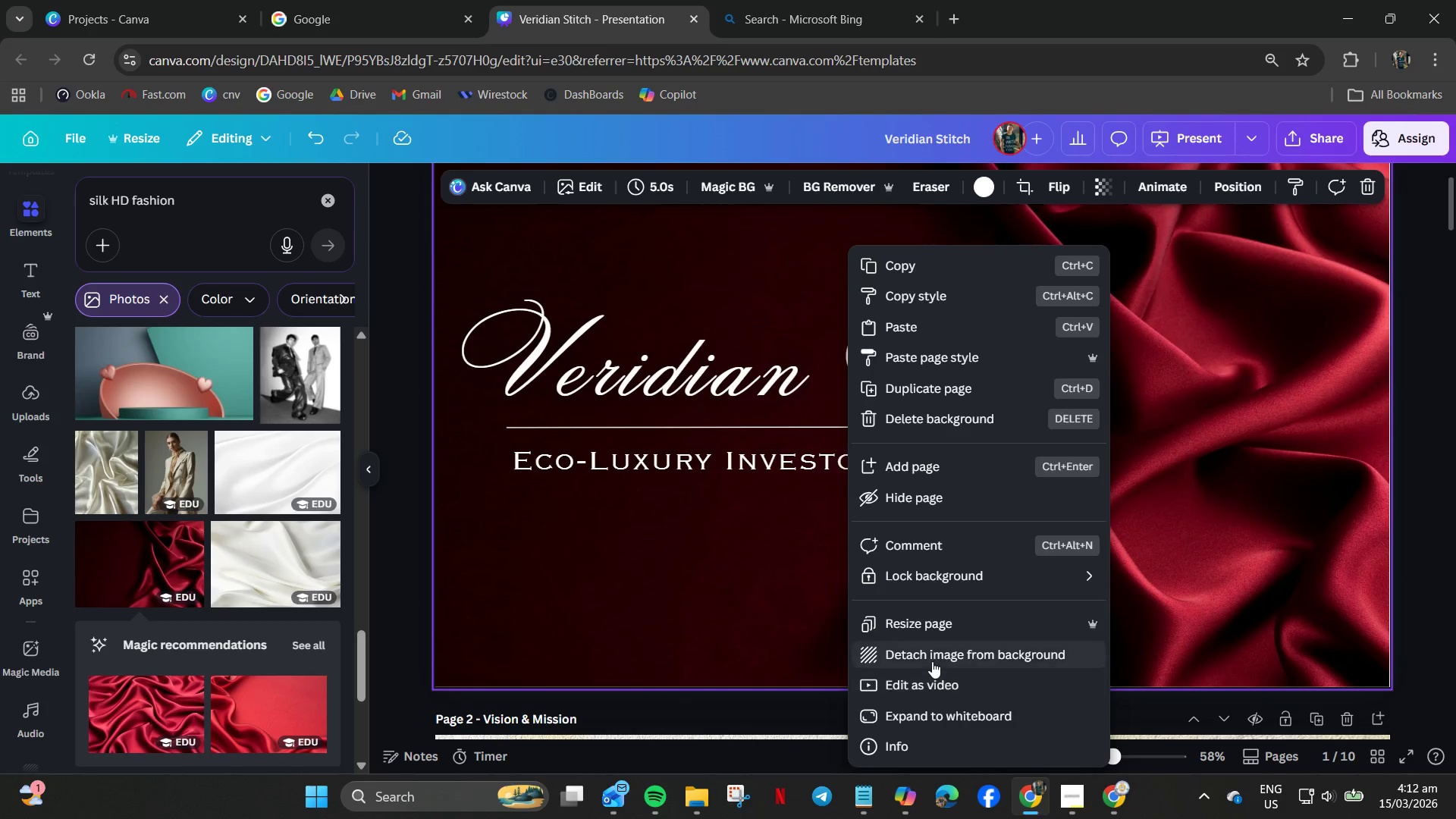 
left_click([922, 656])
 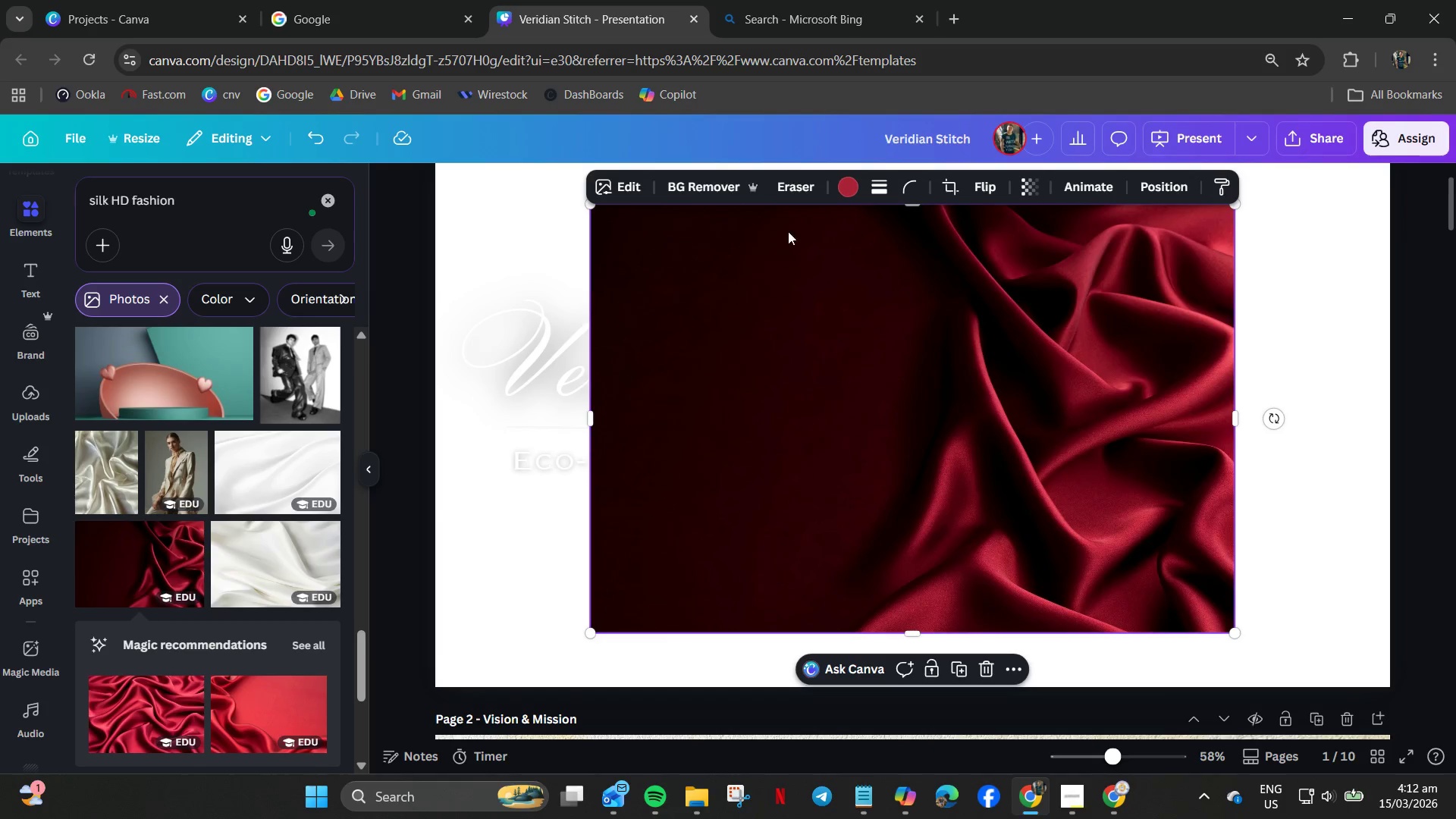 
left_click([840, 184])
 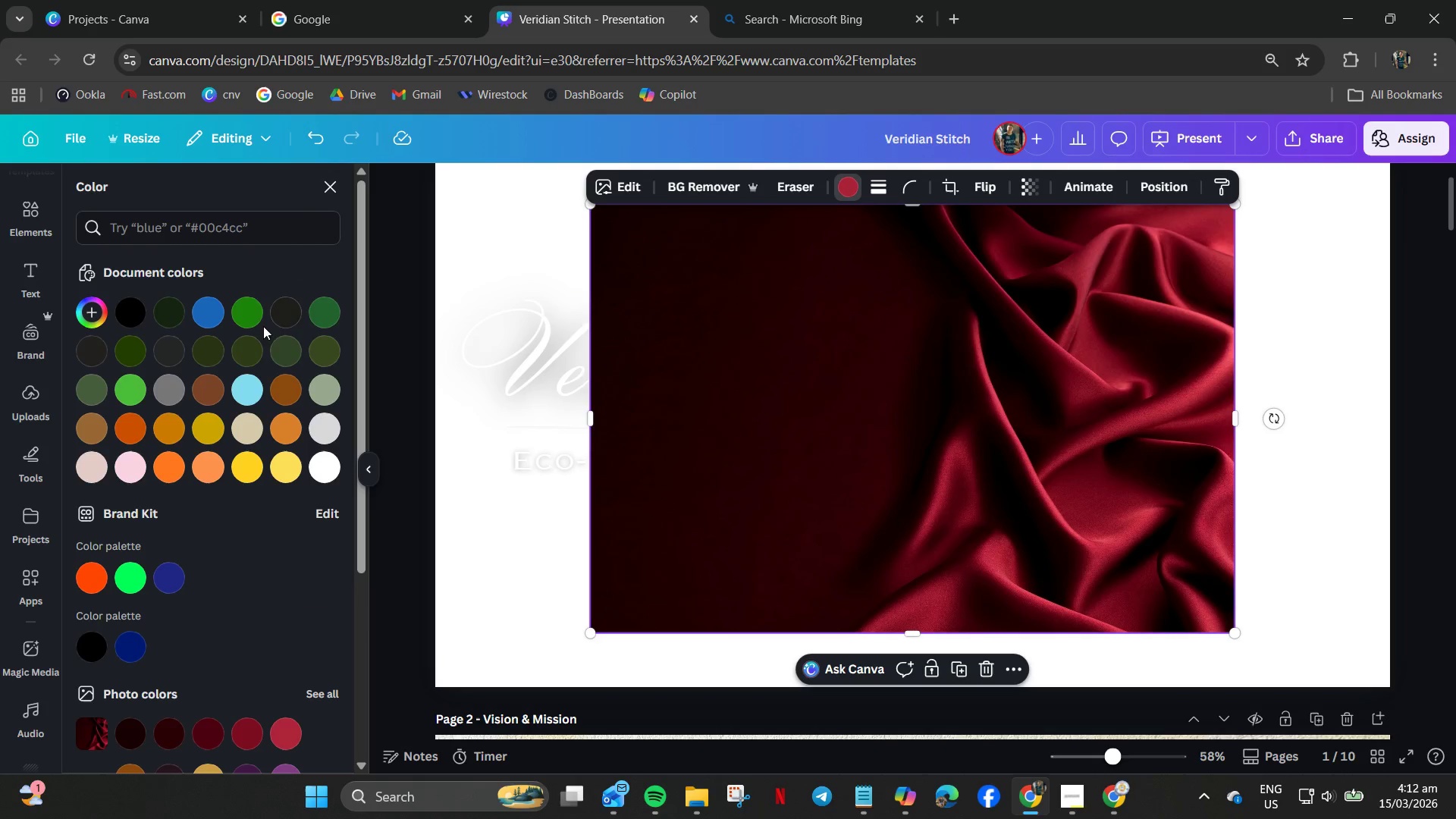 
wait(7.09)
 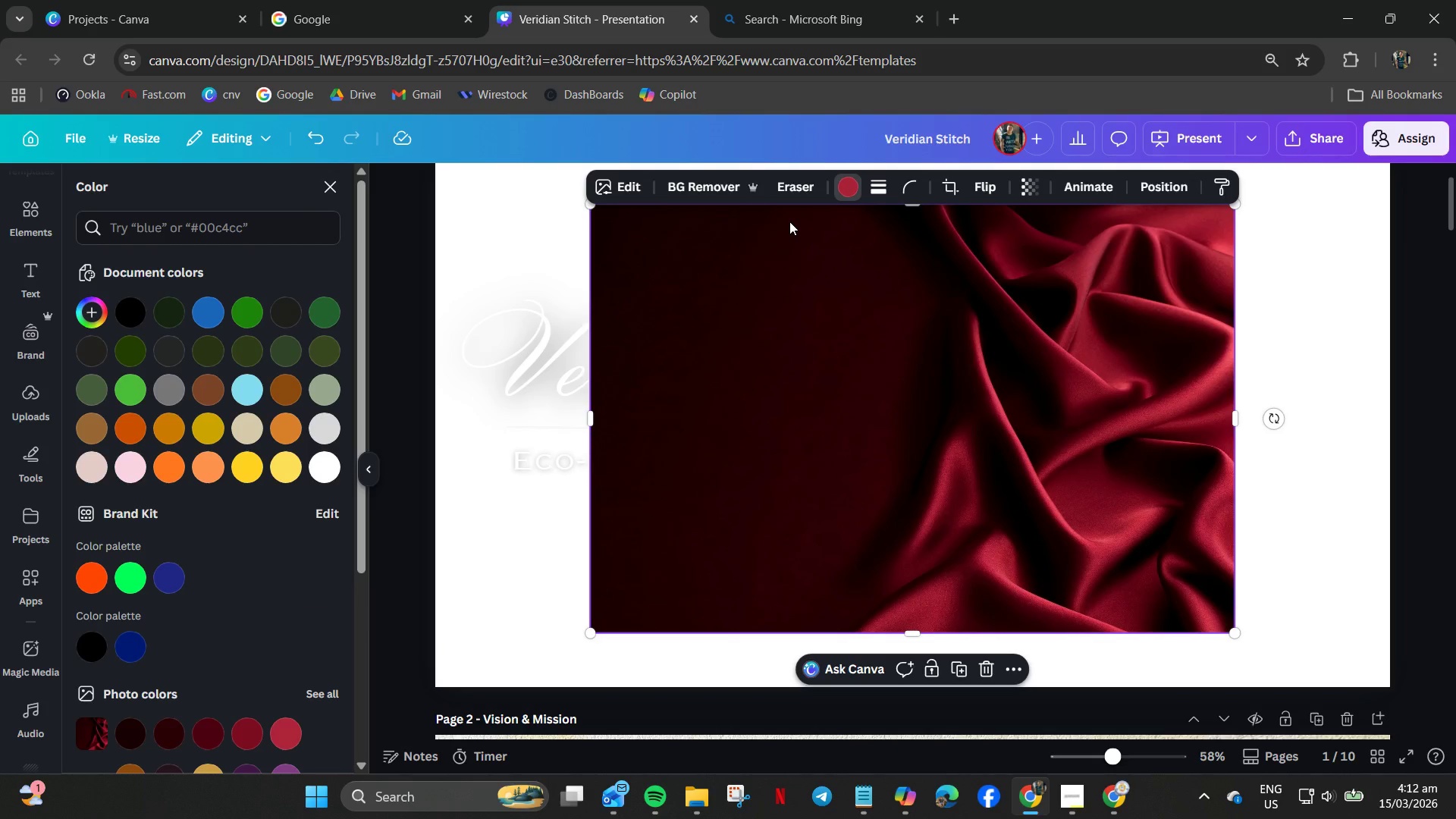 
left_click([121, 477])
 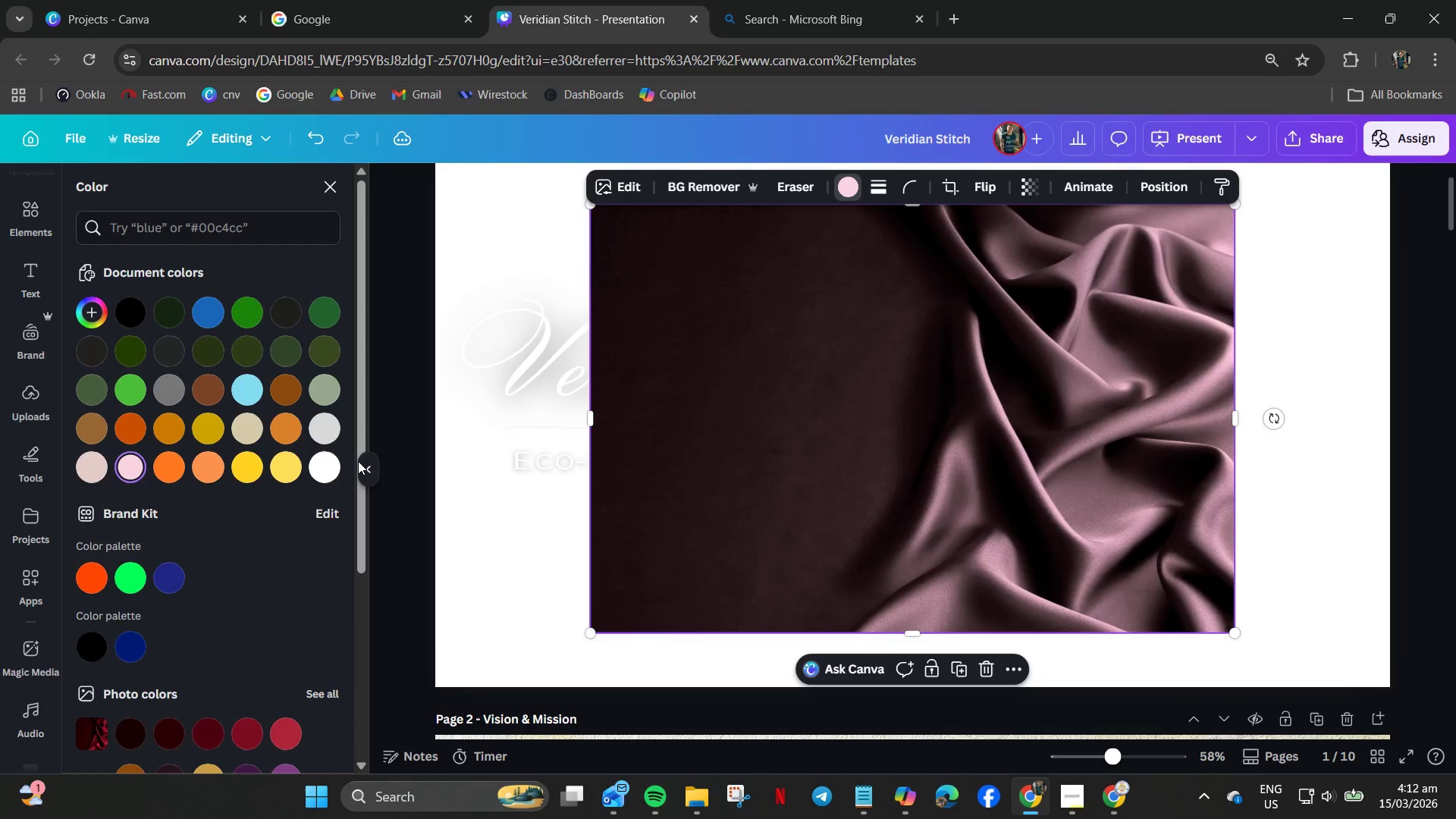 
left_click([316, 465])
 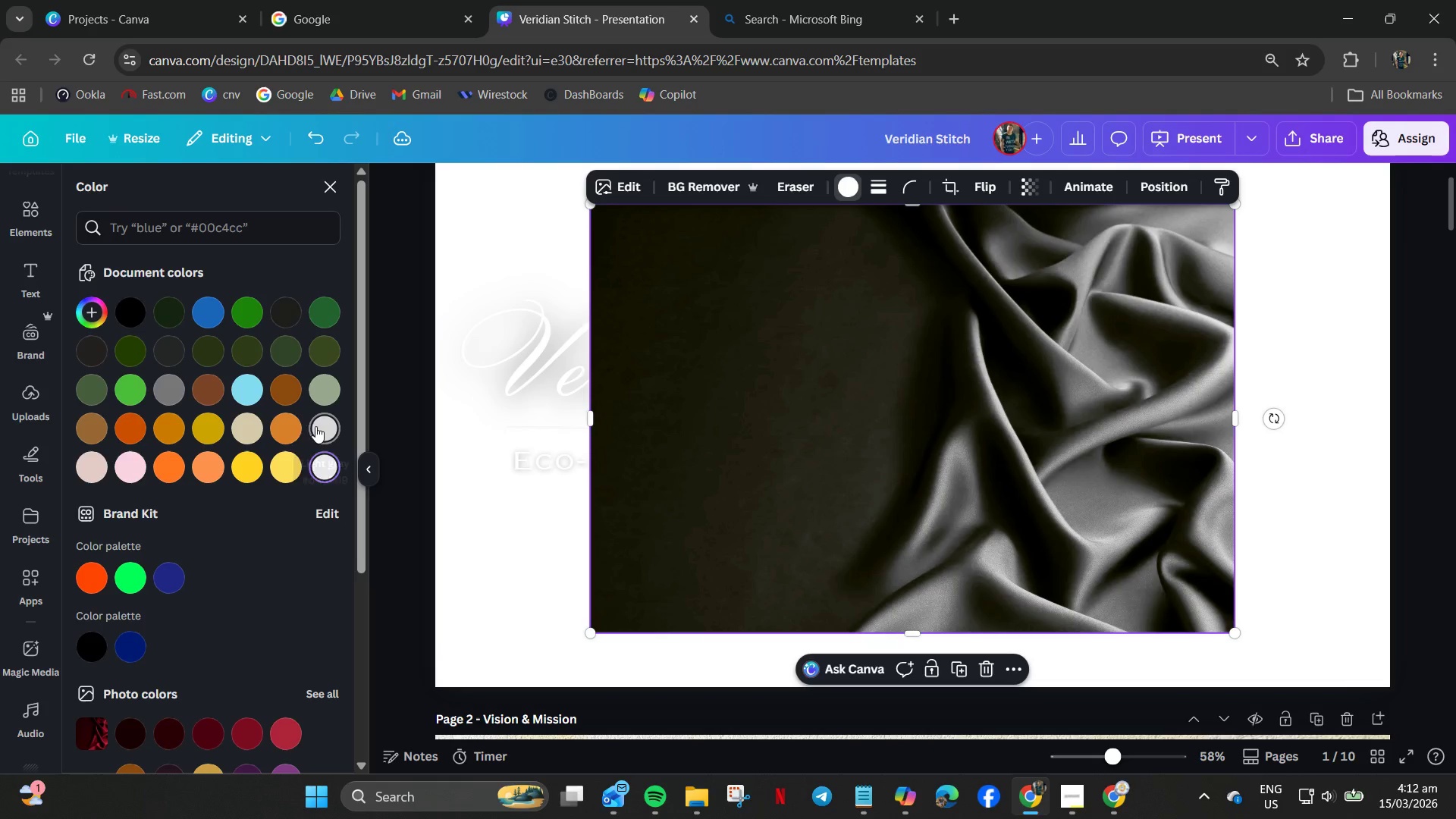 
left_click([316, 424])
 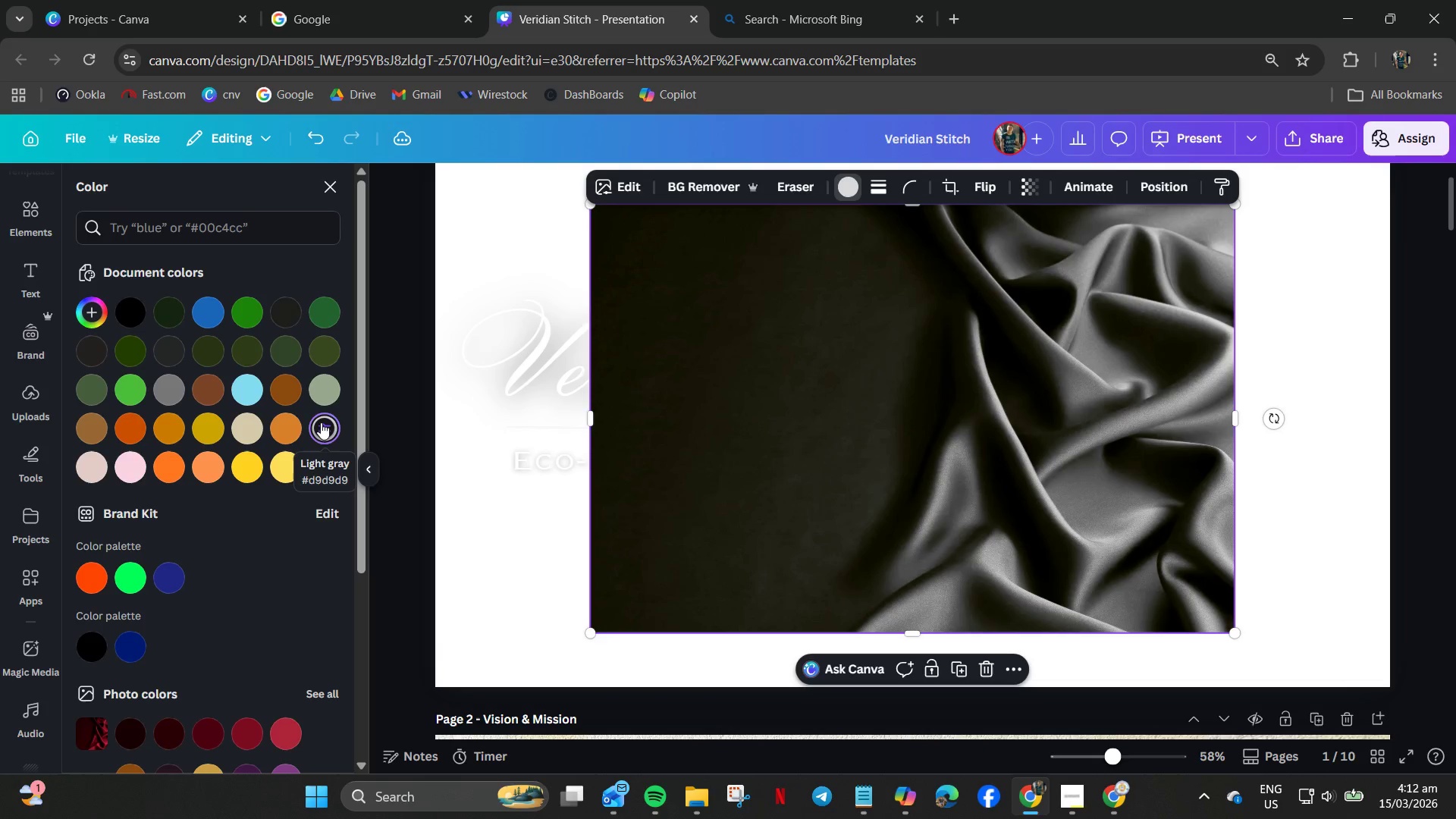 
left_click([325, 391])
 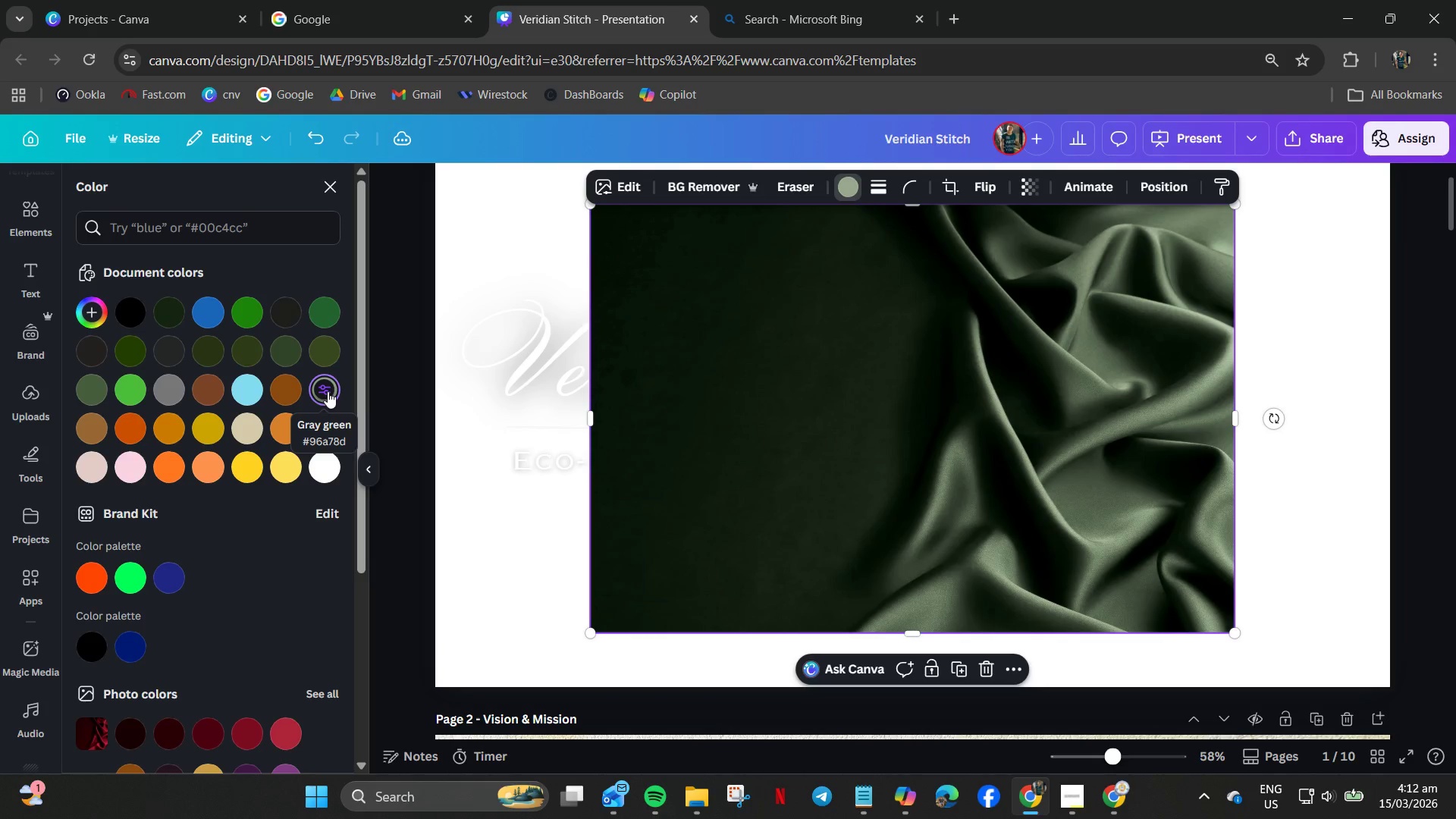 
scroll: coordinate [195, 500], scroll_direction: down, amount: 8.0
 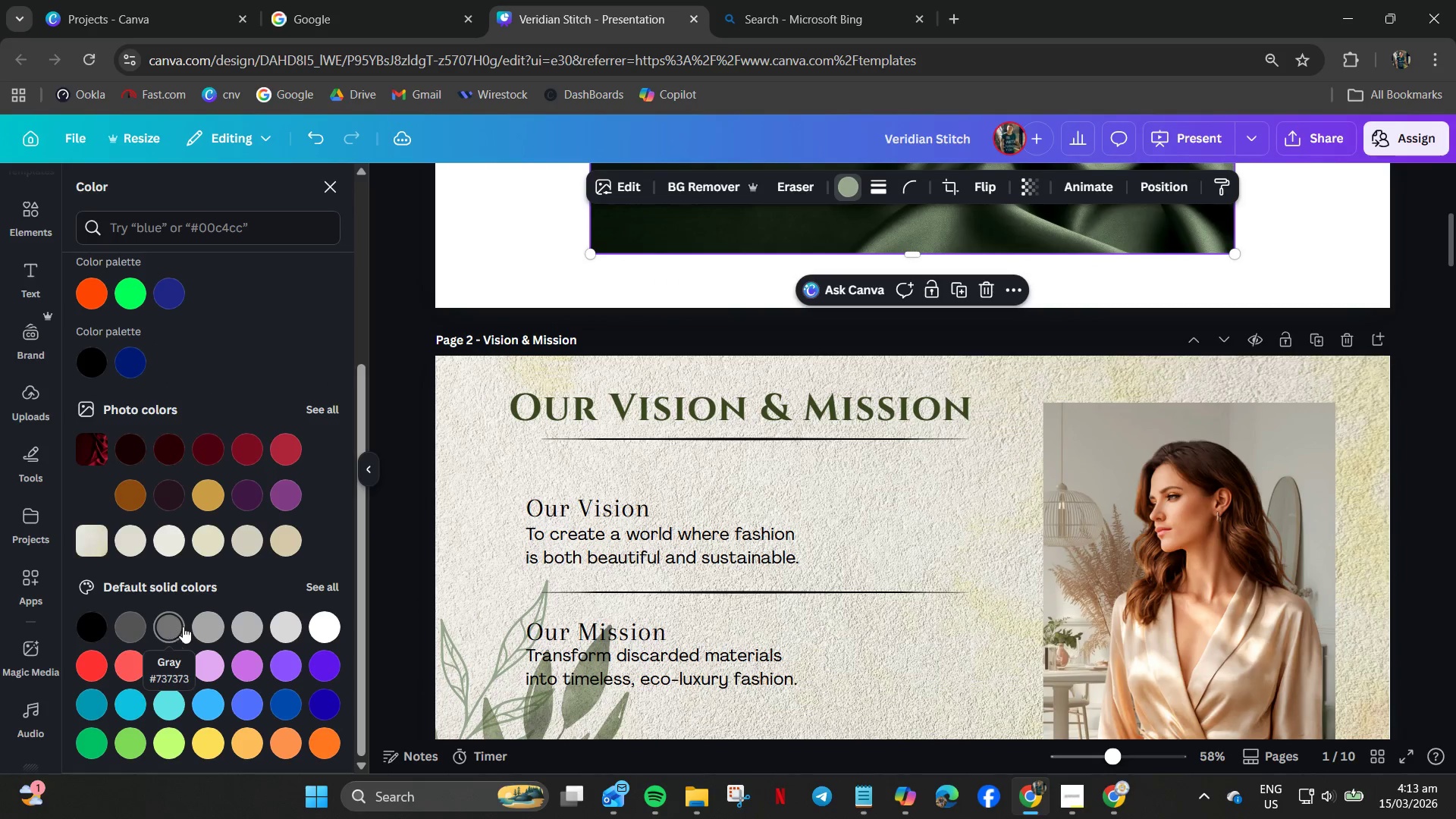 
left_click([207, 625])
 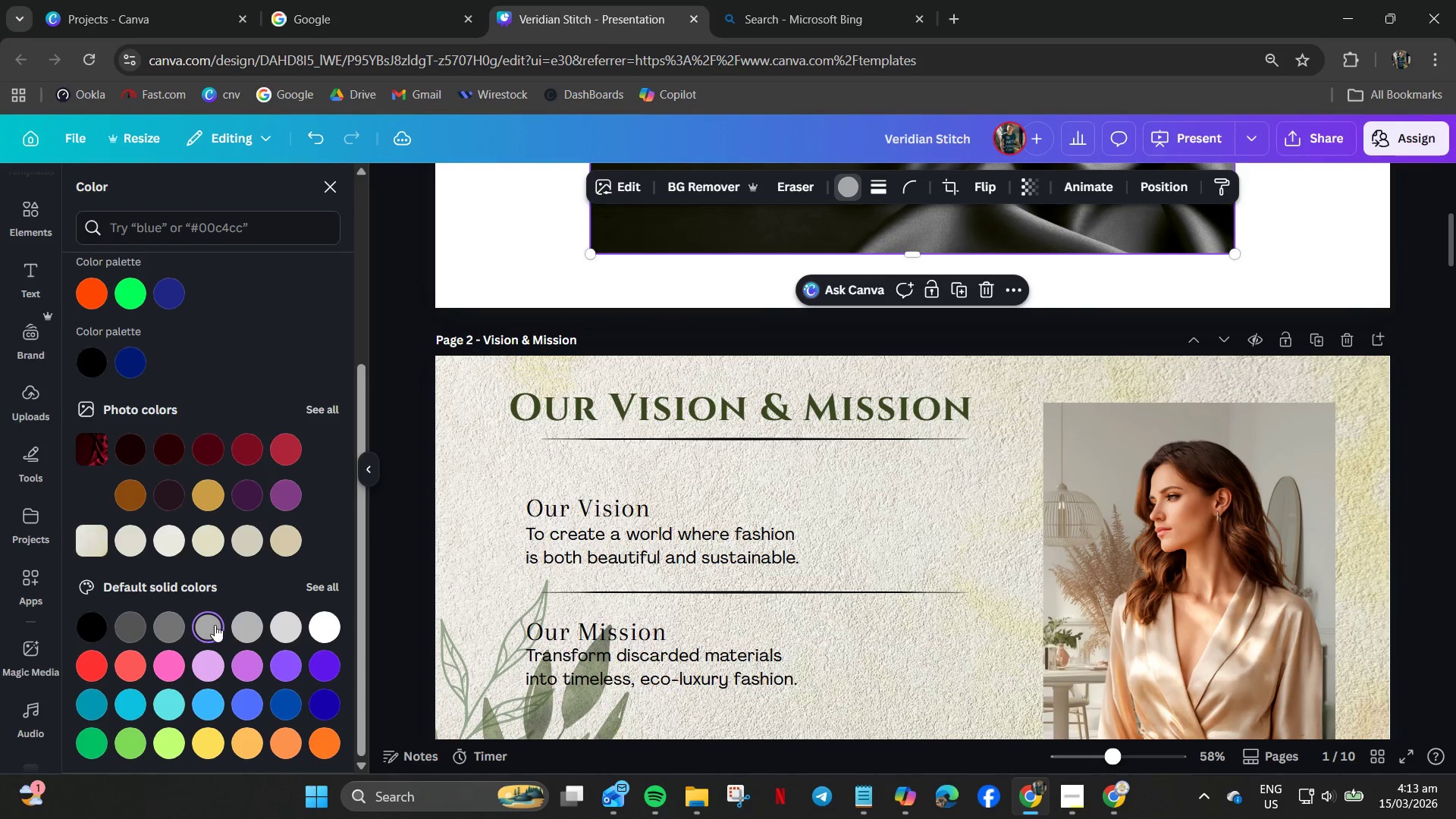 
scroll: coordinate [748, 362], scroll_direction: up, amount: 9.0
 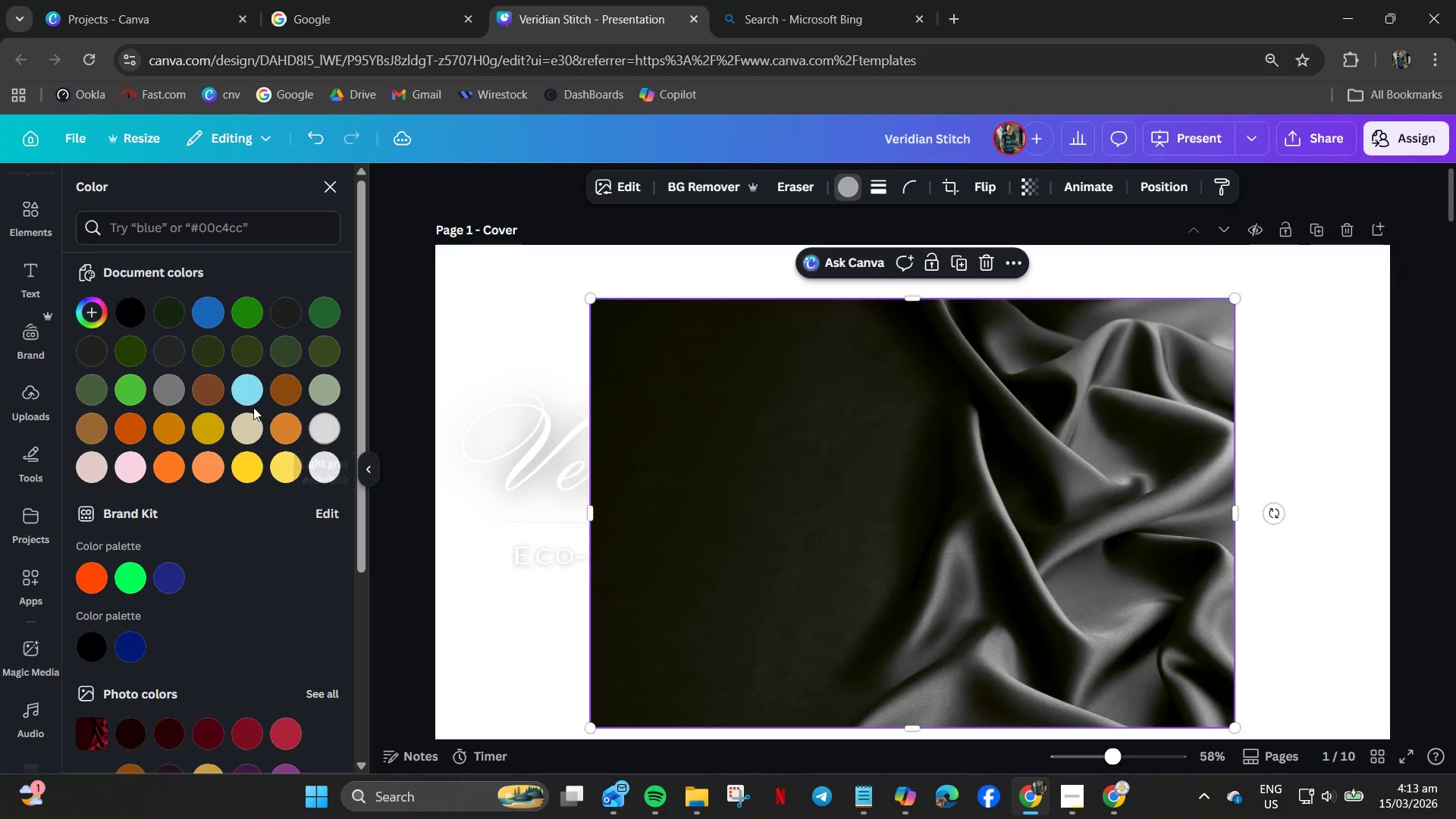 
left_click([246, 394])
 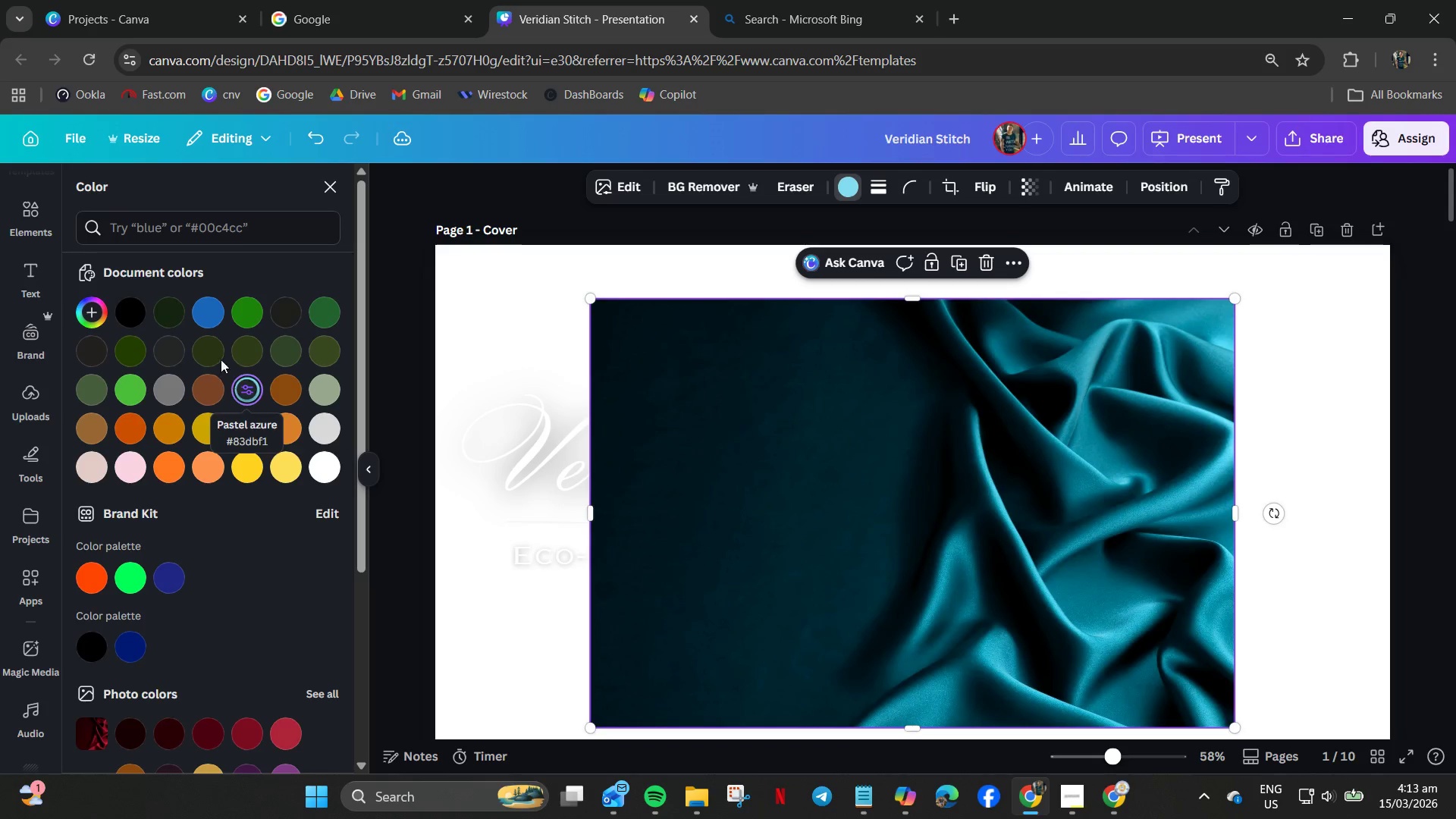 
left_click([212, 356])
 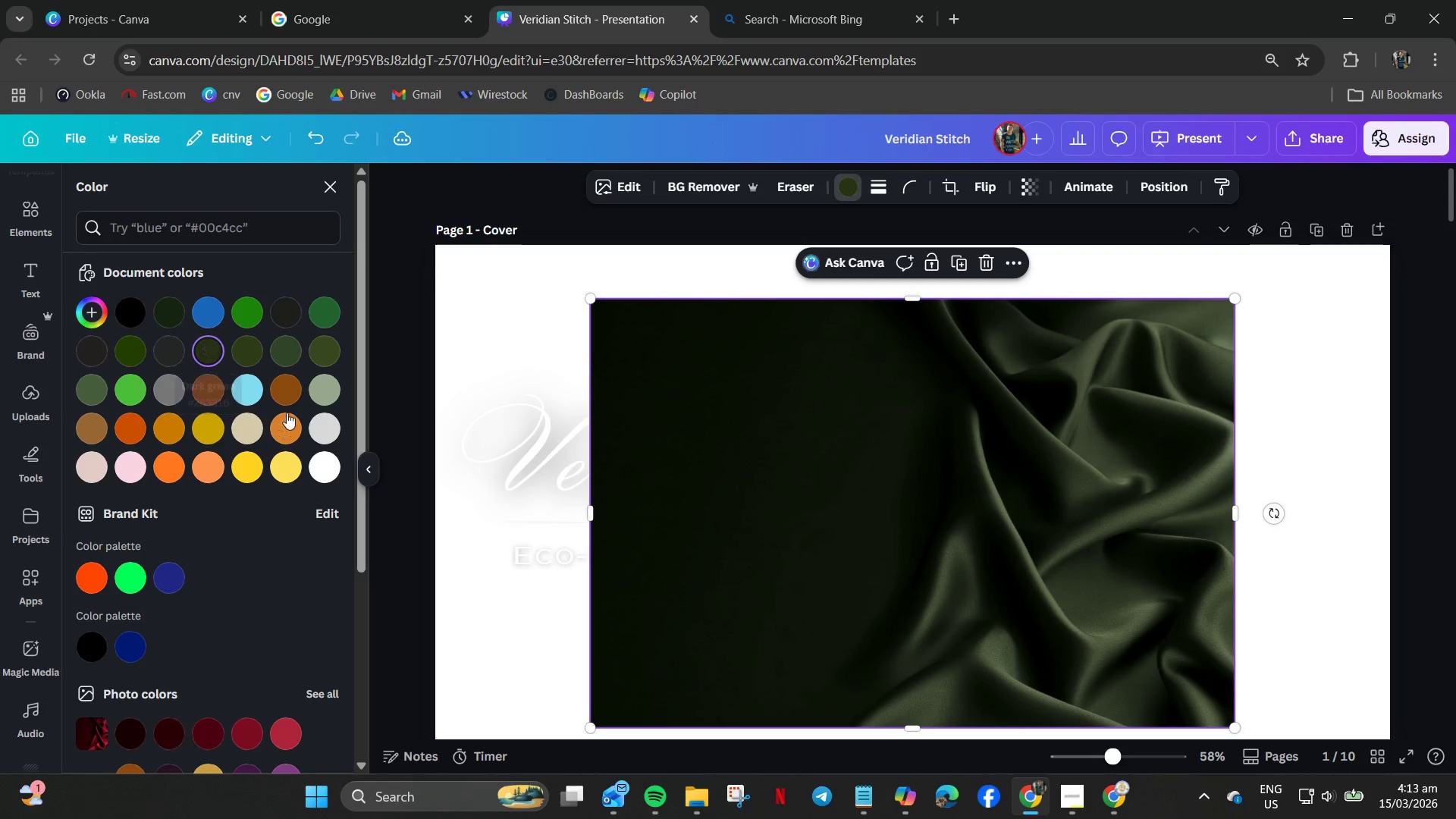 
left_click([319, 385])
 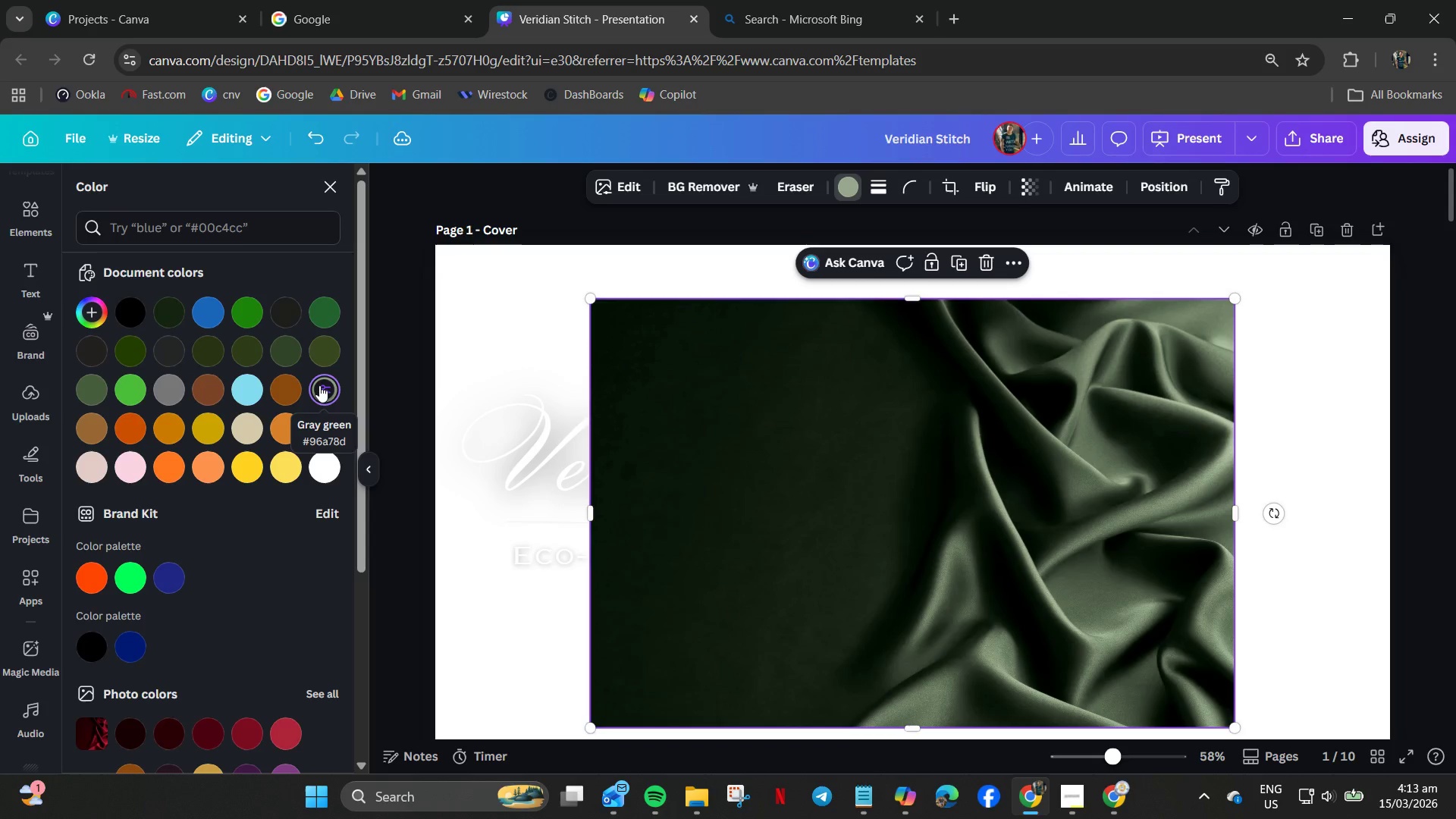 
right_click([646, 494])
 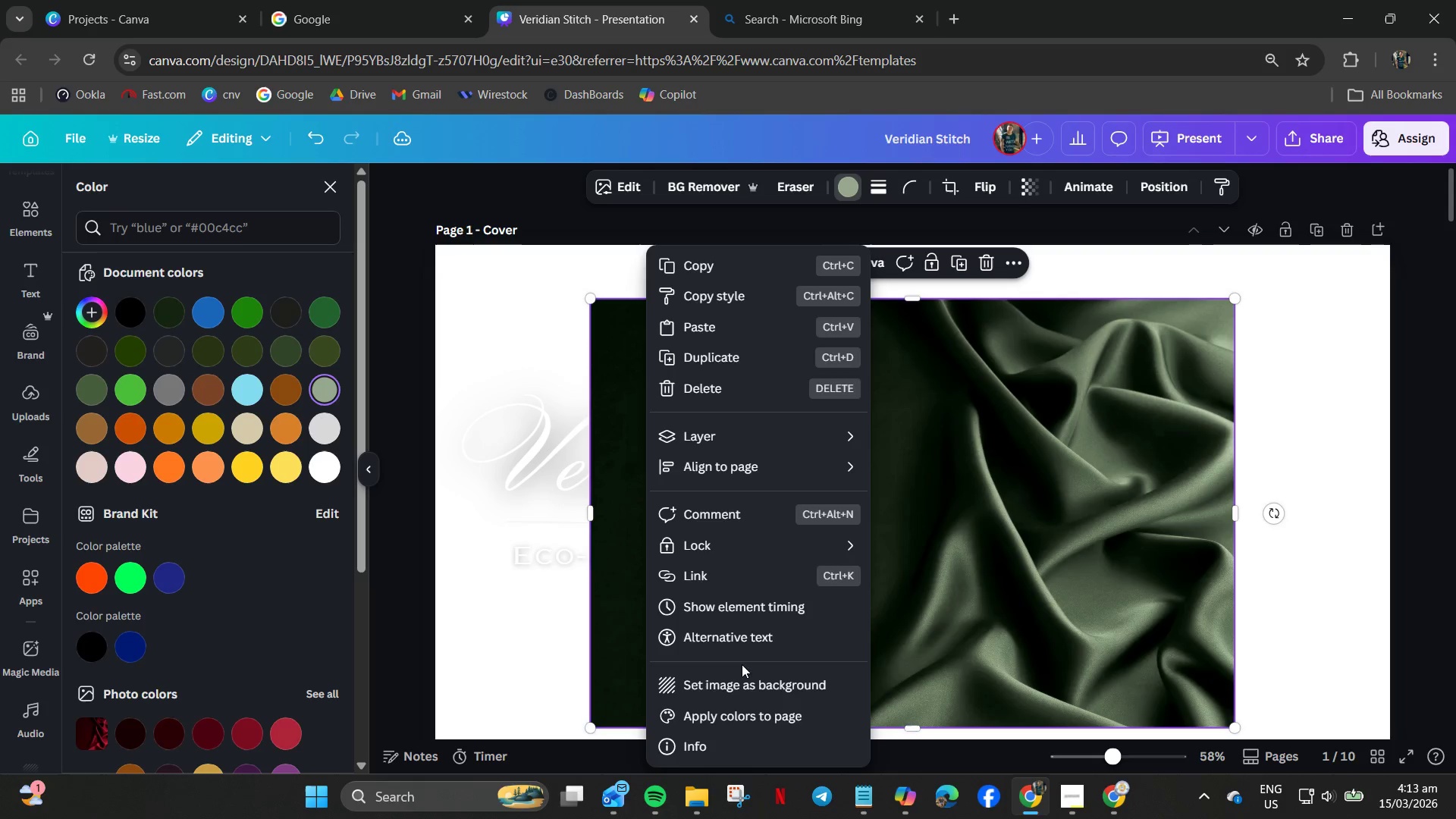 
left_click([742, 678])
 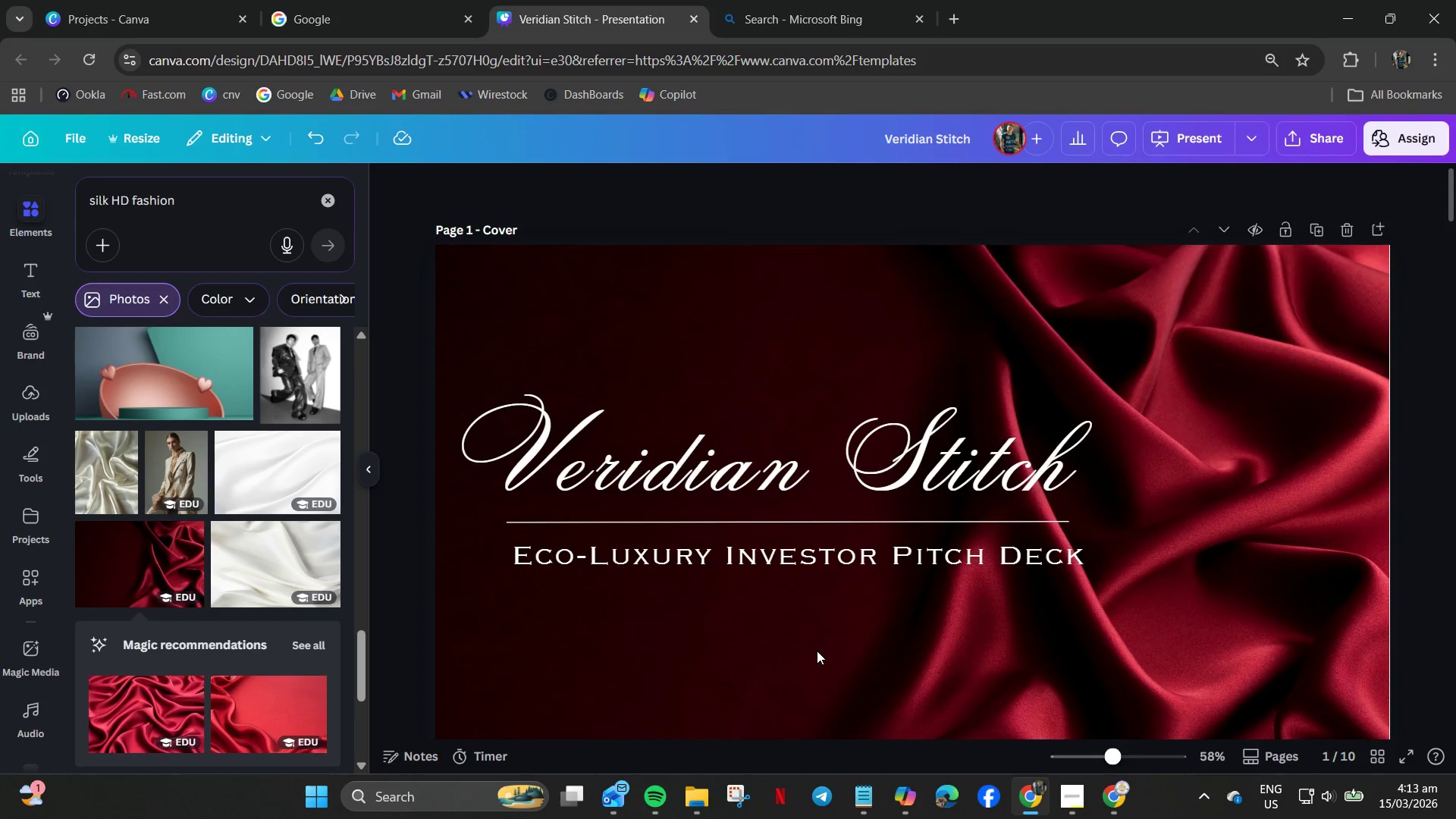 
left_click([849, 649])
 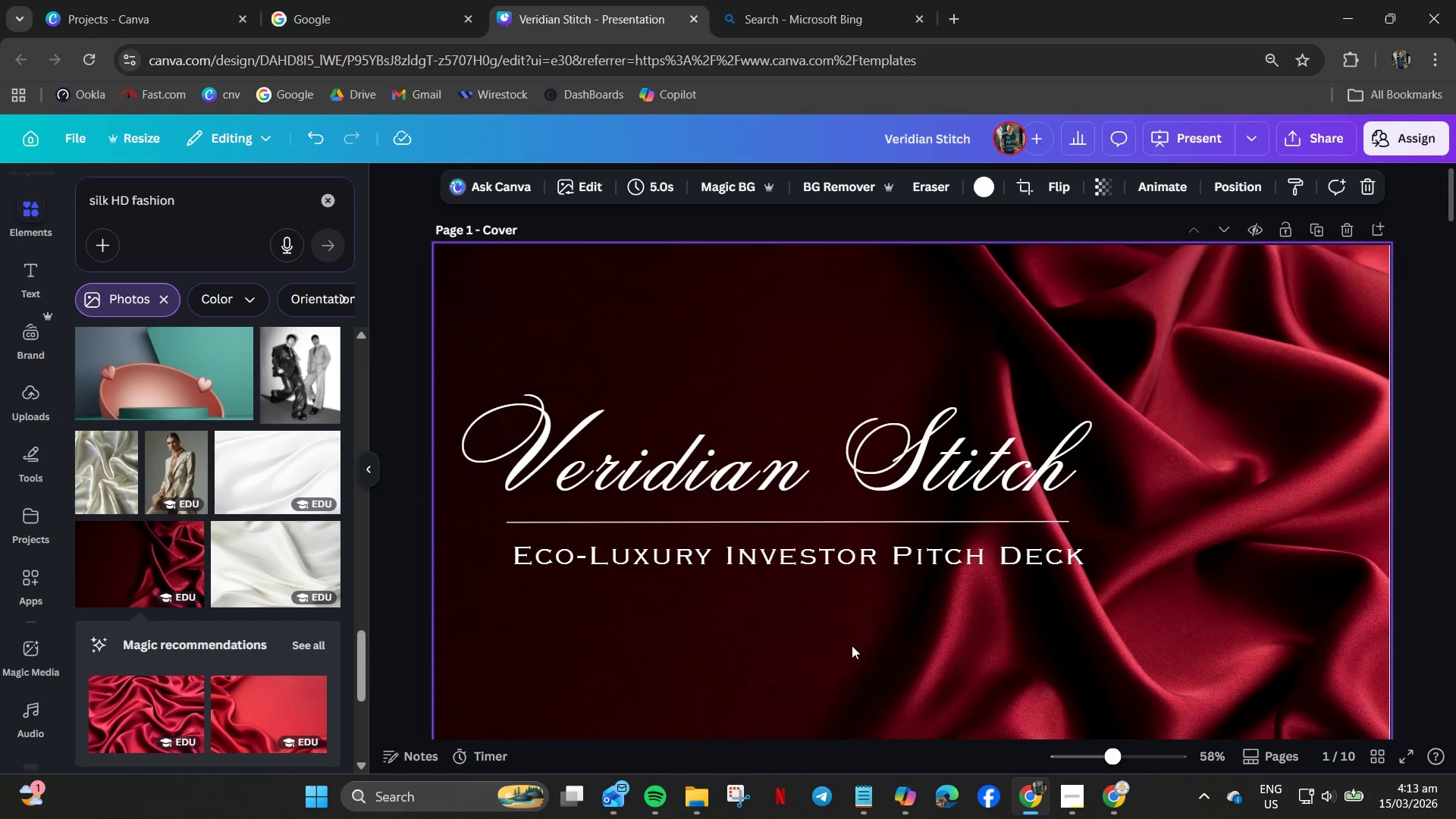 
scroll: coordinate [852, 645], scroll_direction: down, amount: 2.0
 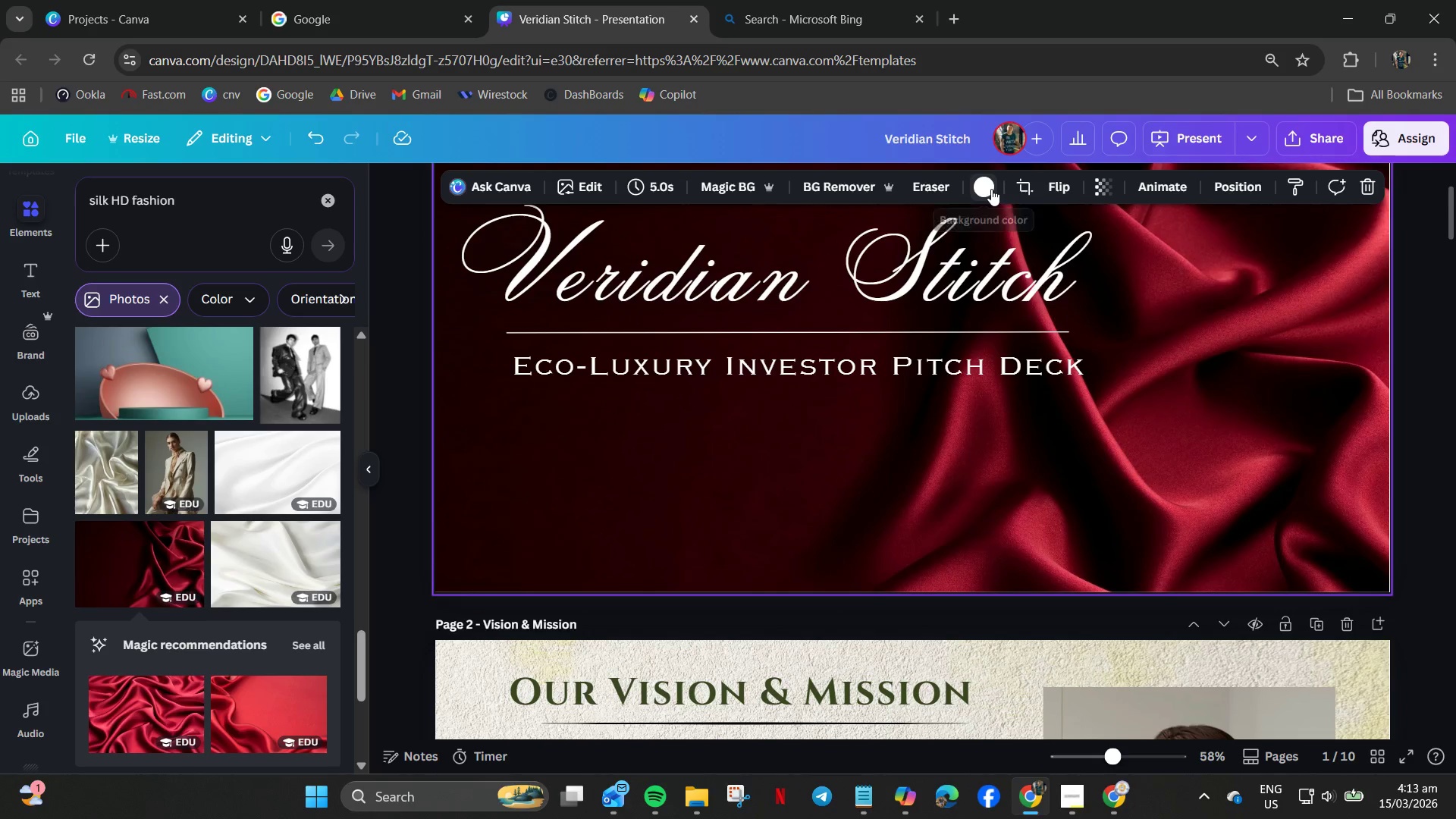 
left_click([987, 188])
 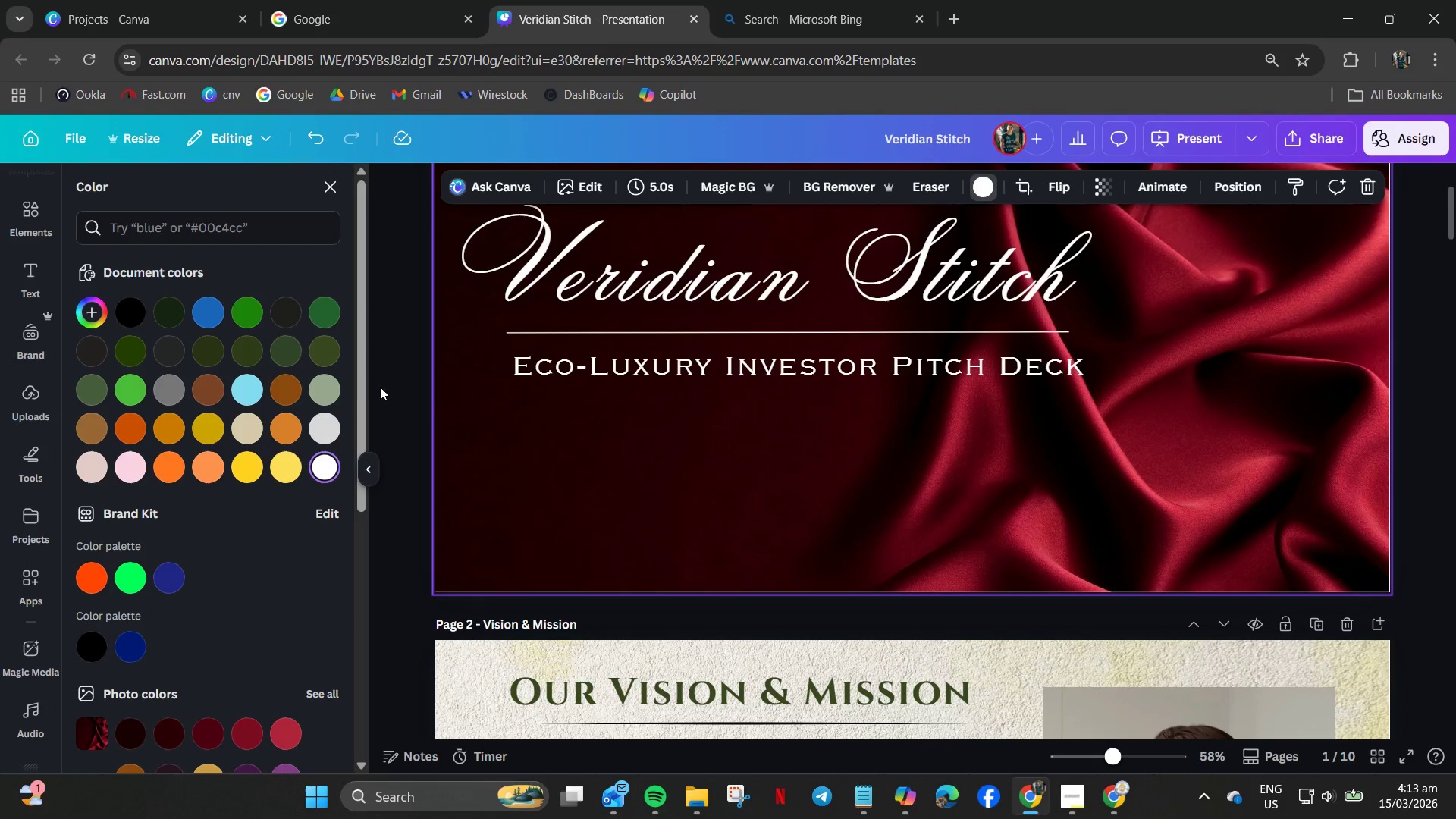 
left_click([324, 392])
 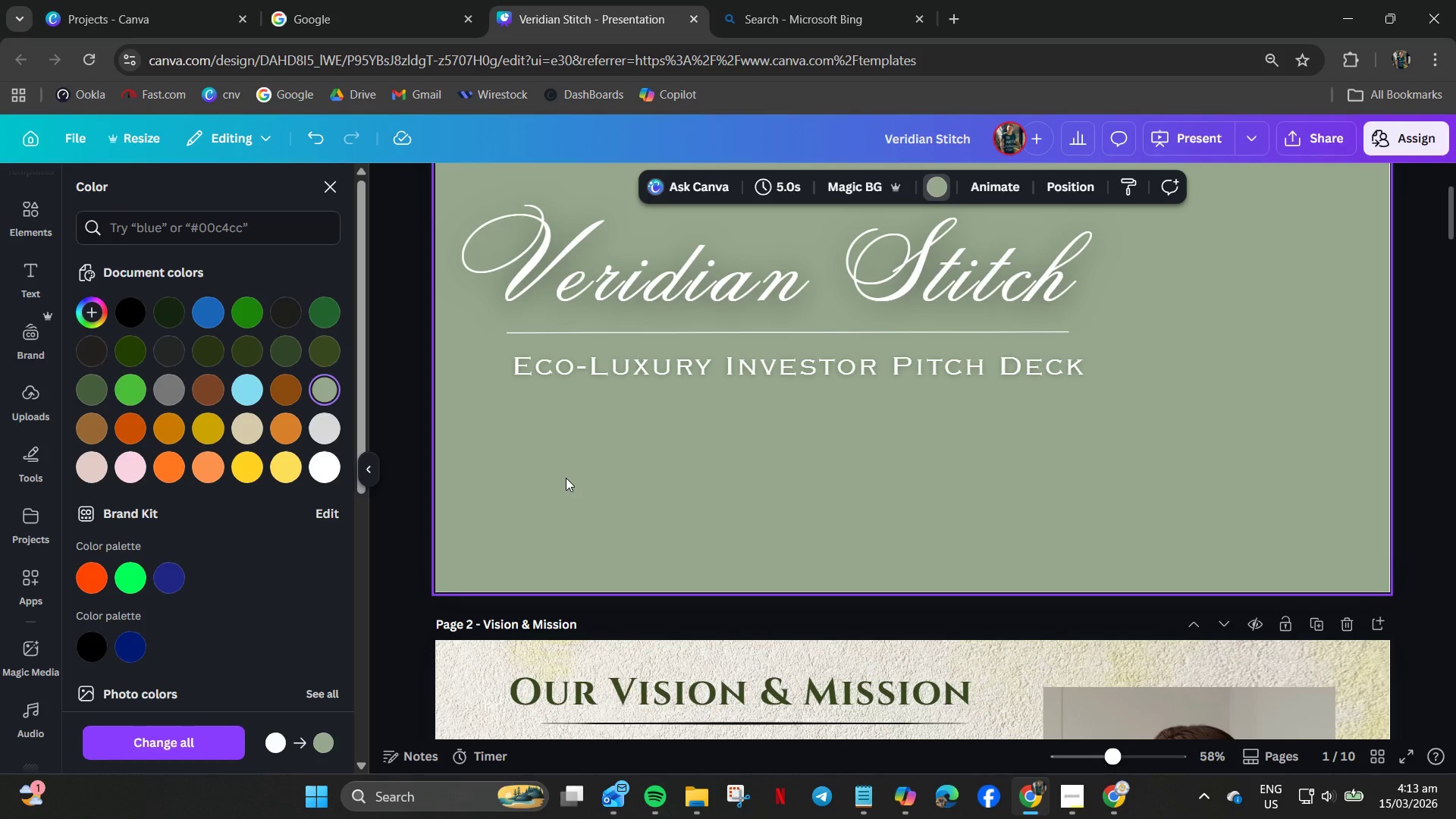 
key(Control+ControlLeft)
 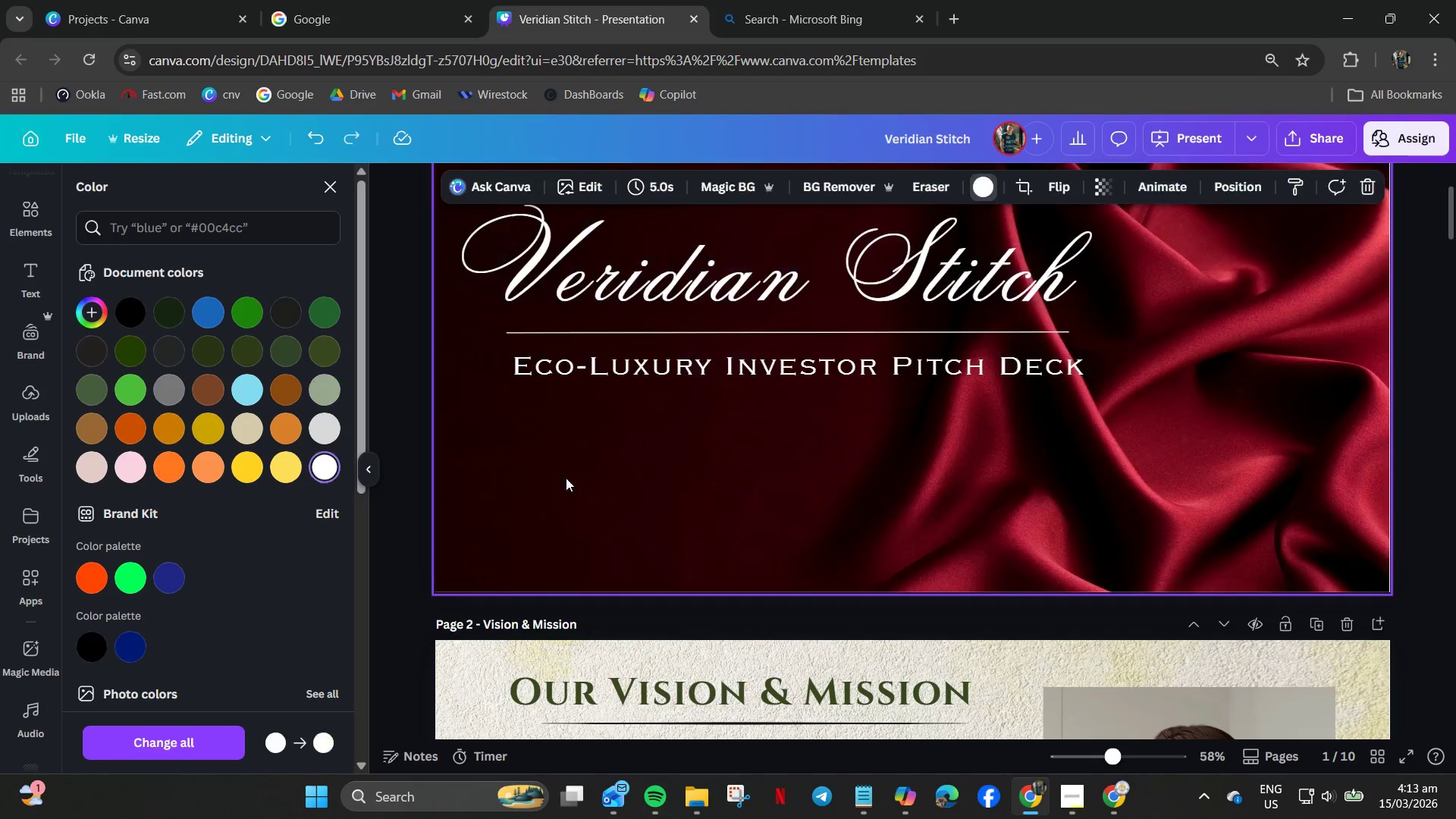 
key(Control+Z)
 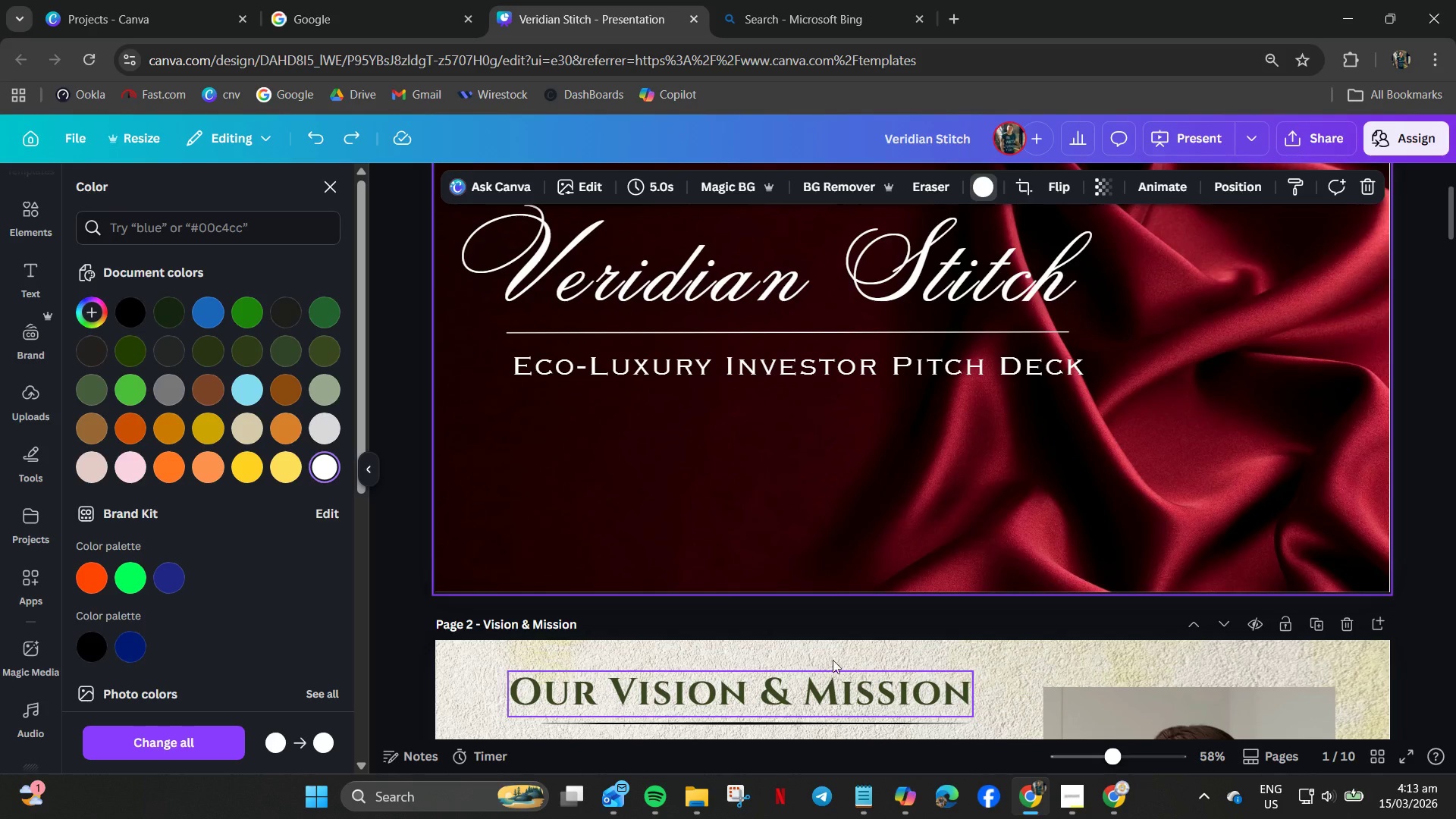 
right_click([756, 510])
 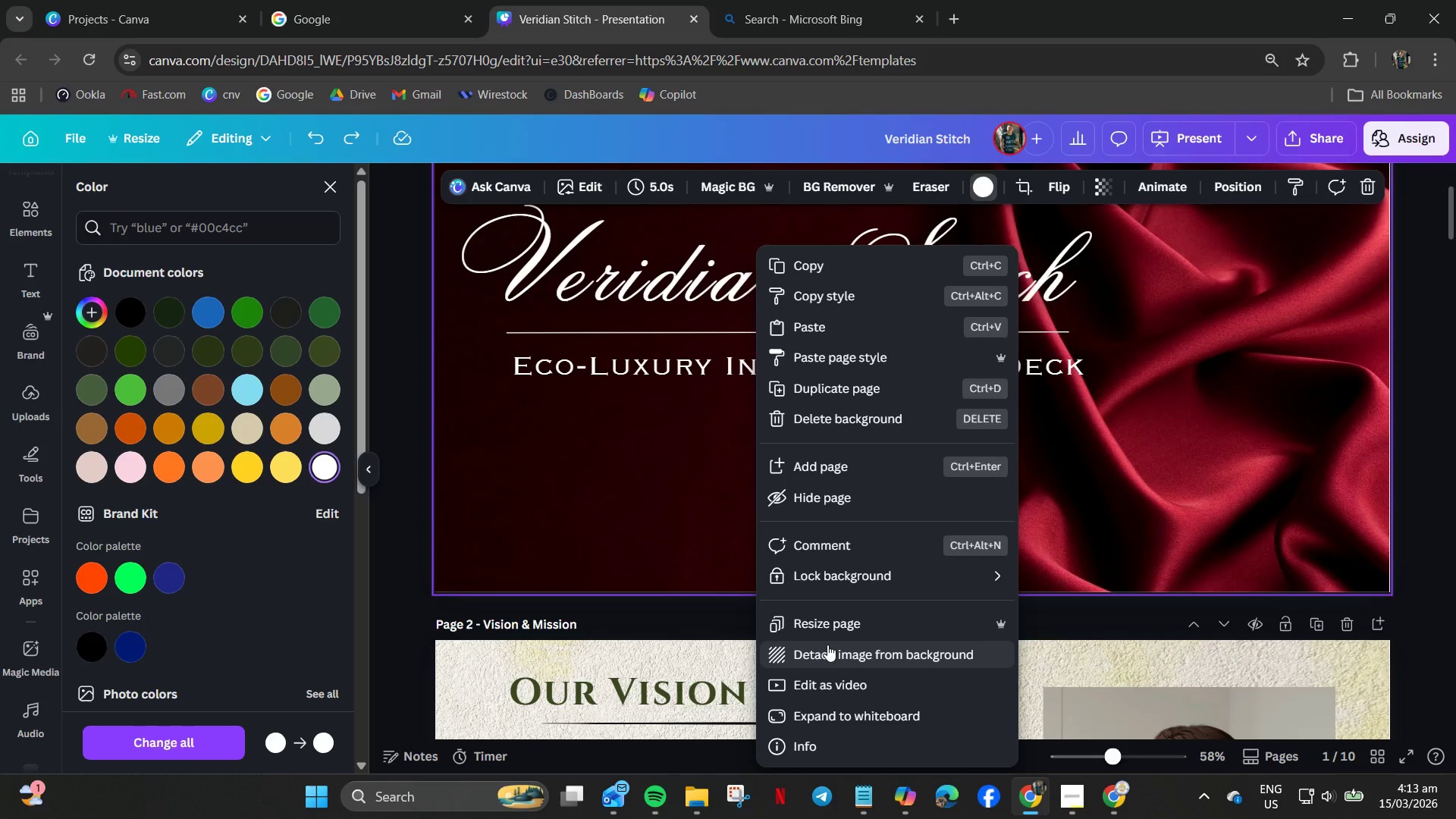 
left_click([831, 651])
 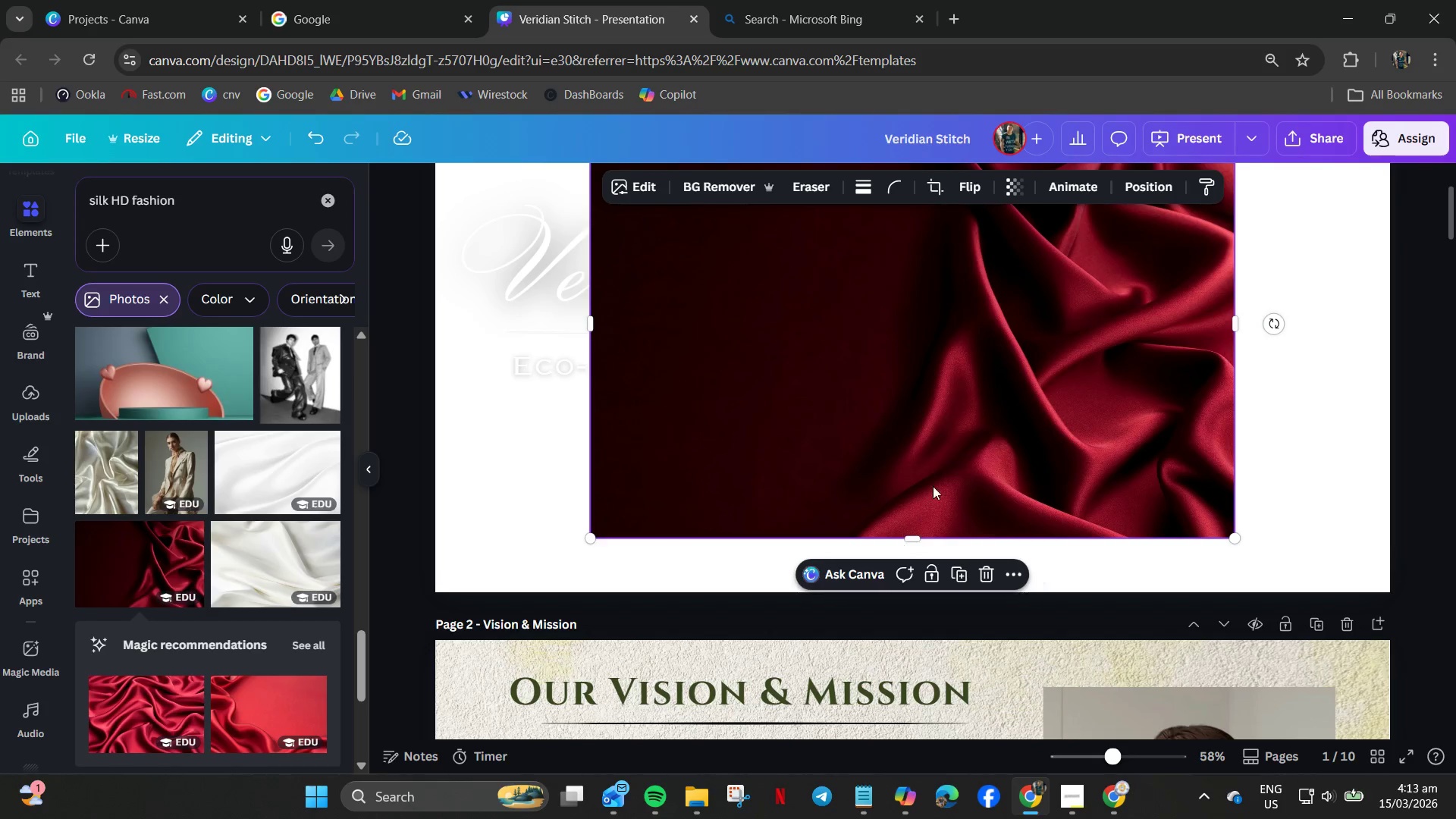 
left_click([962, 428])
 